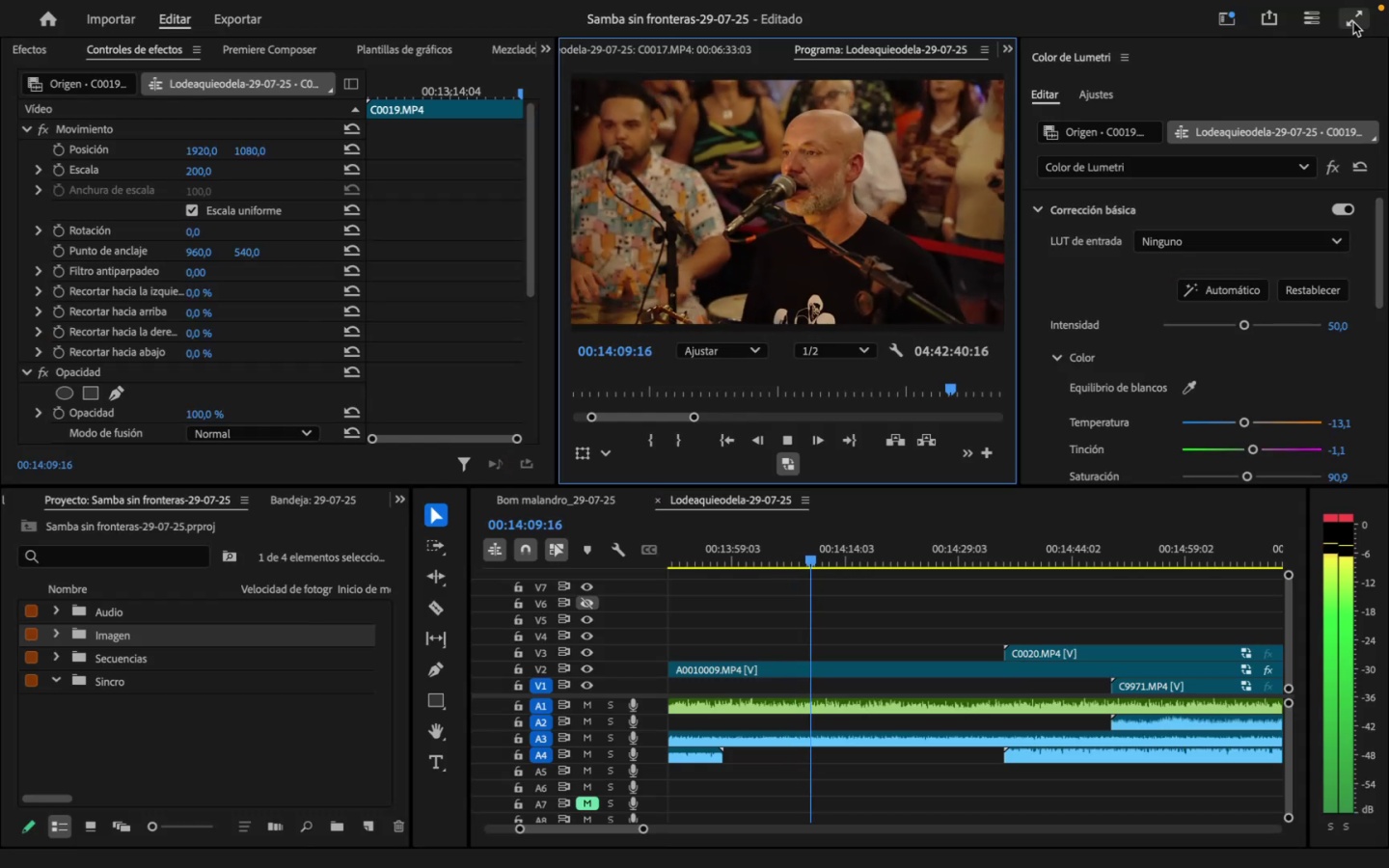 
key(Space)
 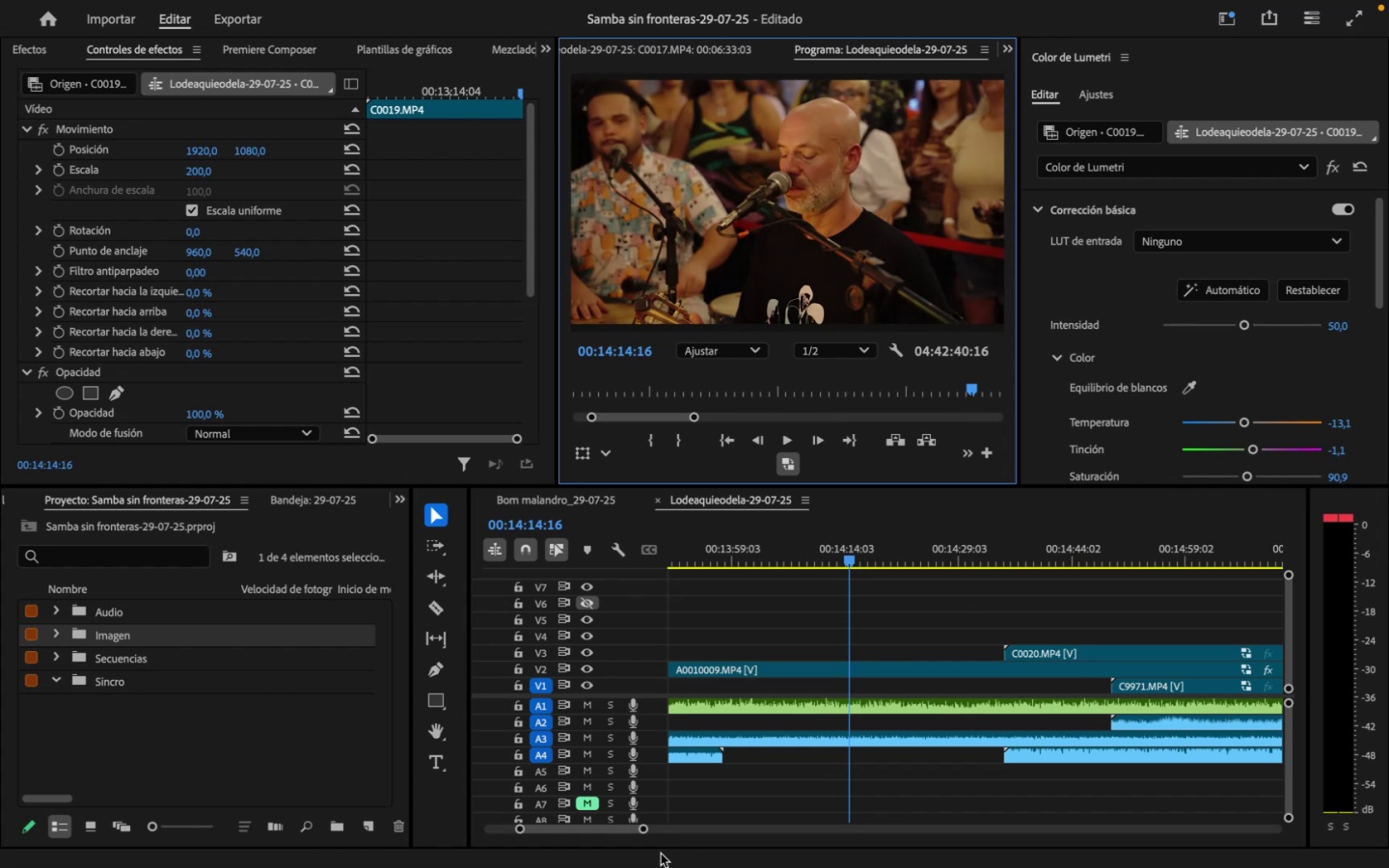 
left_click_drag(start_coordinate=[644, 828], to_coordinate=[669, 832])
 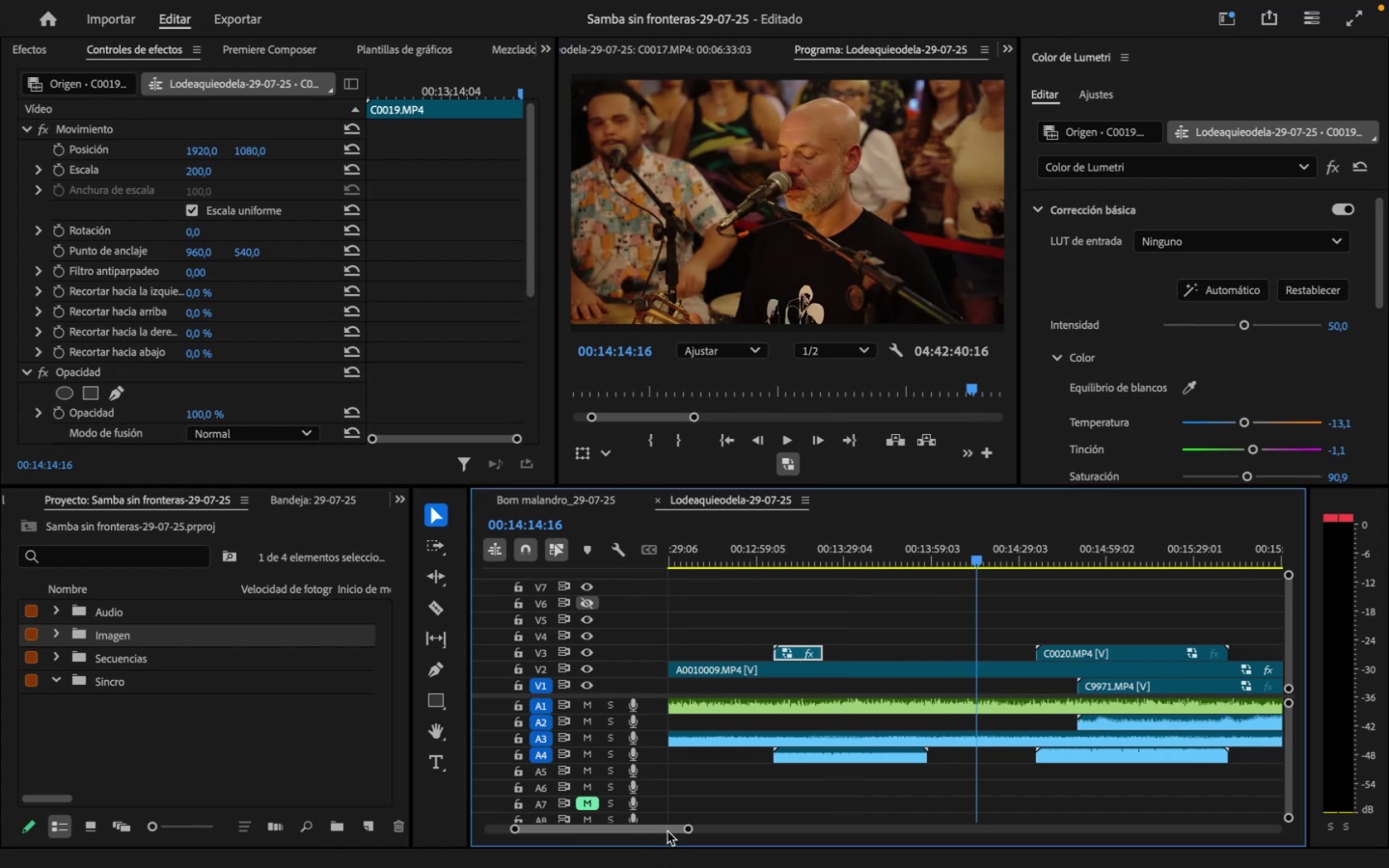 
key(Space)
 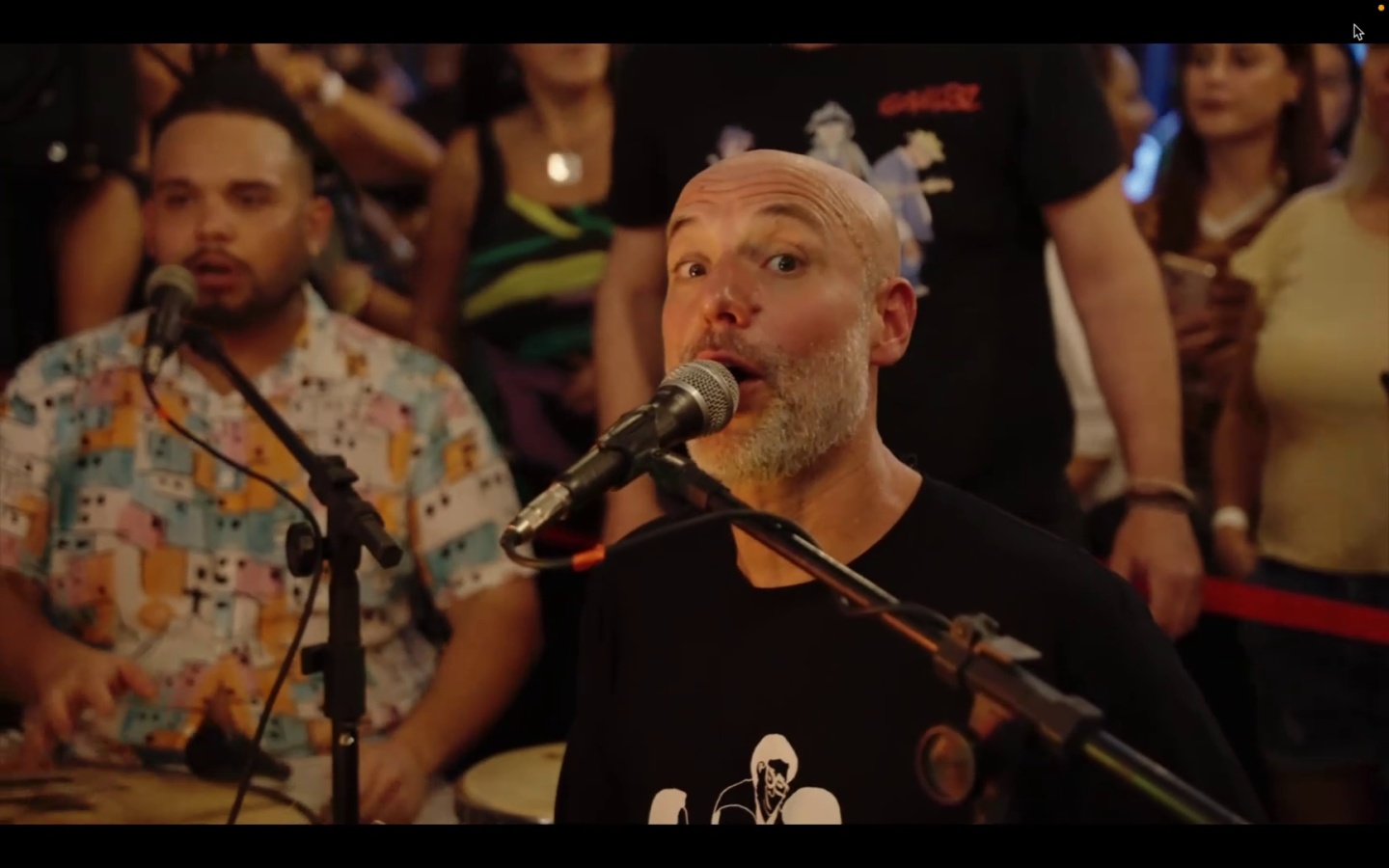 
wait(11.09)
 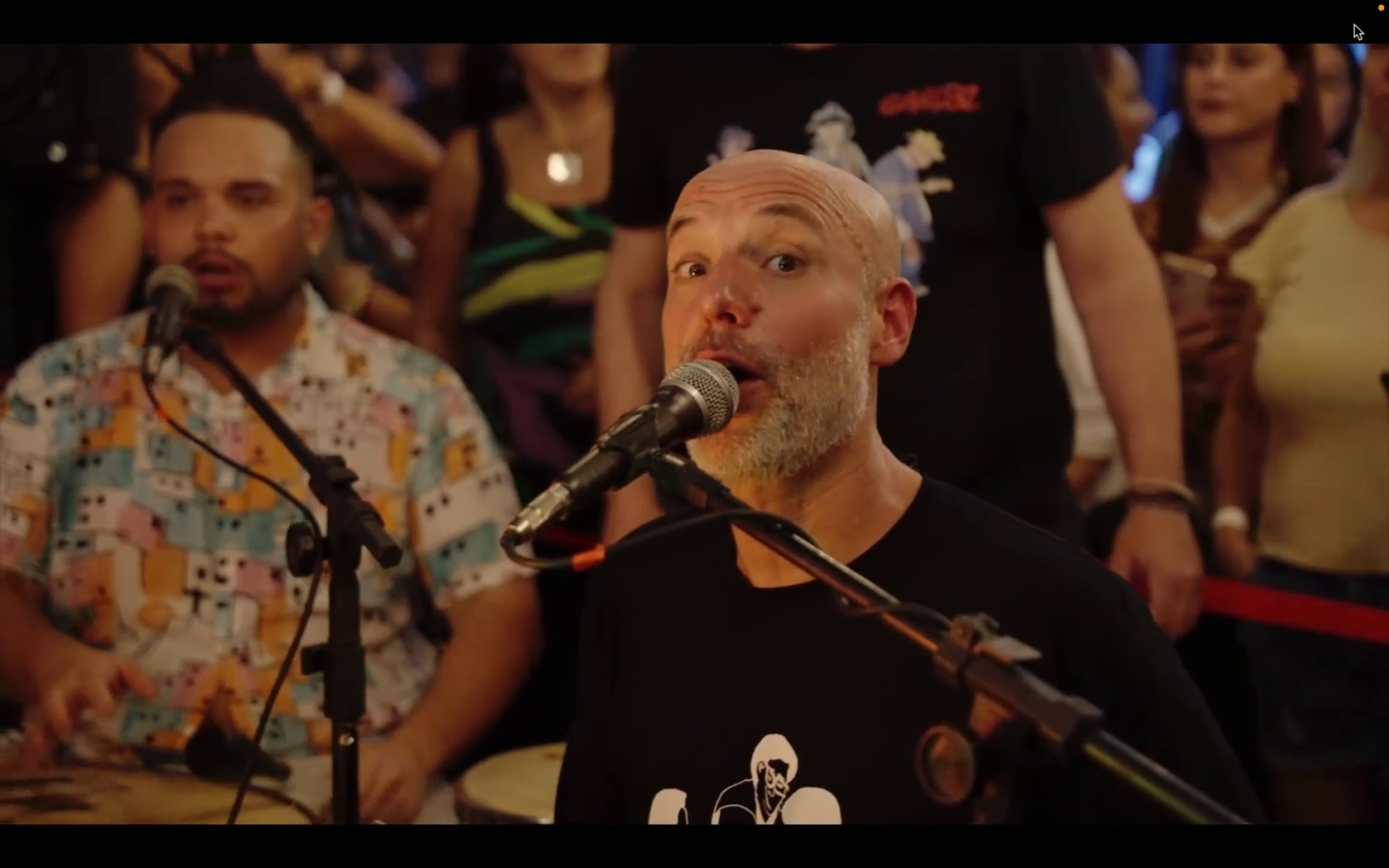 
key(Escape)
 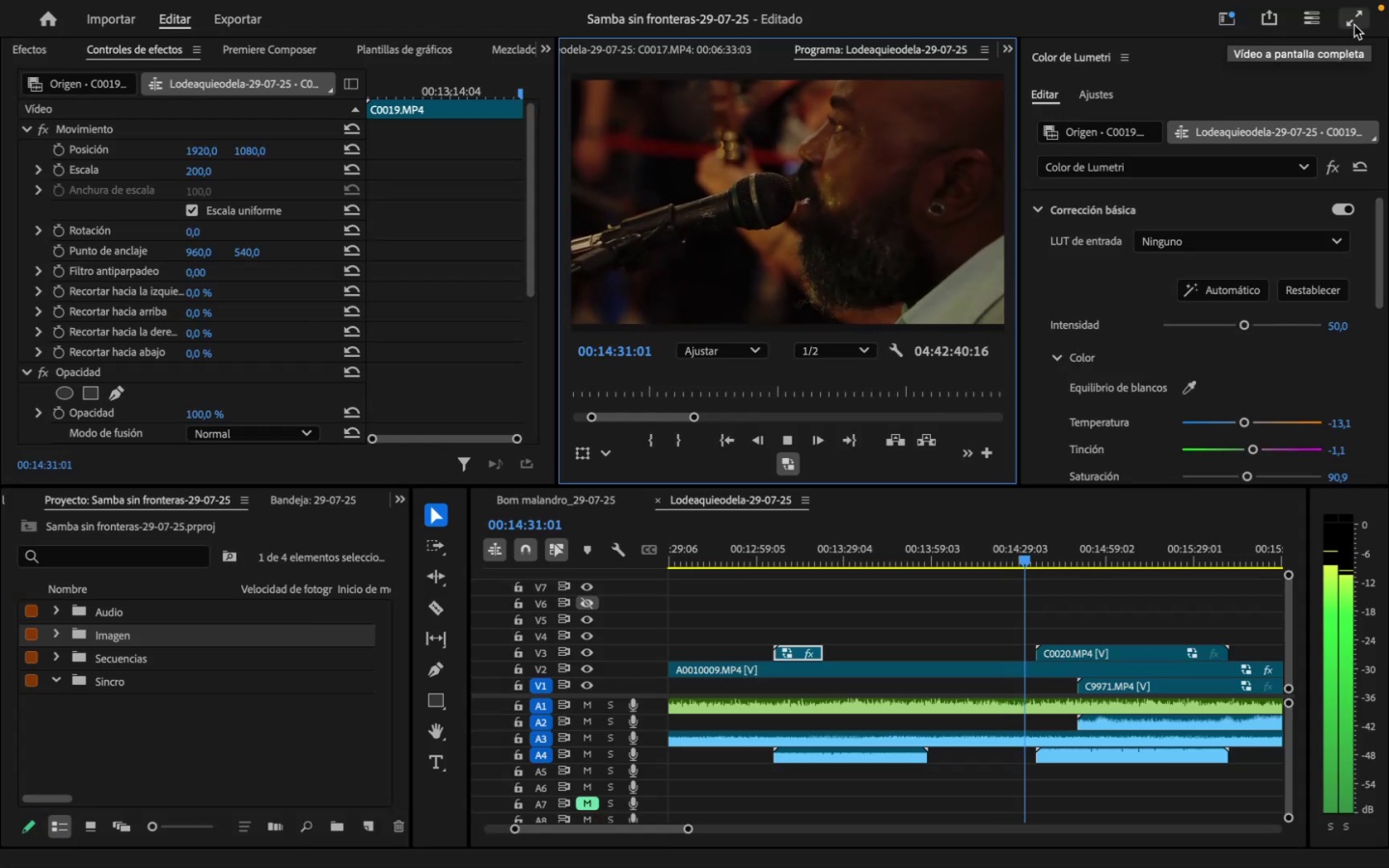 
wait(7.21)
 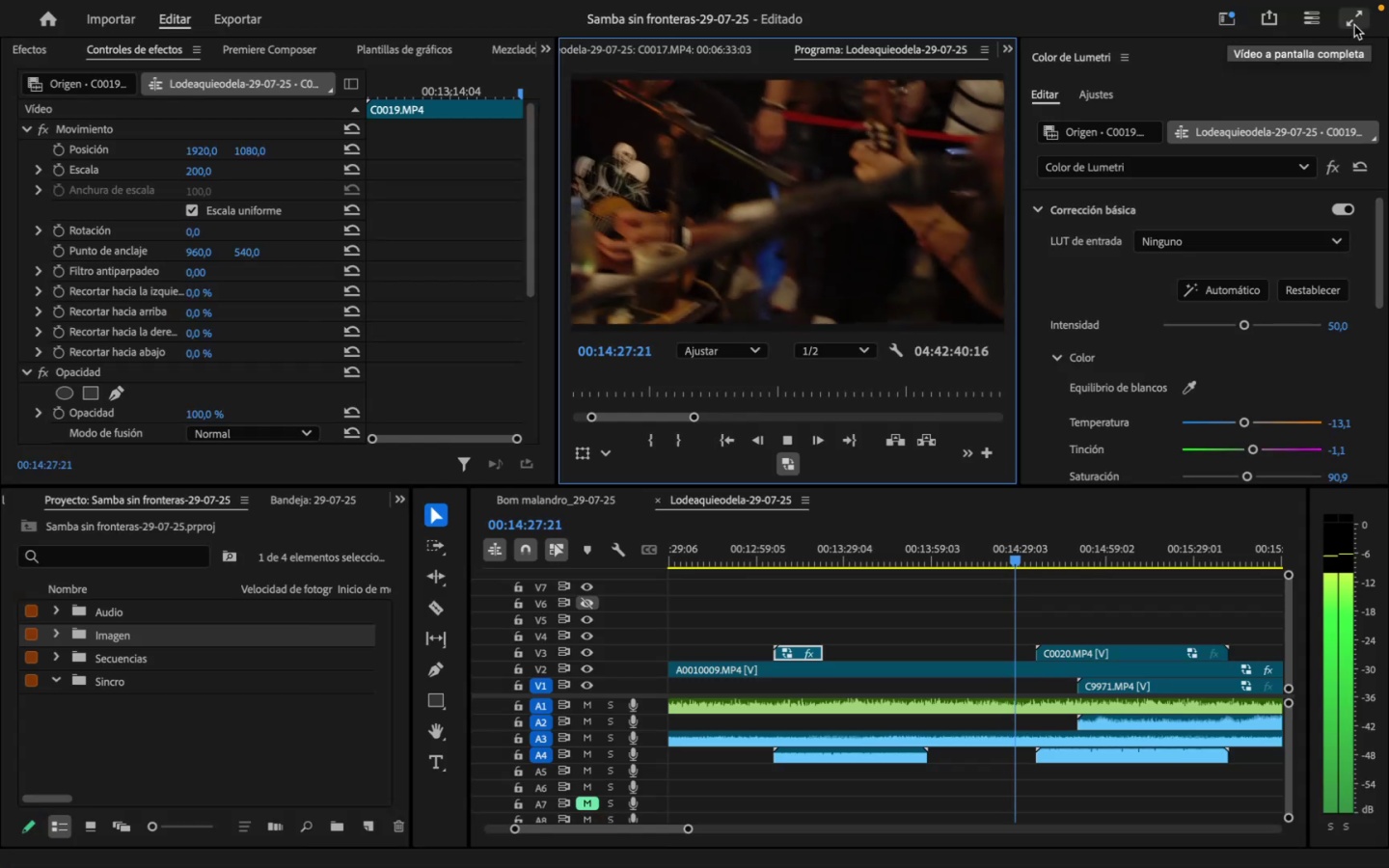 
mouse_move([1365, 32])
 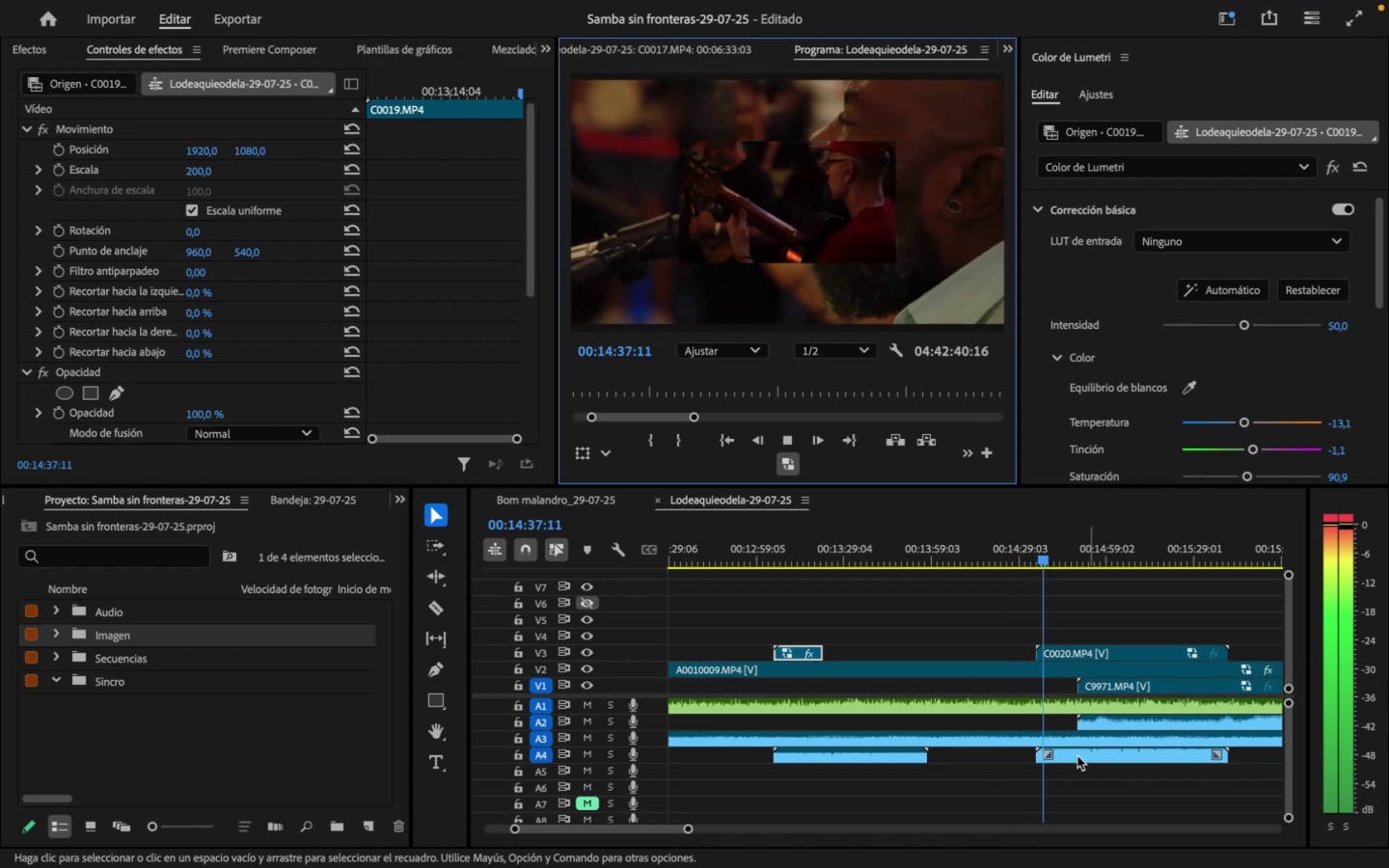 
key(Space)
 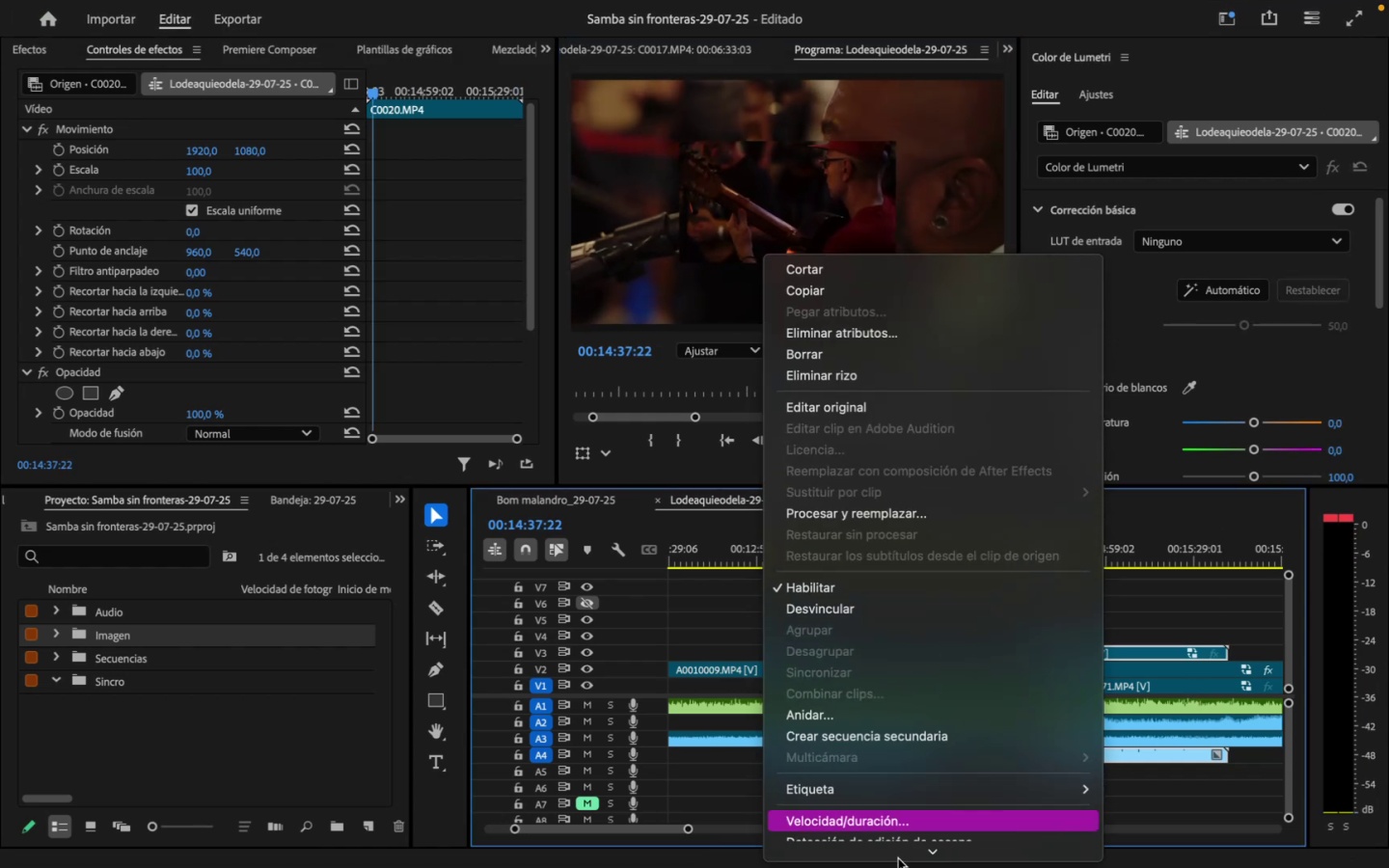 
left_click([896, 776])
 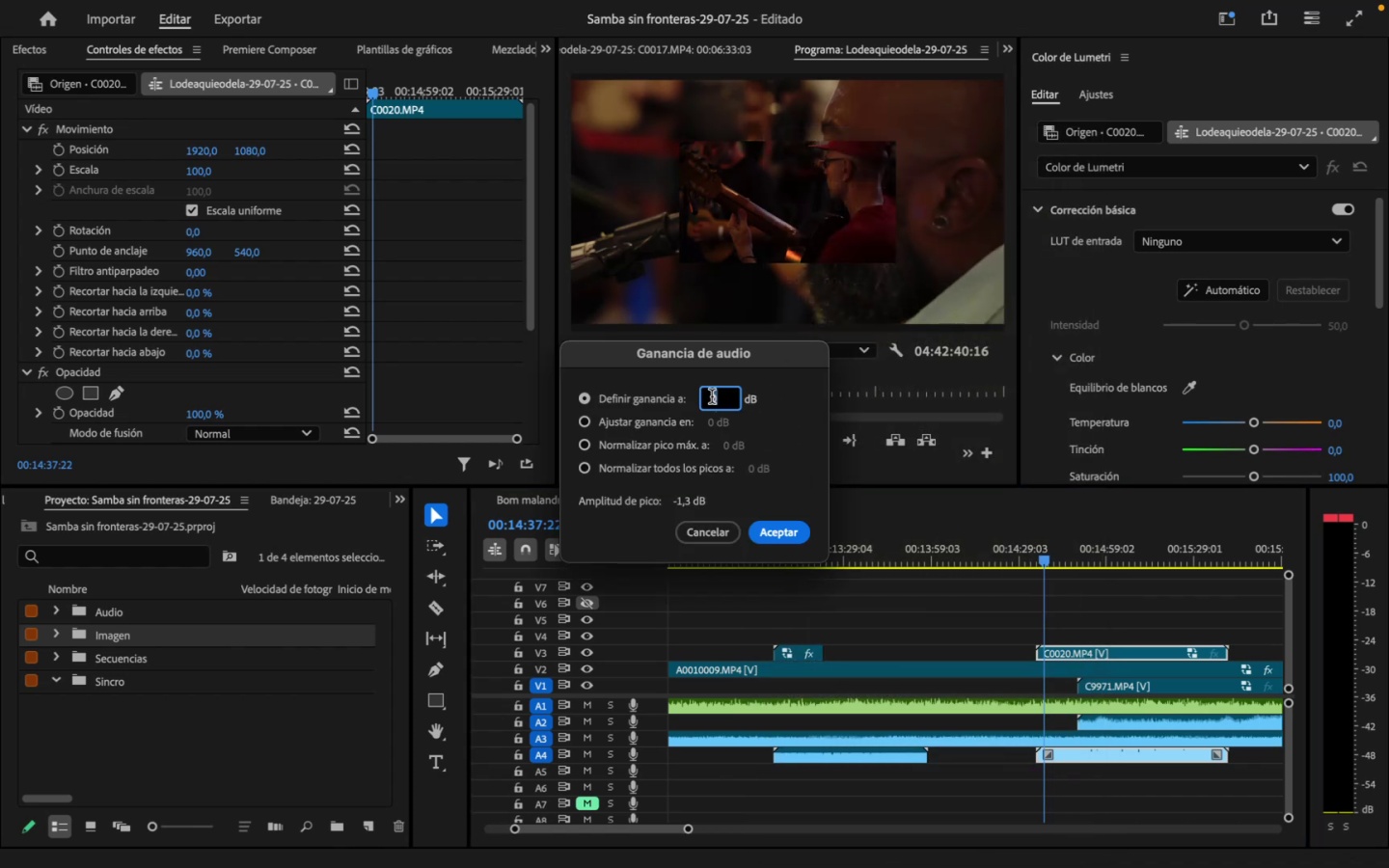 
type(/10)
 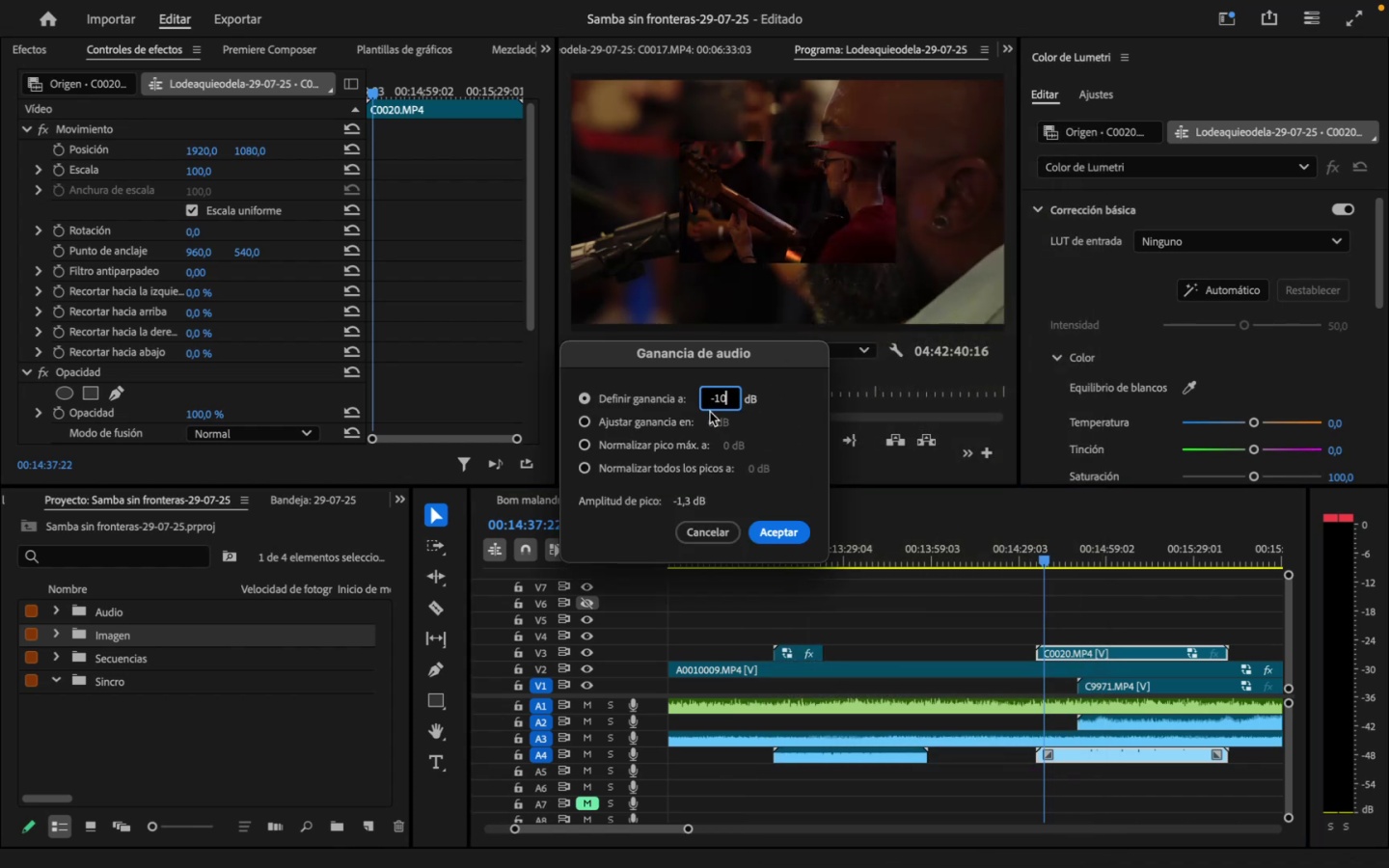 
key(Enter)
 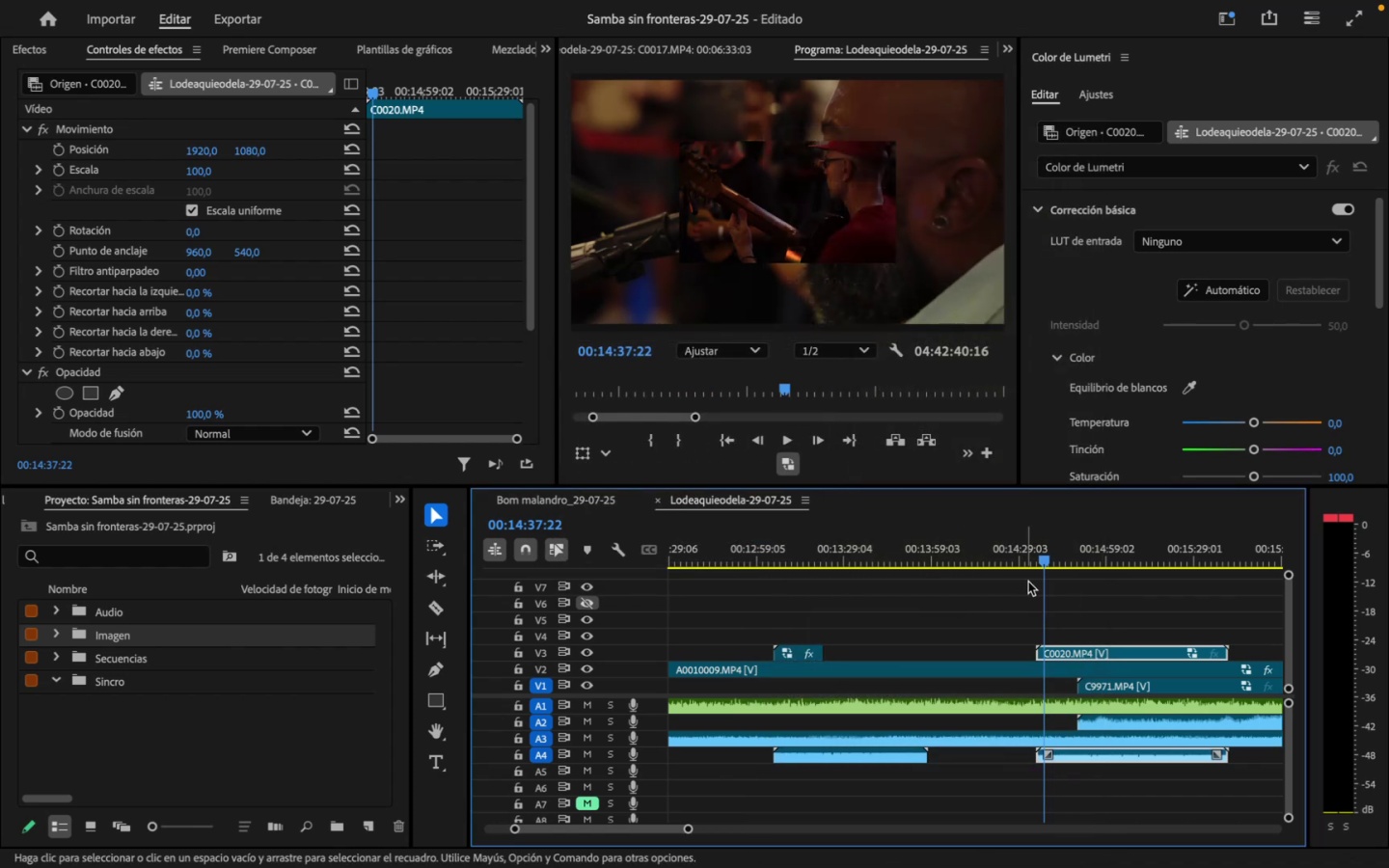 
left_click_drag(start_coordinate=[1042, 562], to_coordinate=[1048, 555])
 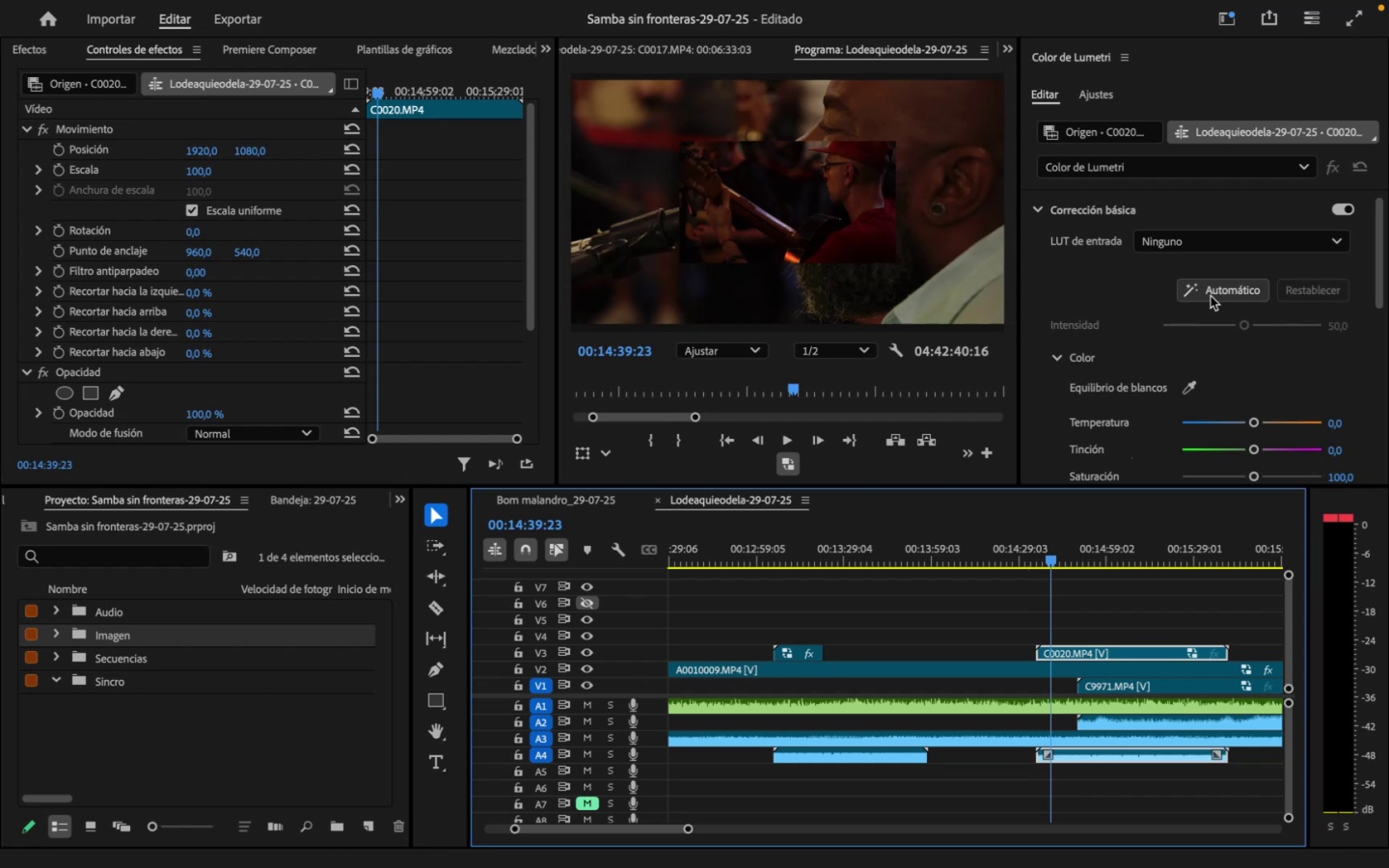 
left_click([1211, 296])
 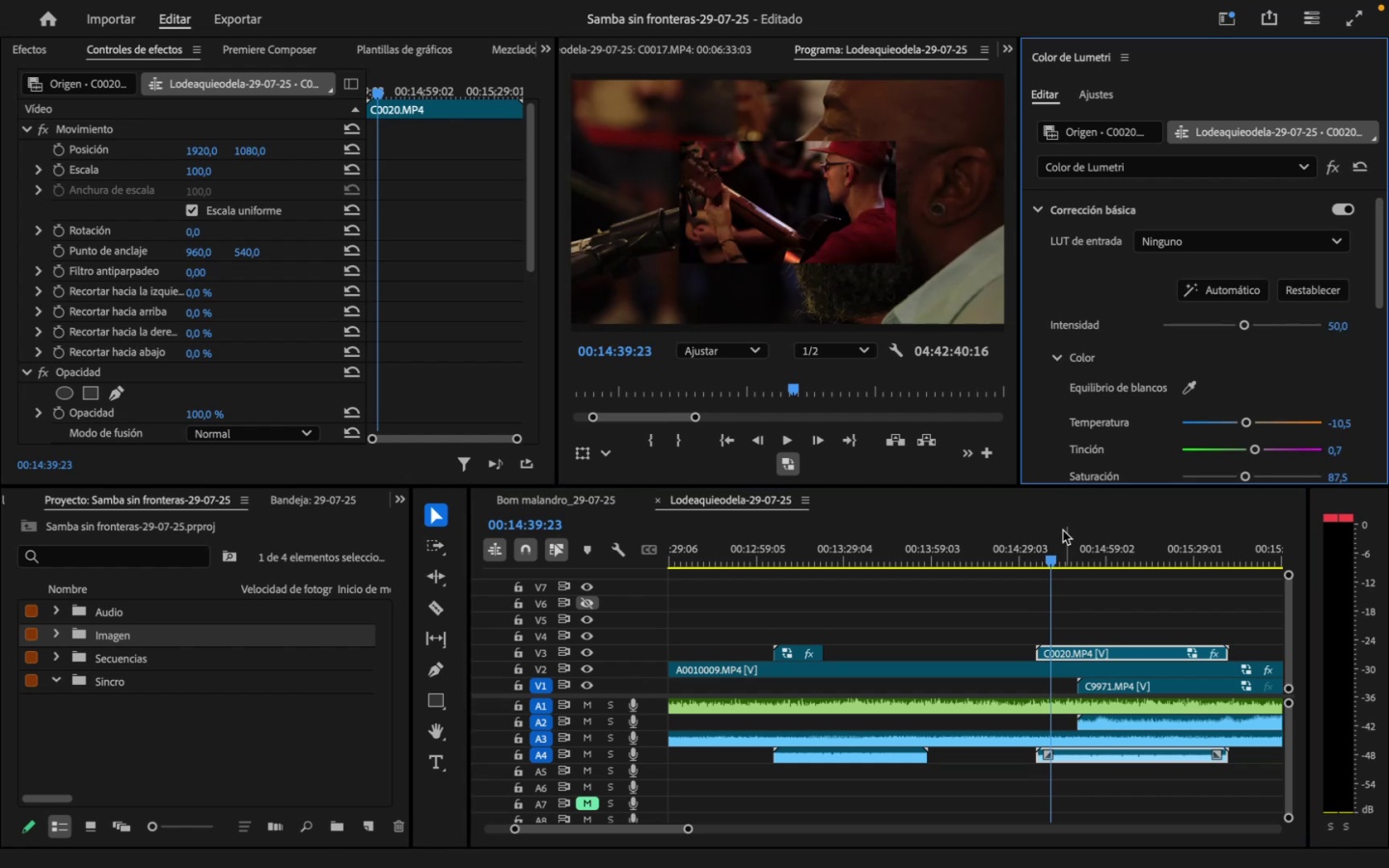 
left_click([1034, 552])
 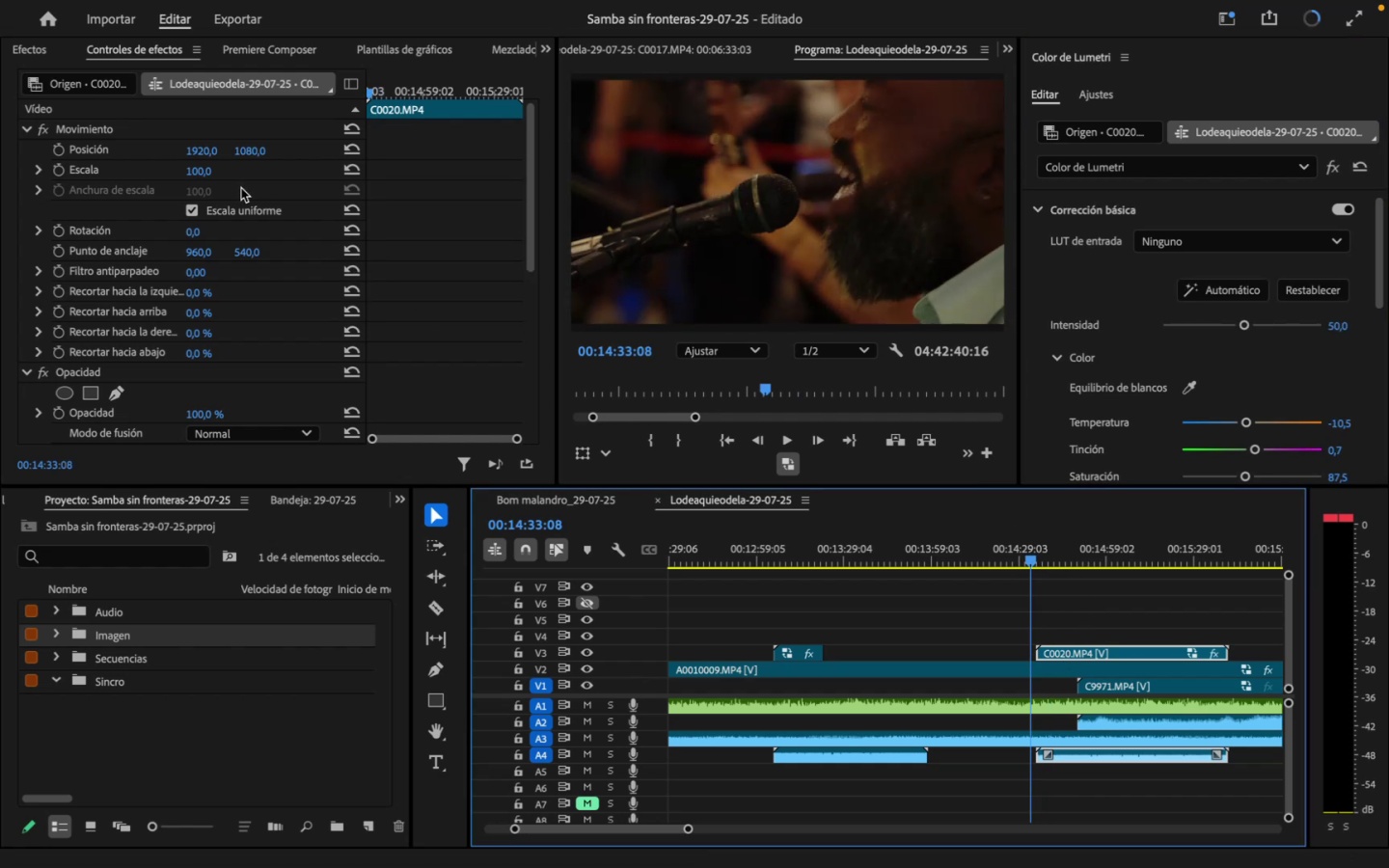 
left_click([197, 174])
 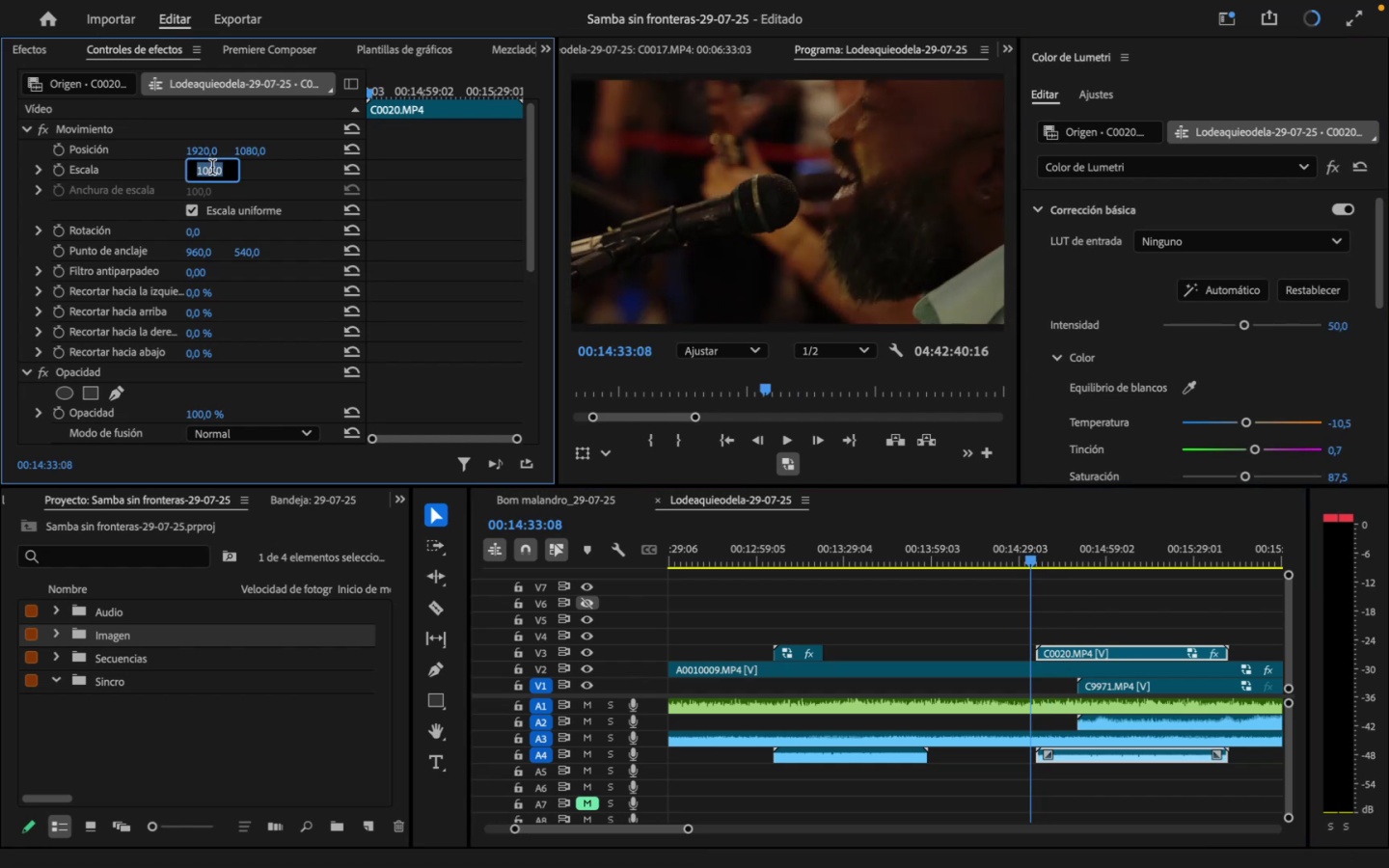 
type(200)
 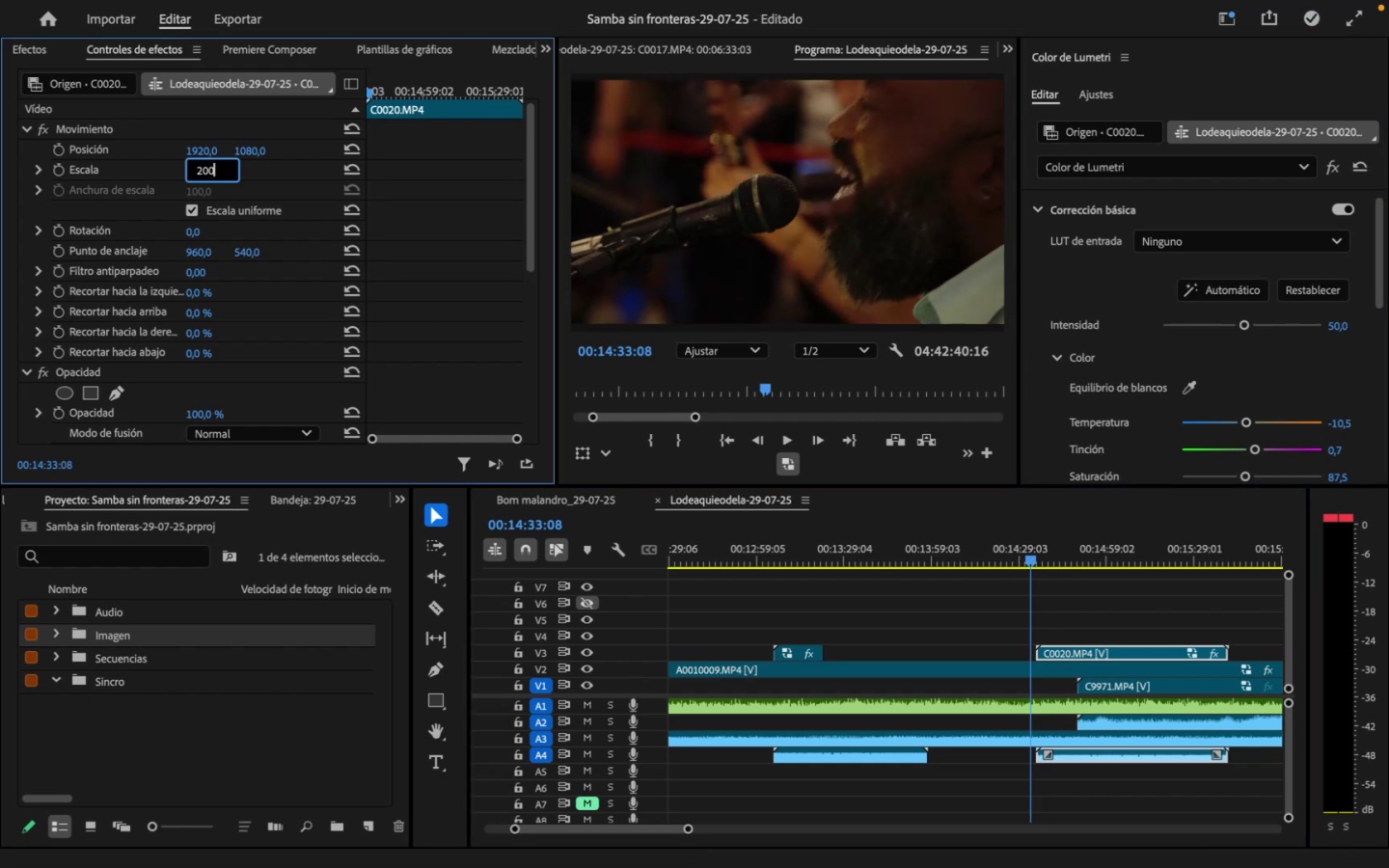 
key(Enter)
 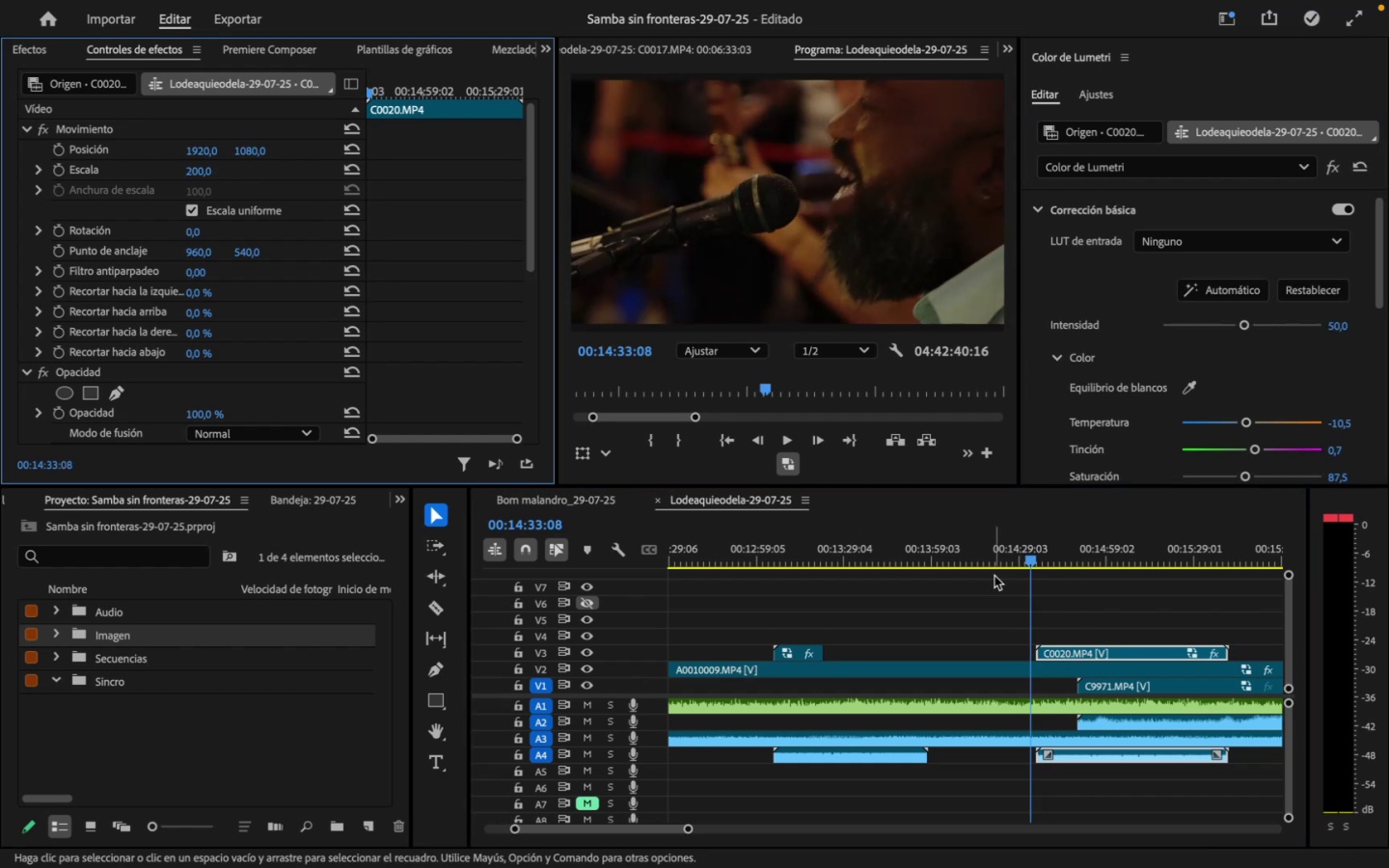 
key(Space)
 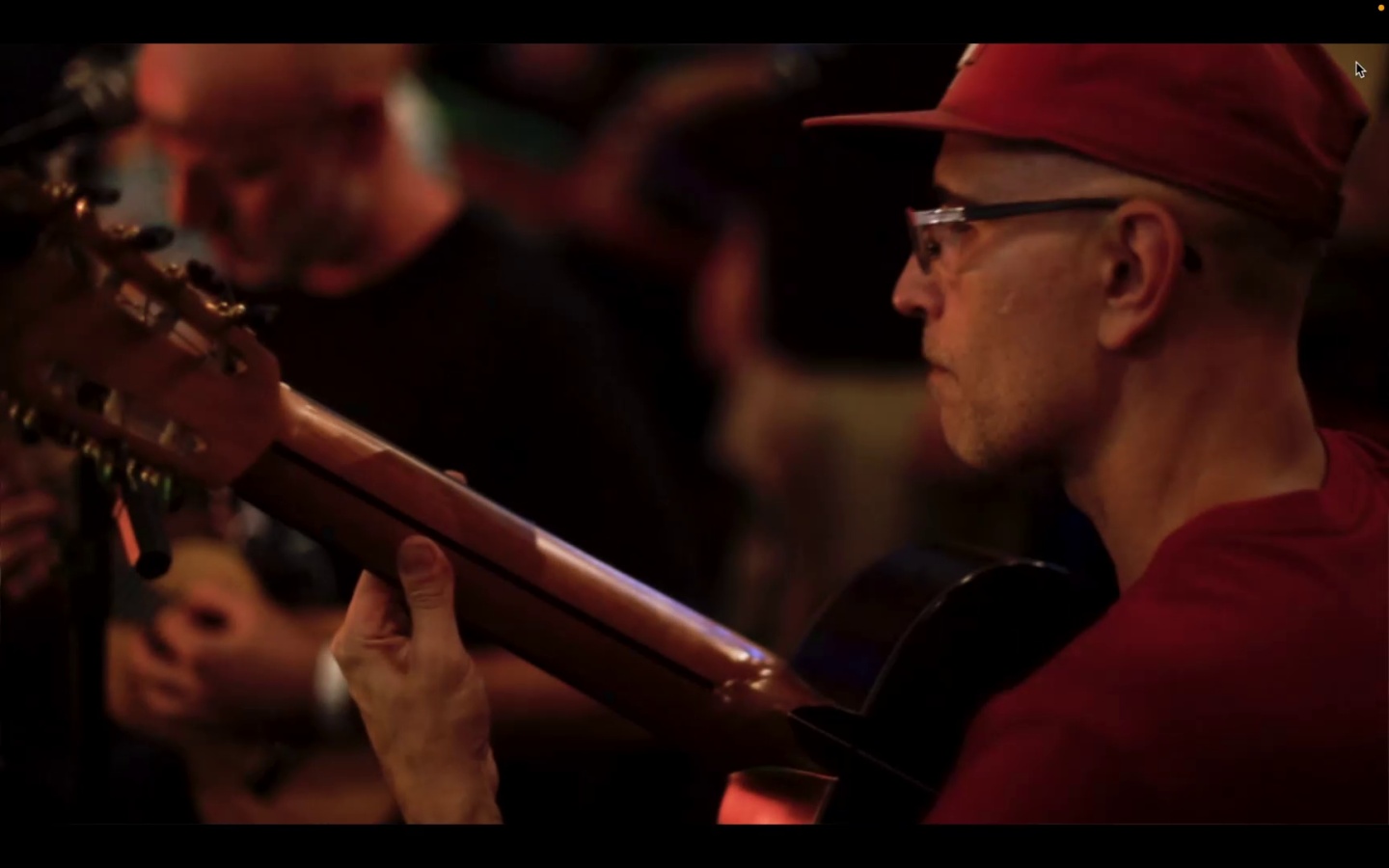 
key(Space)
 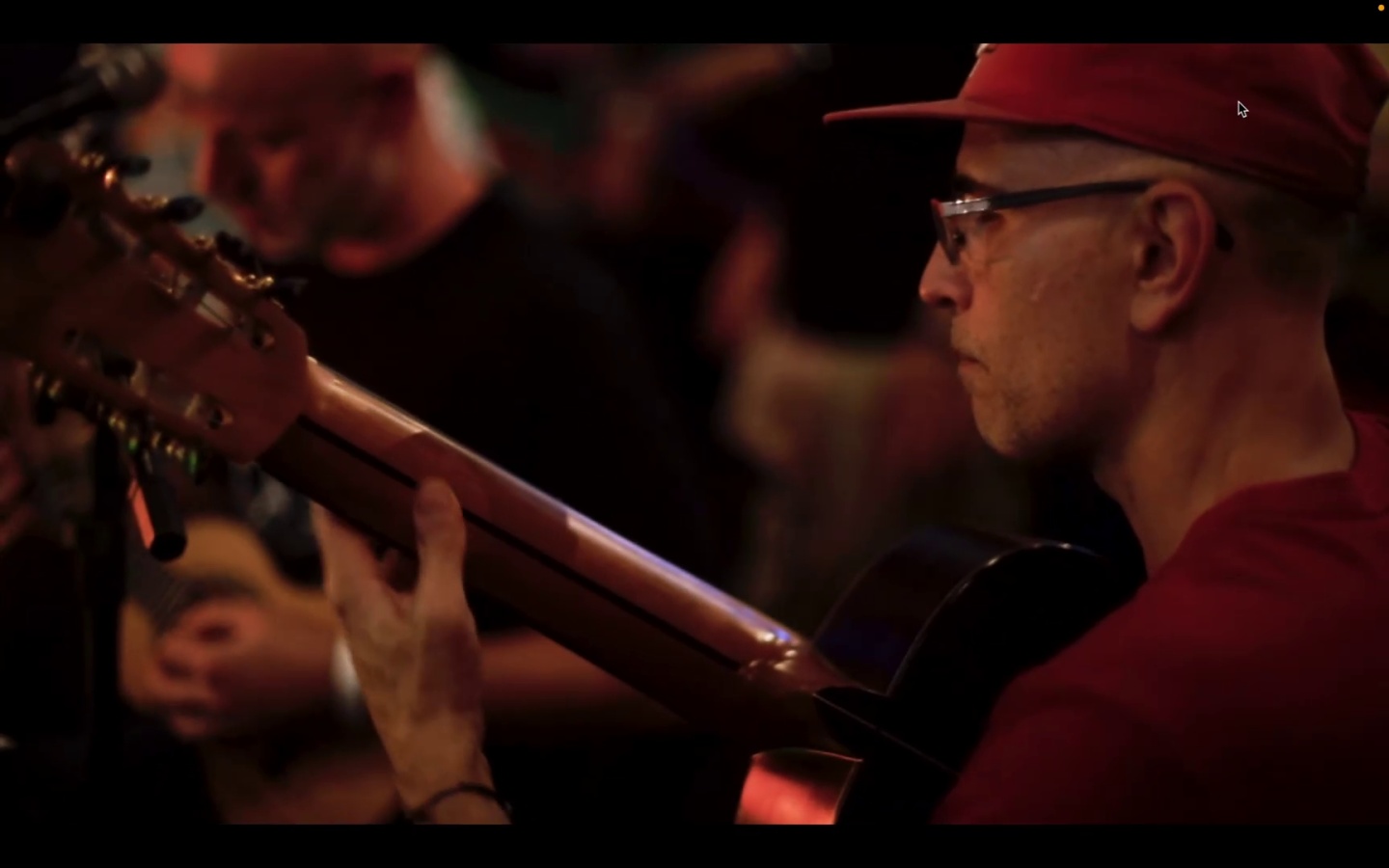 
key(Escape)
 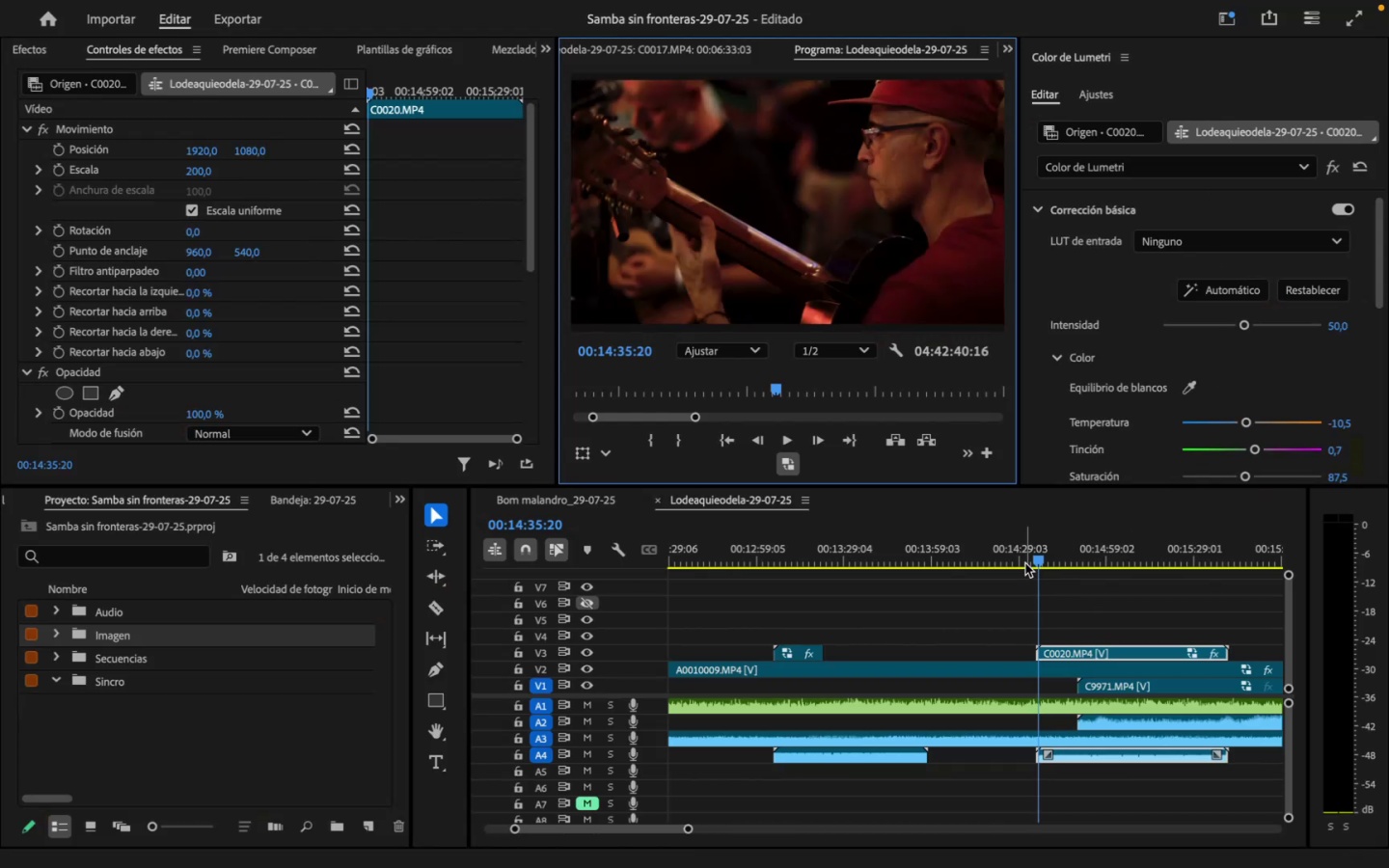 
left_click([1022, 557])
 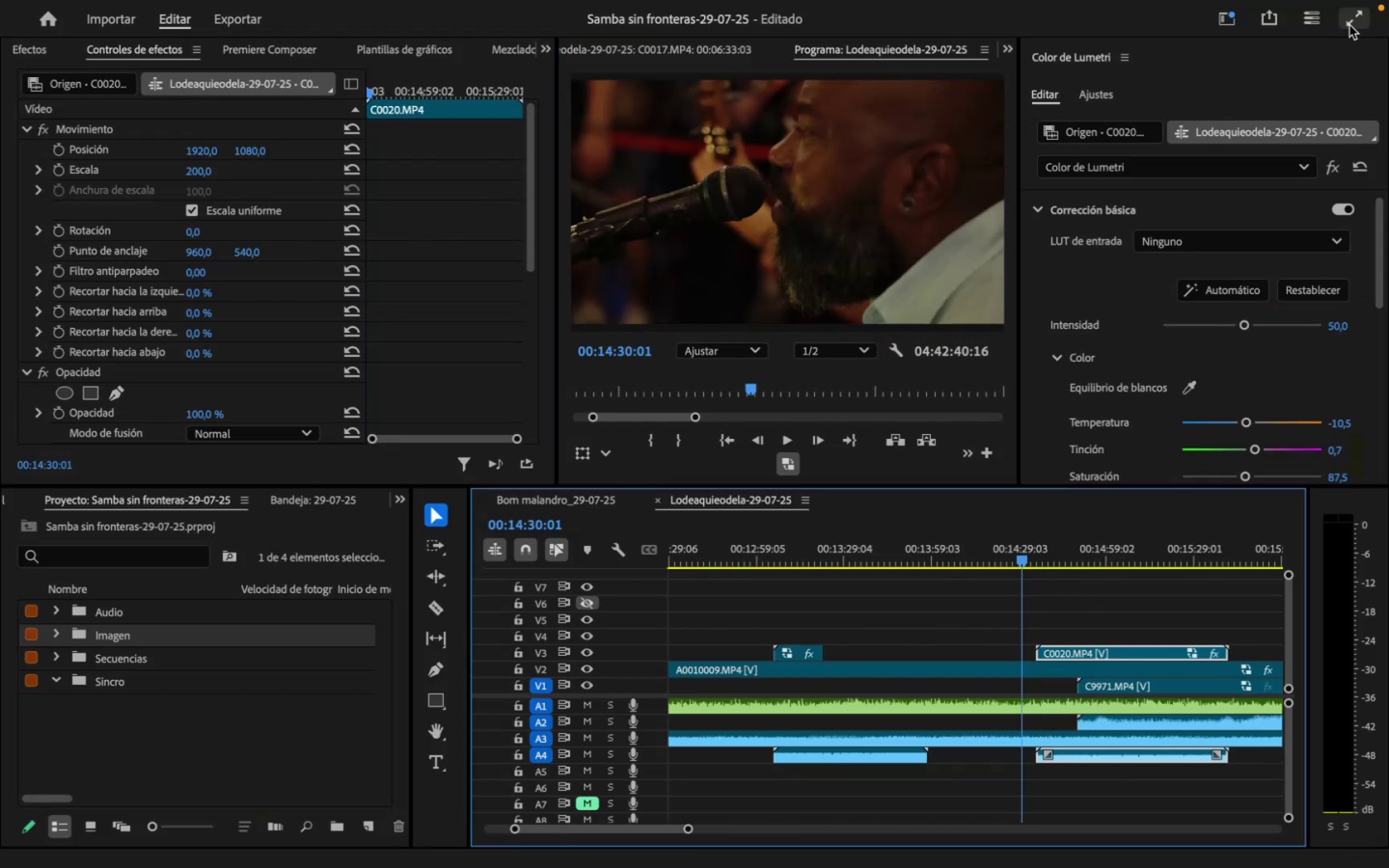 
key(Space)
 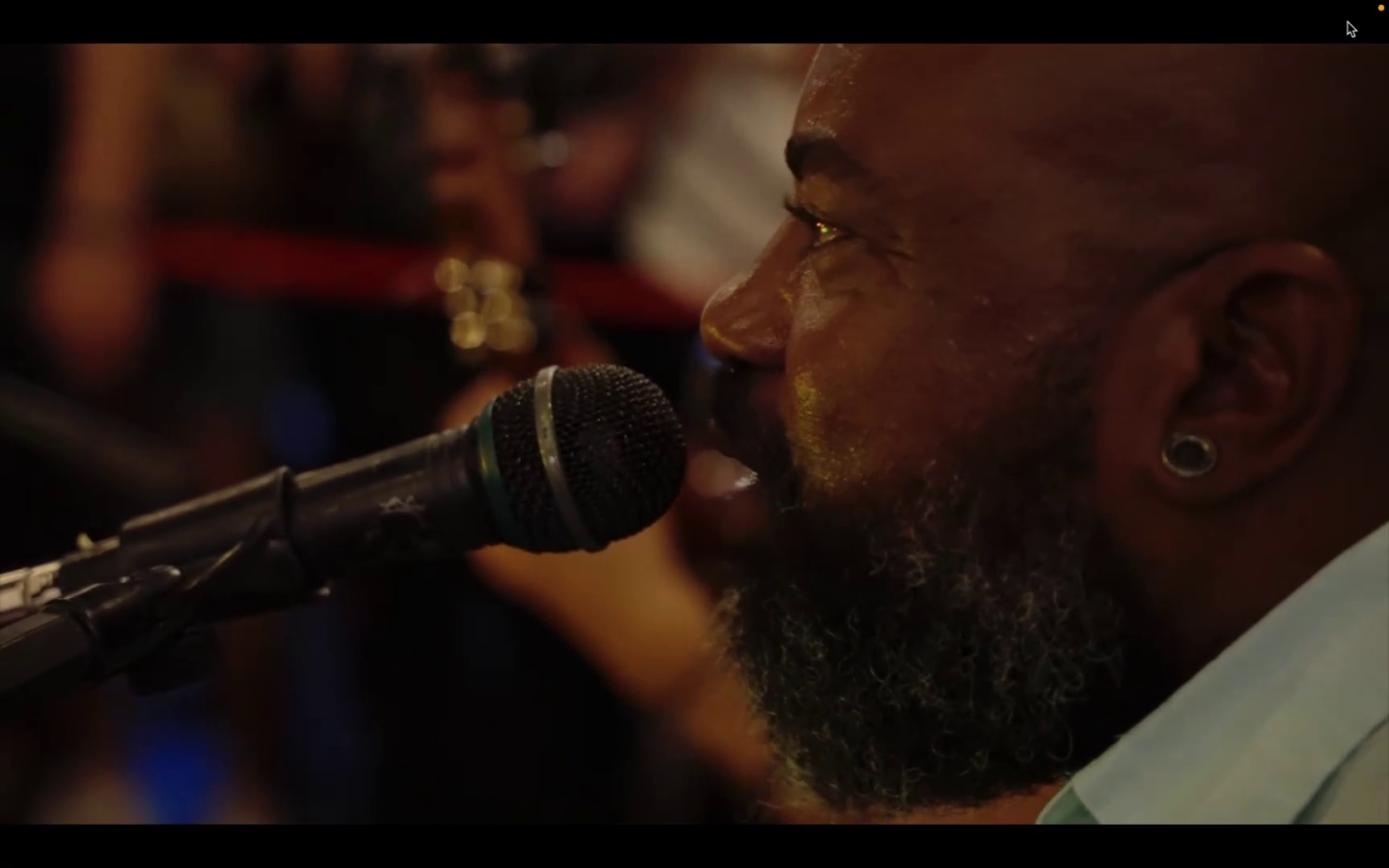 
wait(6.1)
 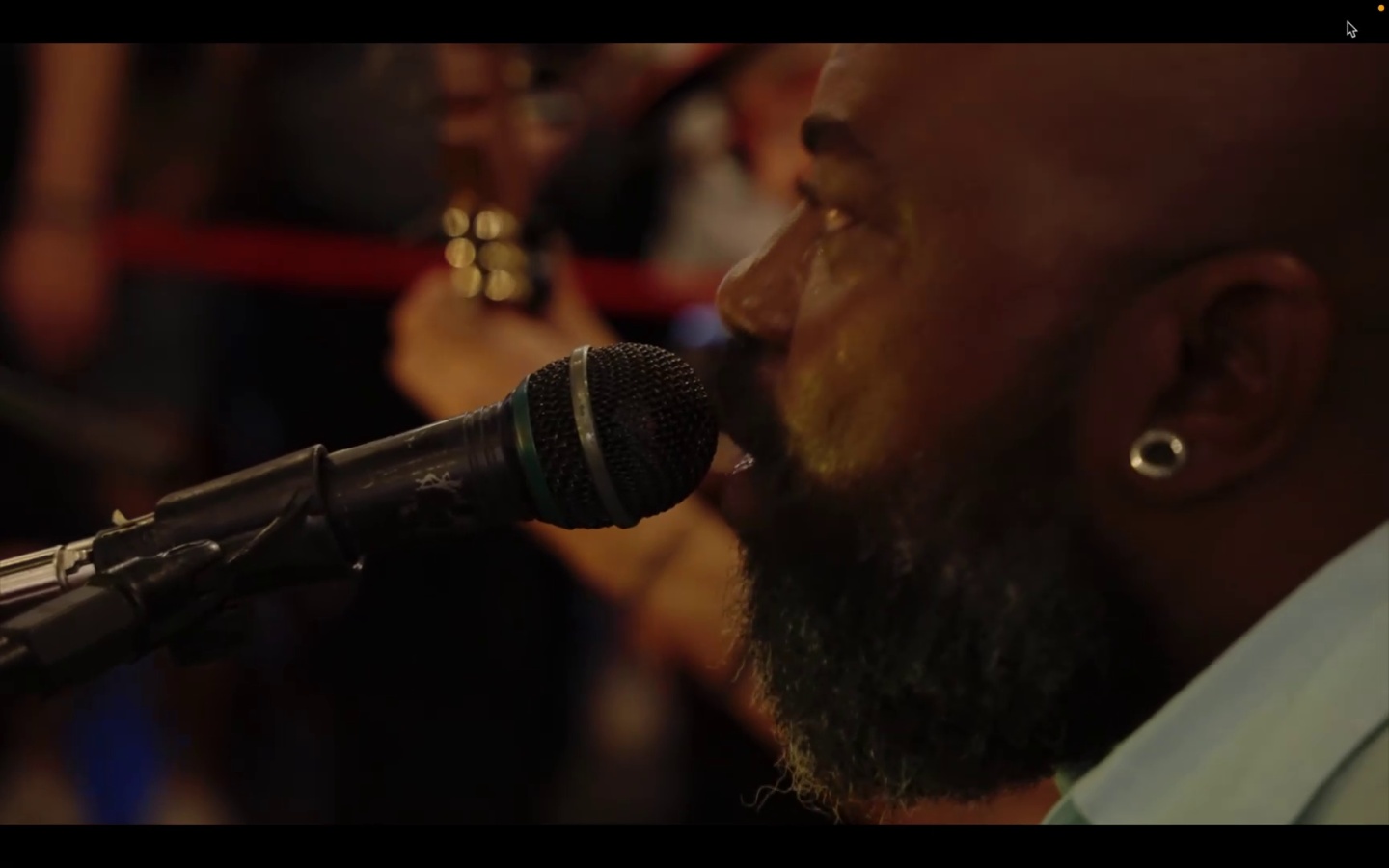 
key(Space)
 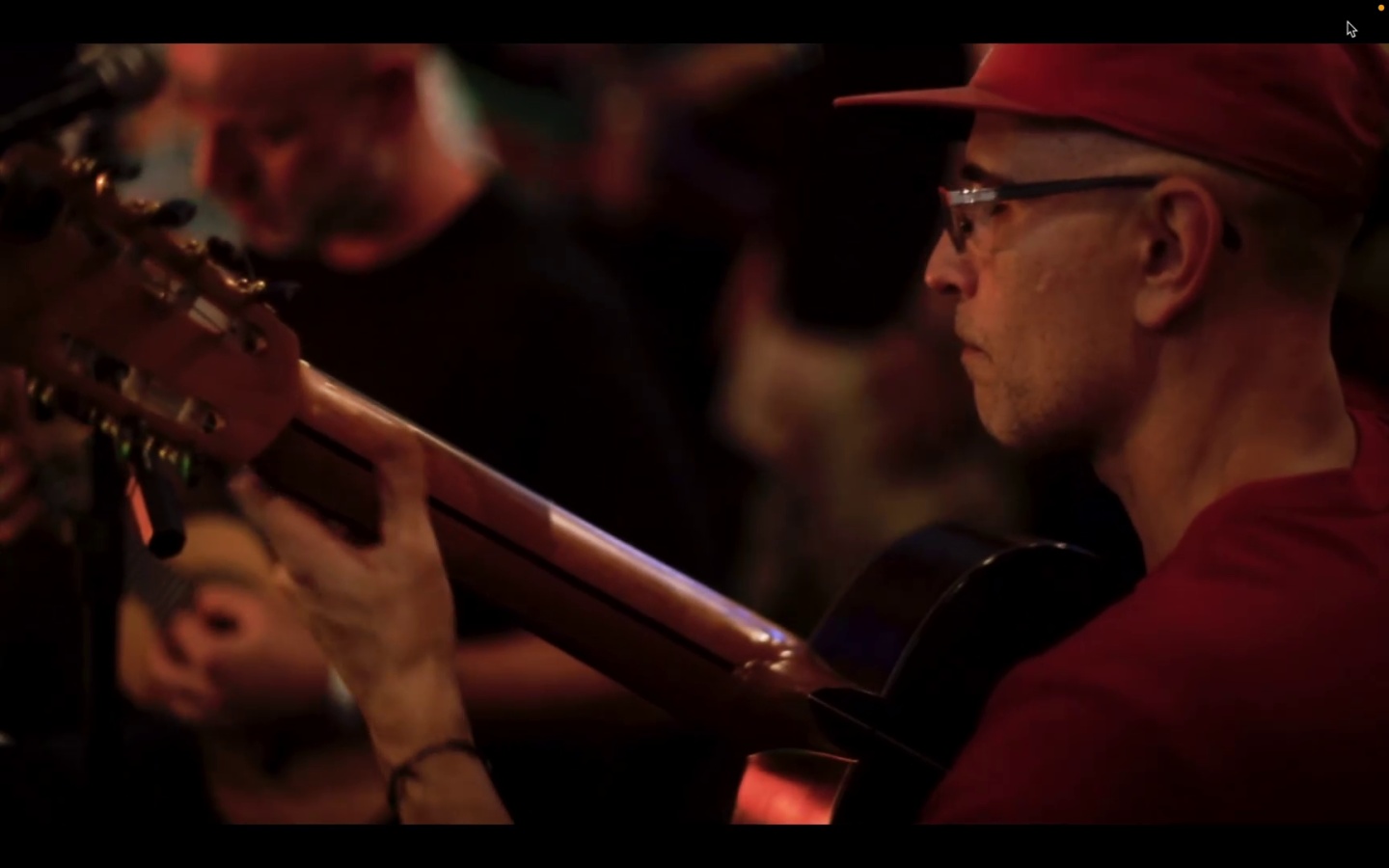 
key(Escape)
 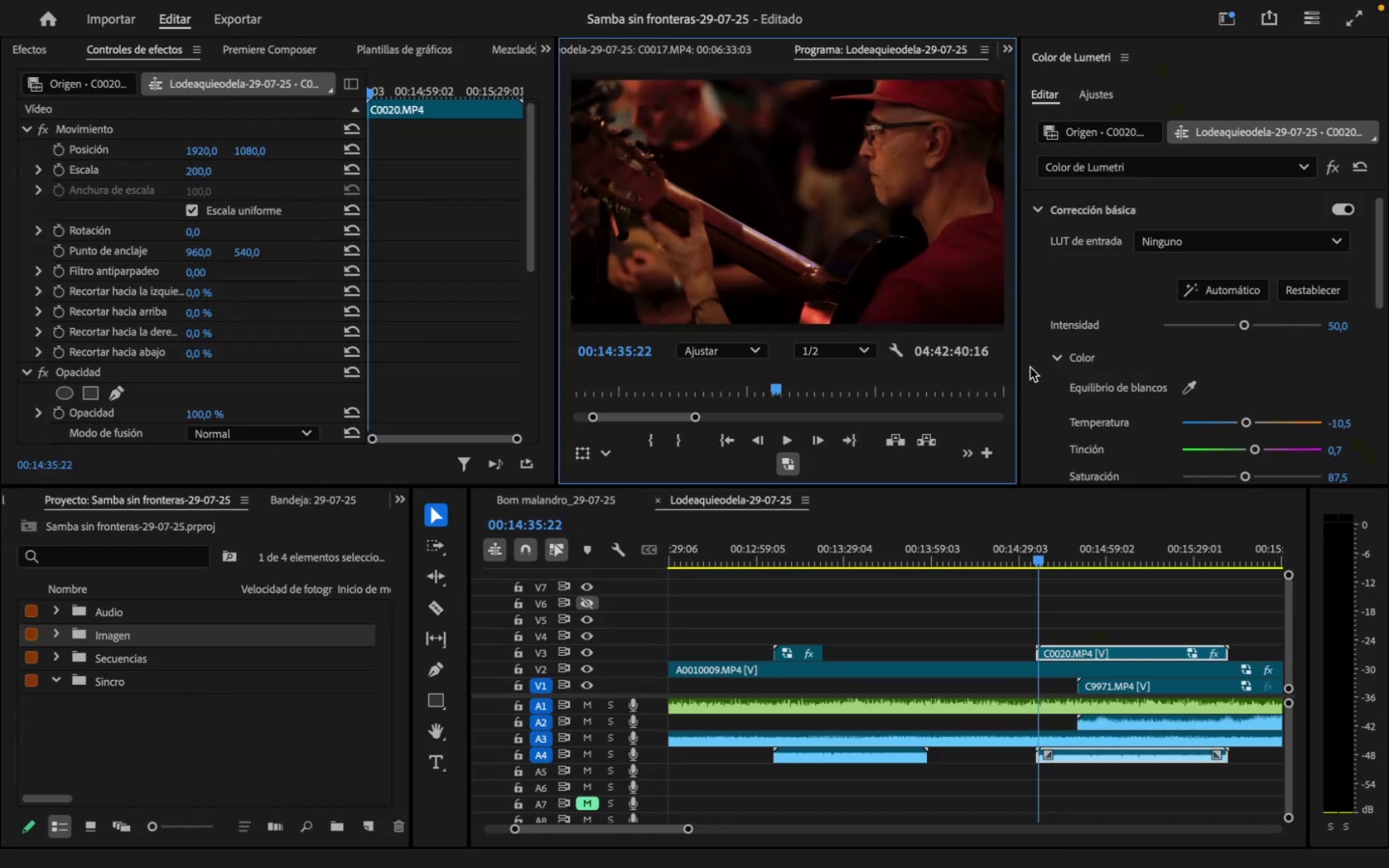 
key(Space)
 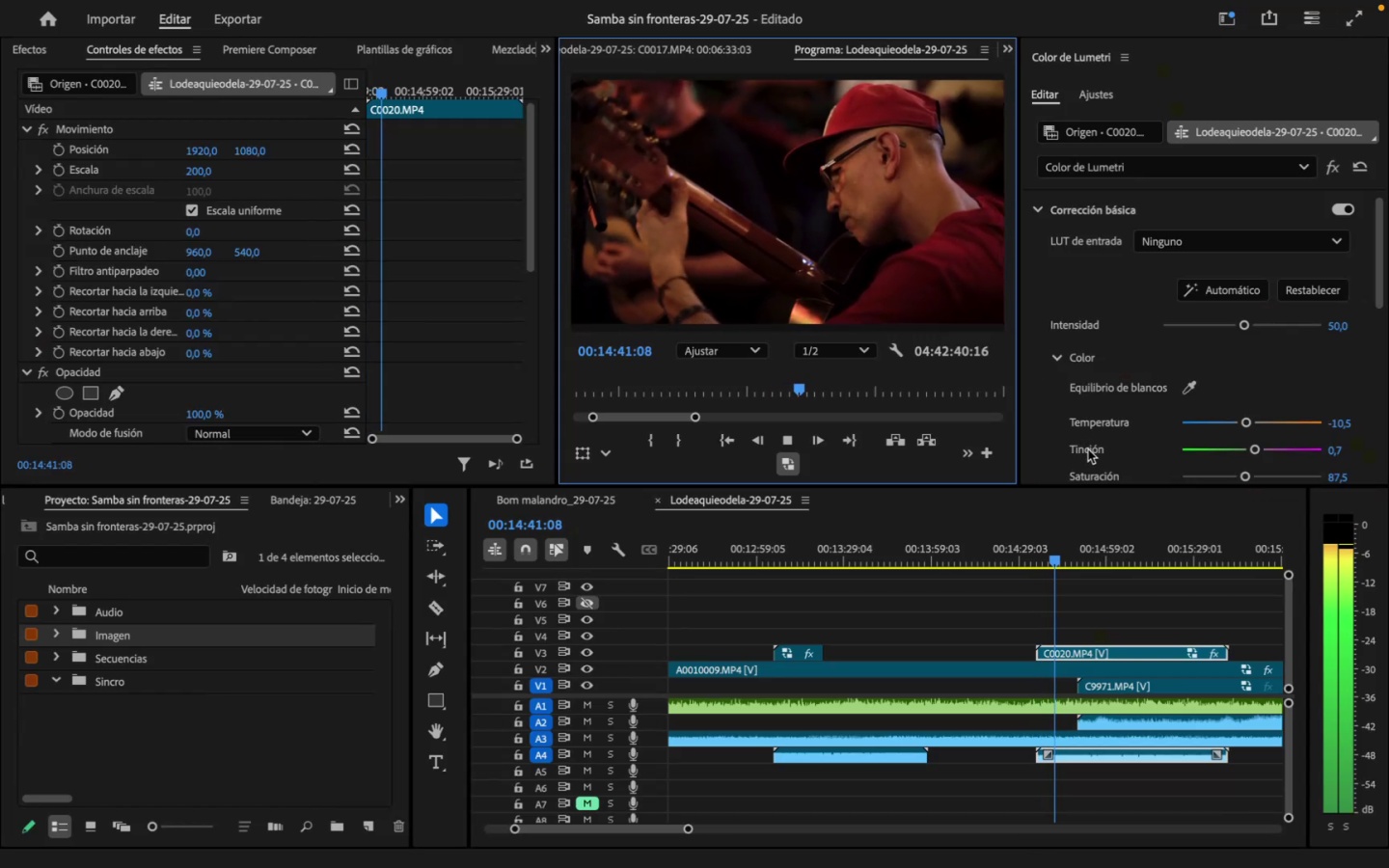 
wait(7.41)
 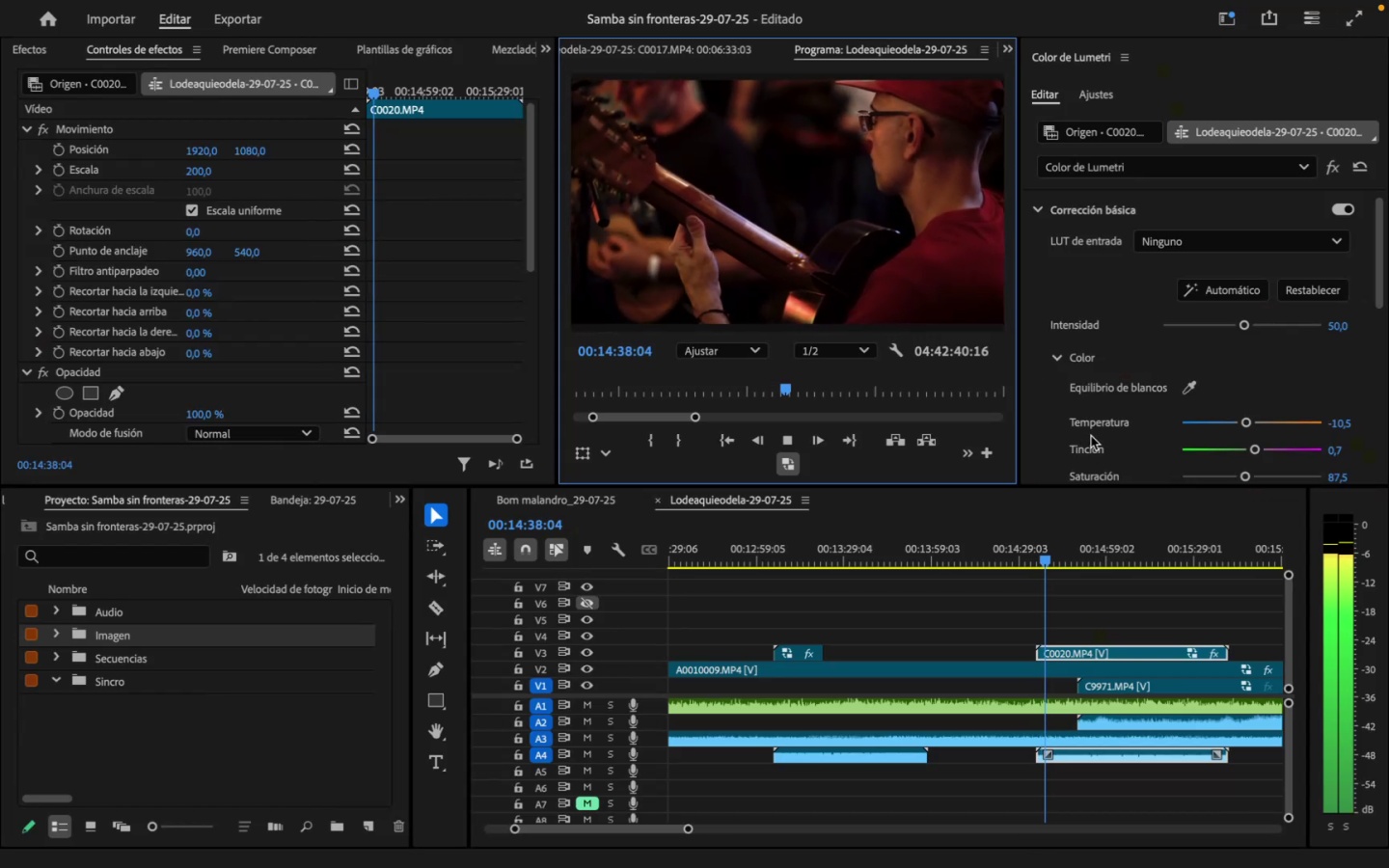 
key(Space)
 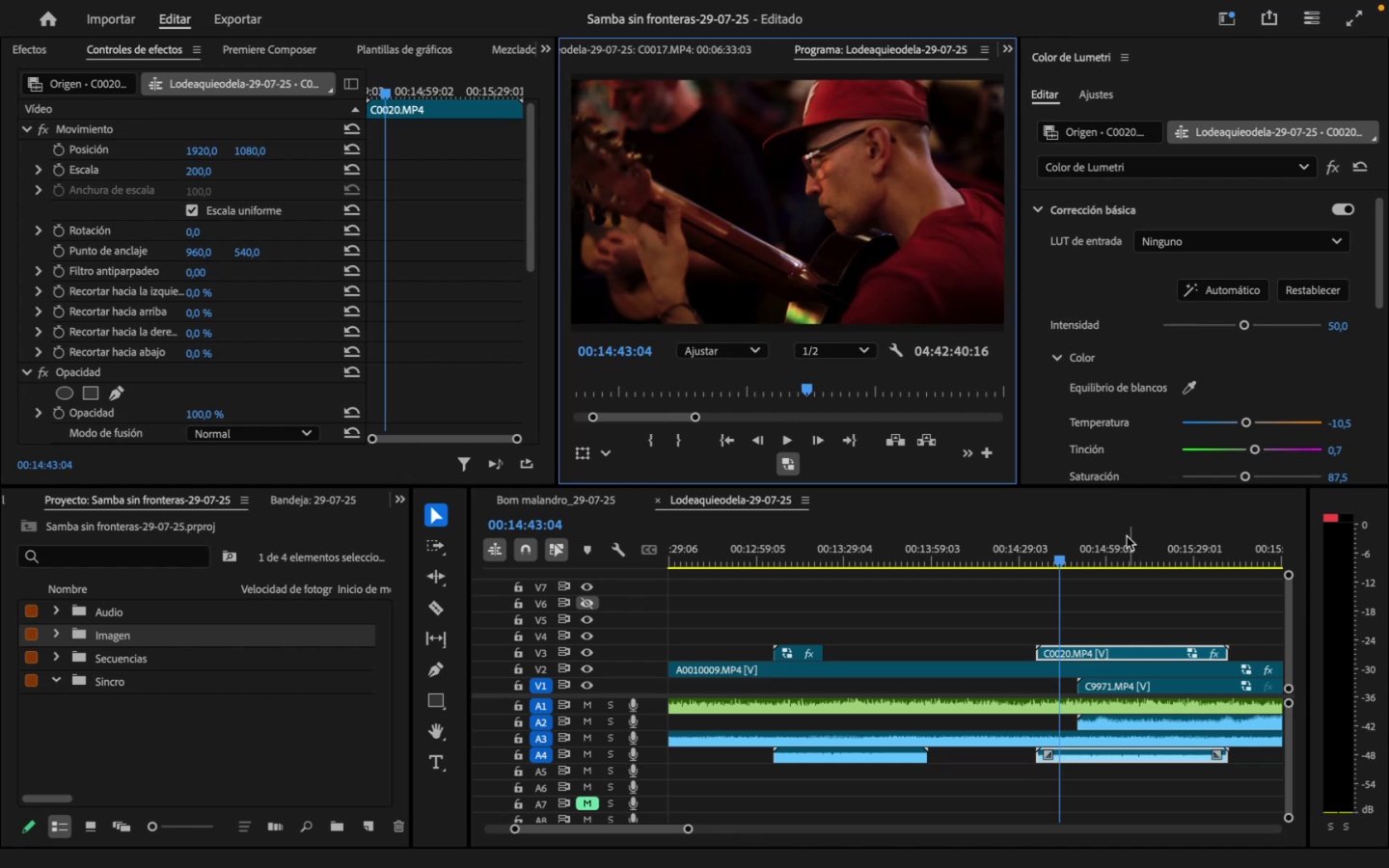 
left_click_drag(start_coordinate=[1094, 553], to_coordinate=[1025, 566])
 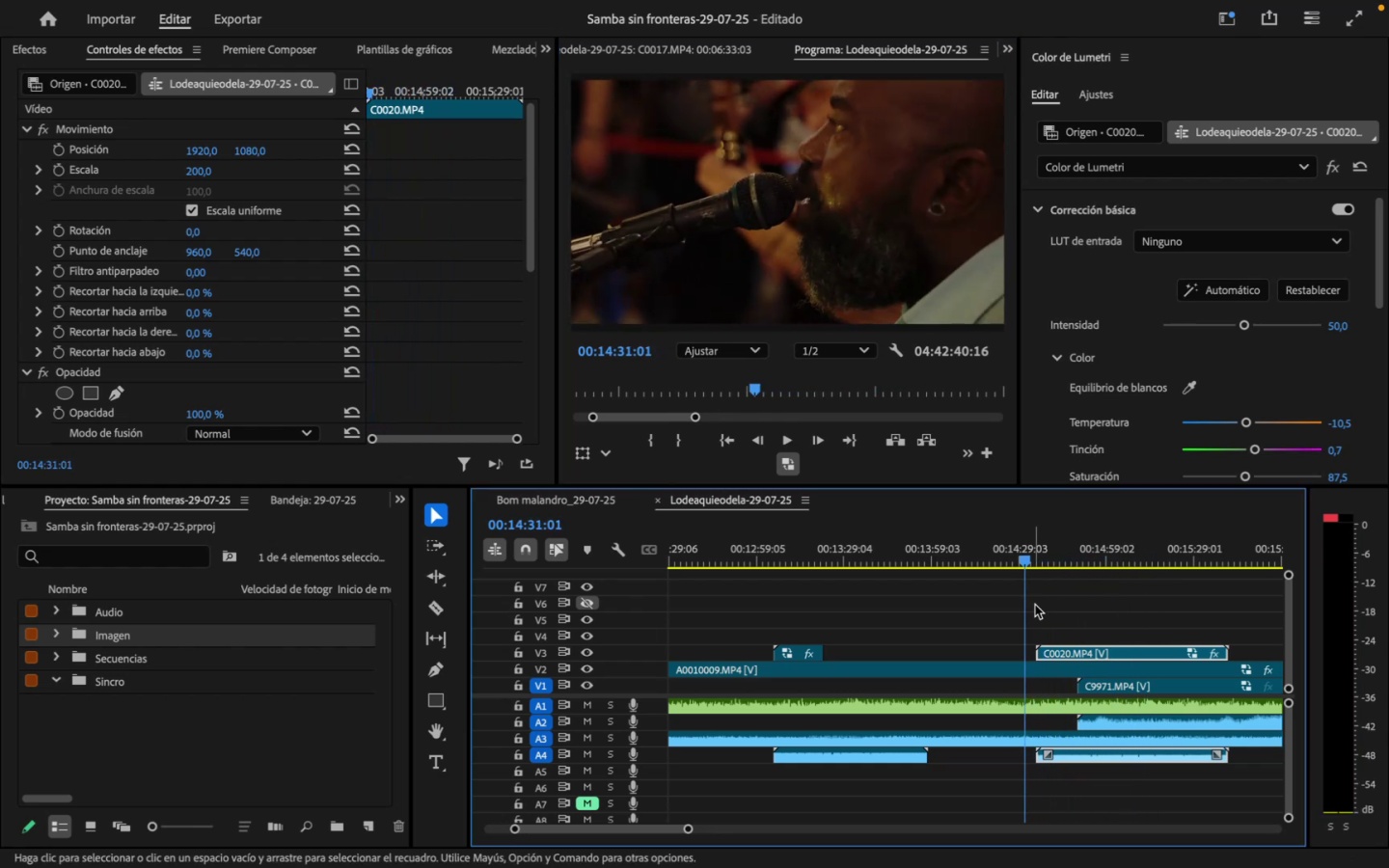 
key(Space)
 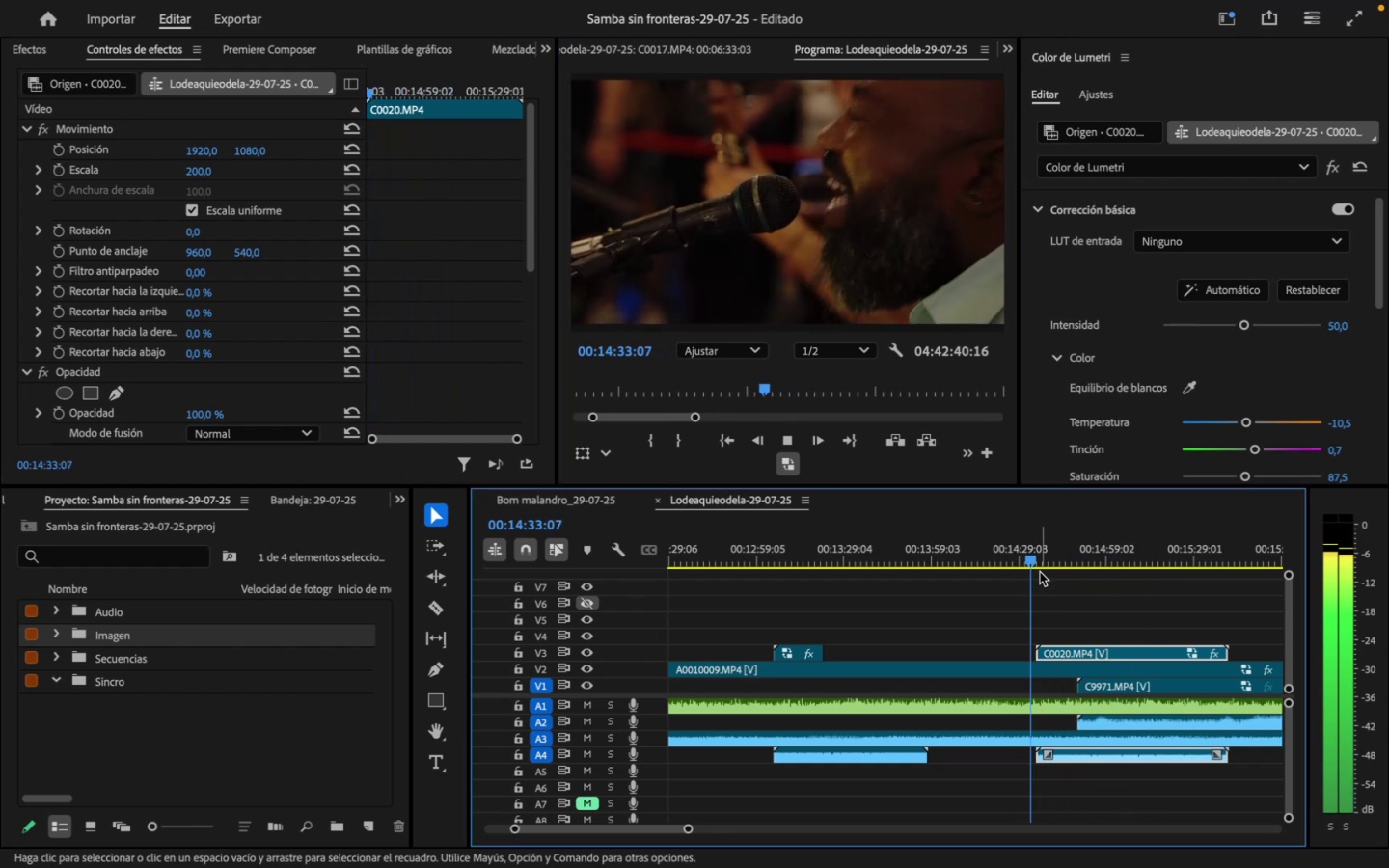 
key(Space)
 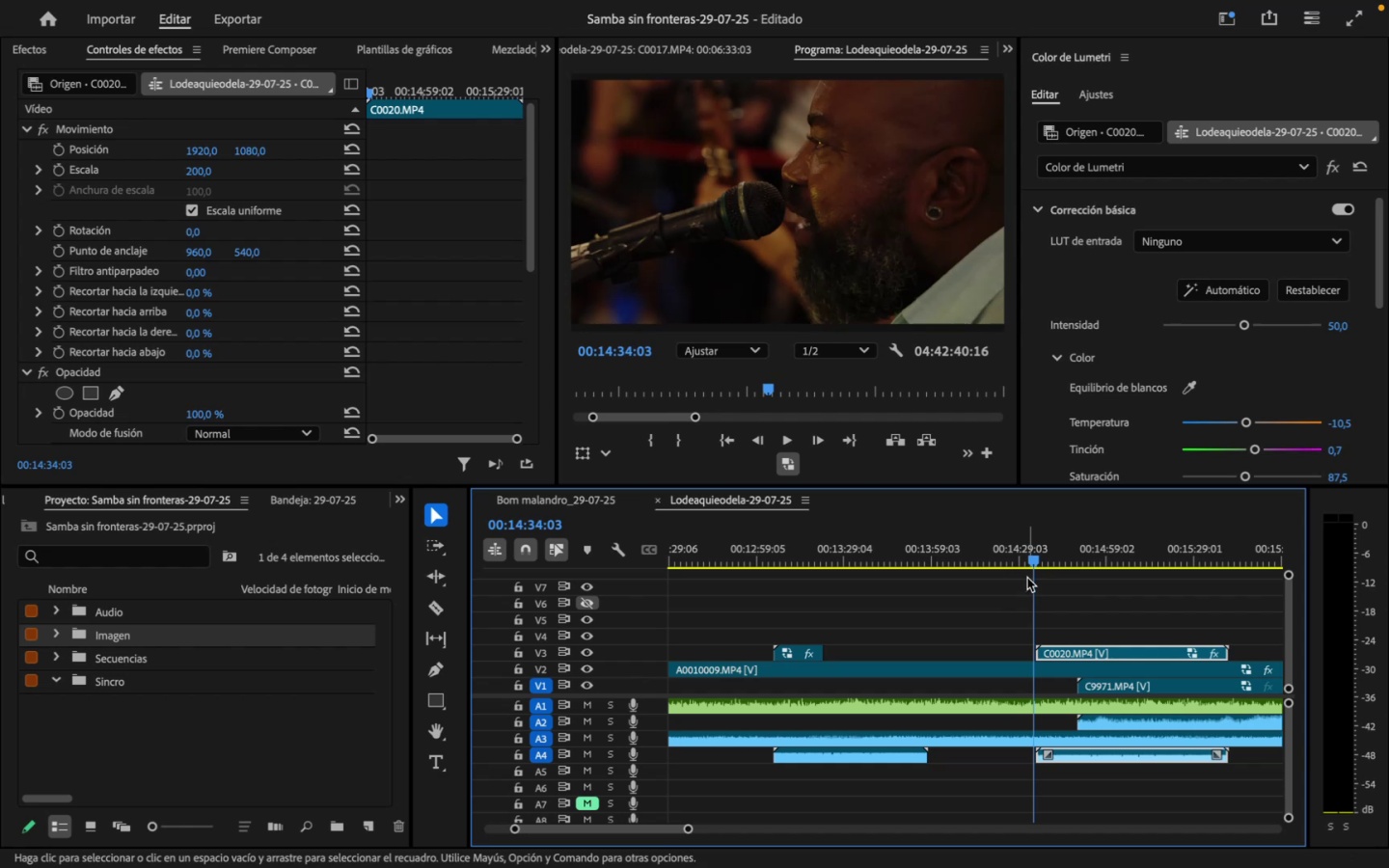 
key(Space)
 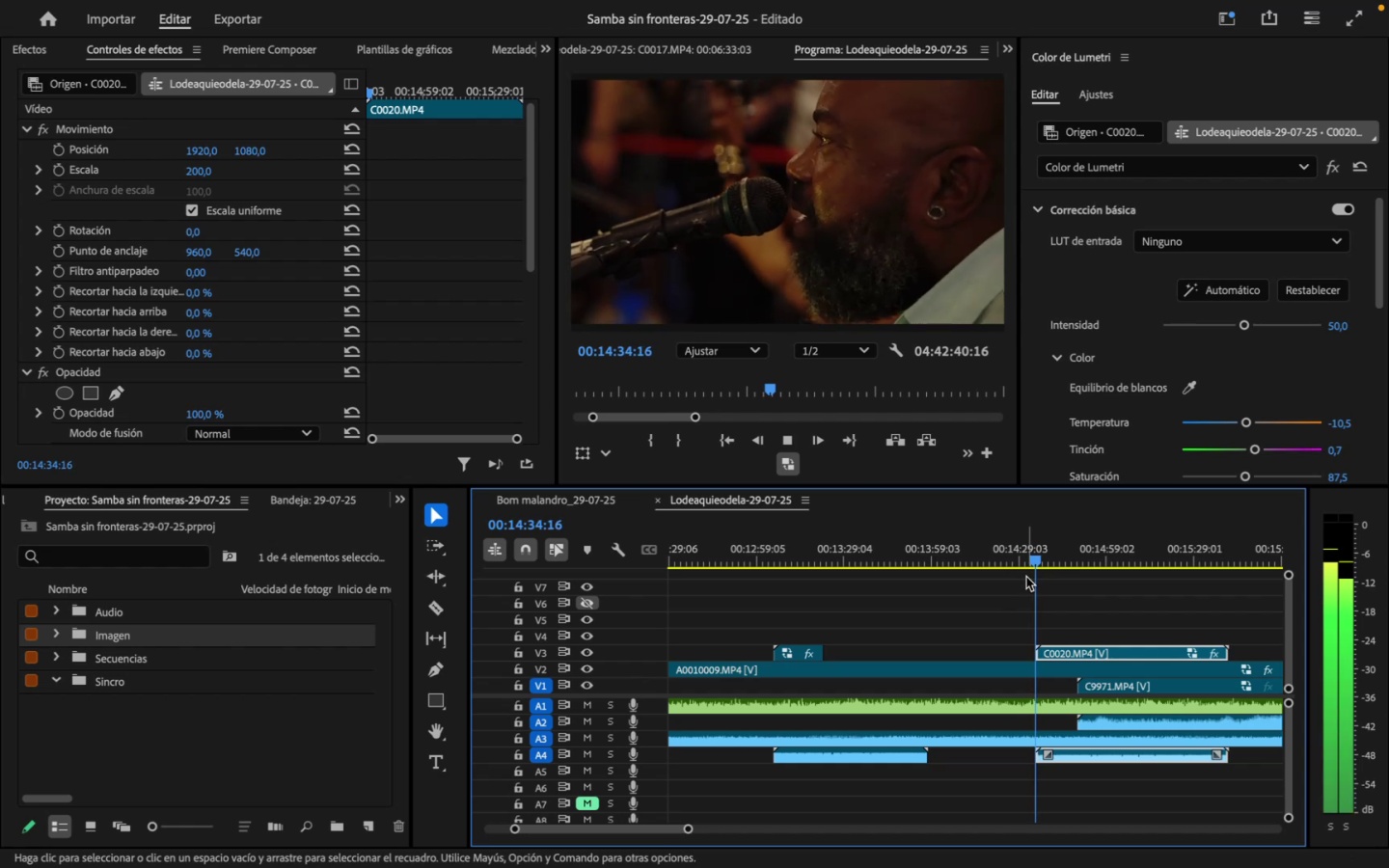 
key(Space)
 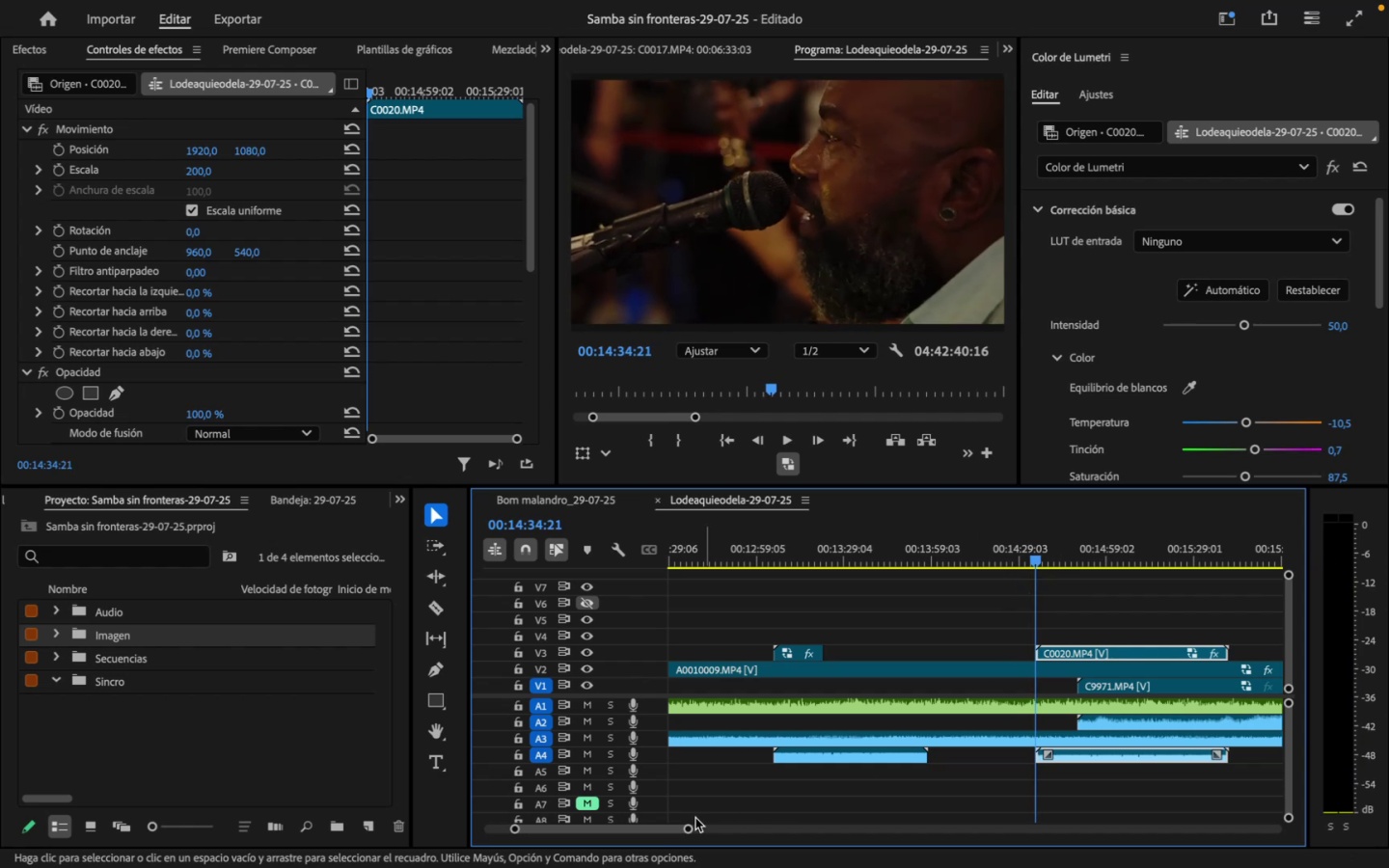 
left_click_drag(start_coordinate=[690, 825], to_coordinate=[650, 826])
 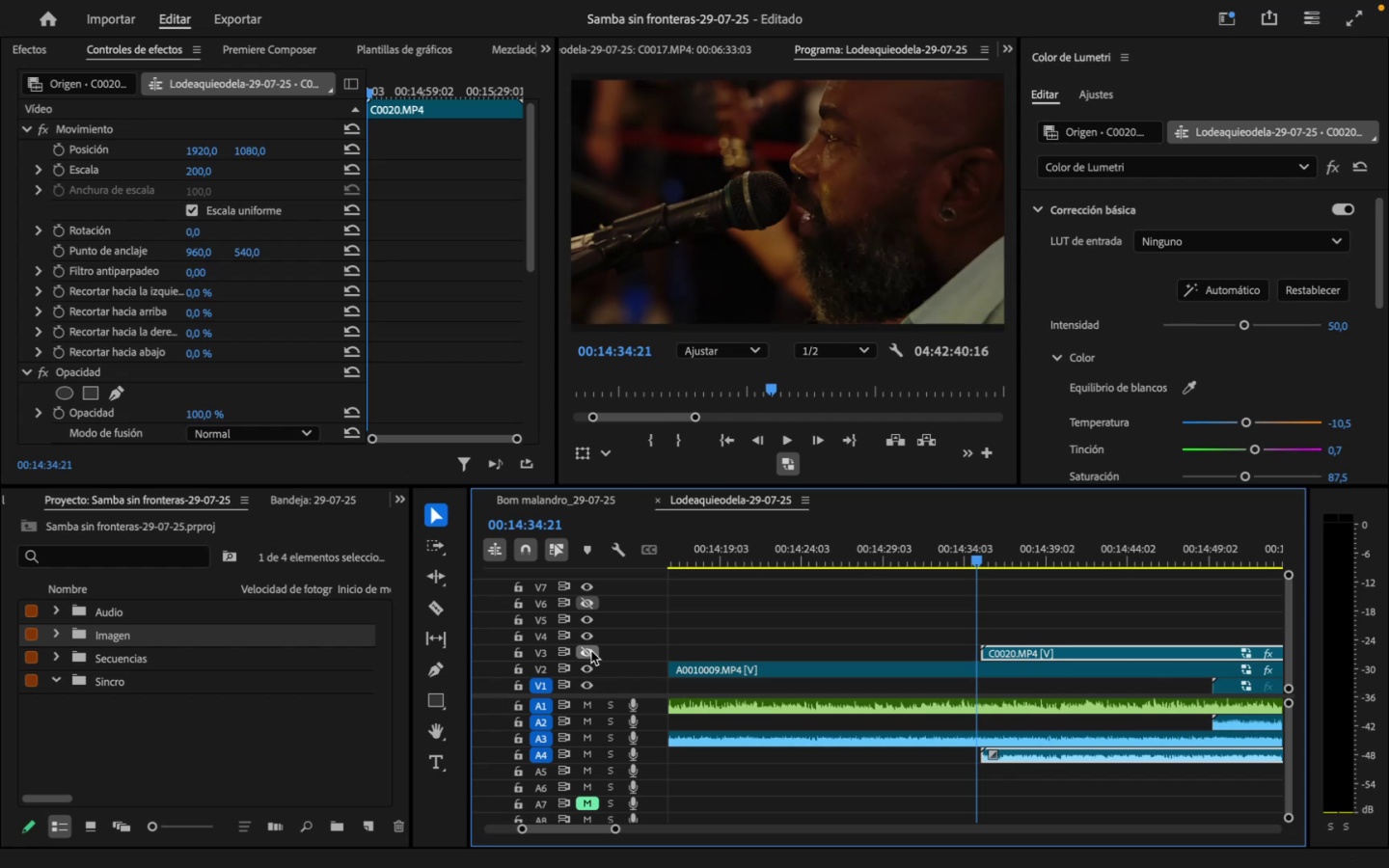 
key(Space)
 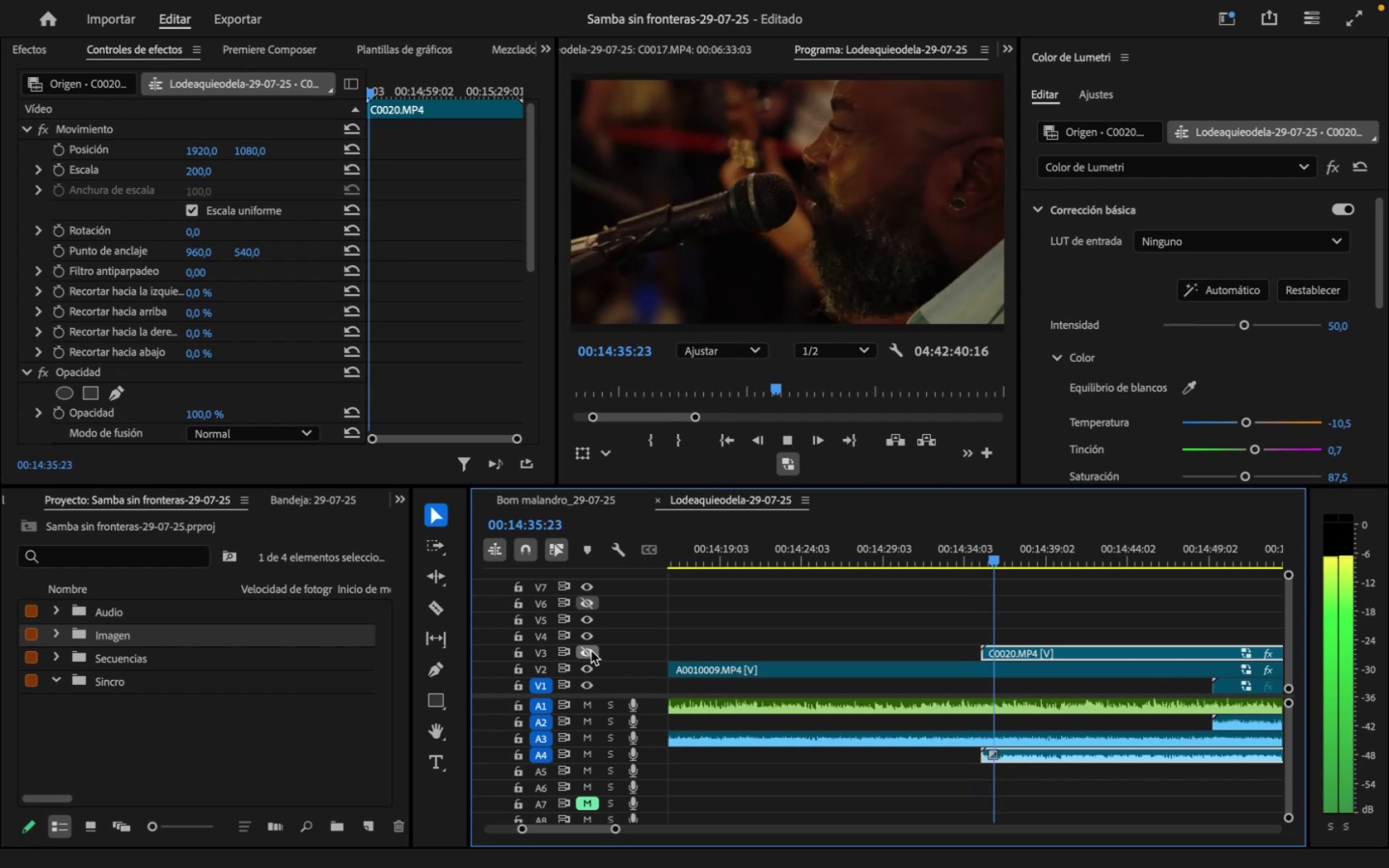 
key(Space)
 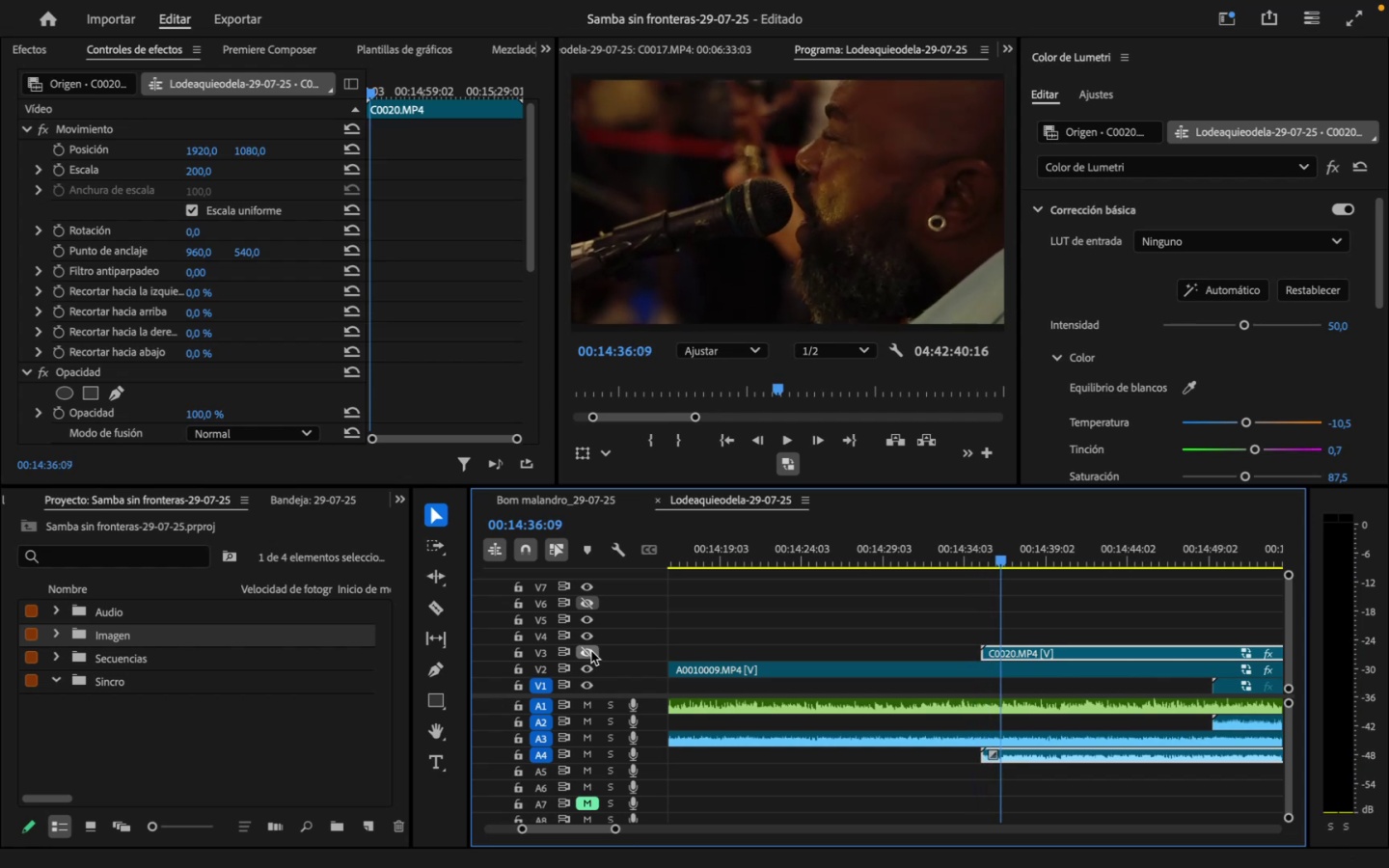 
key(ArrowRight)
 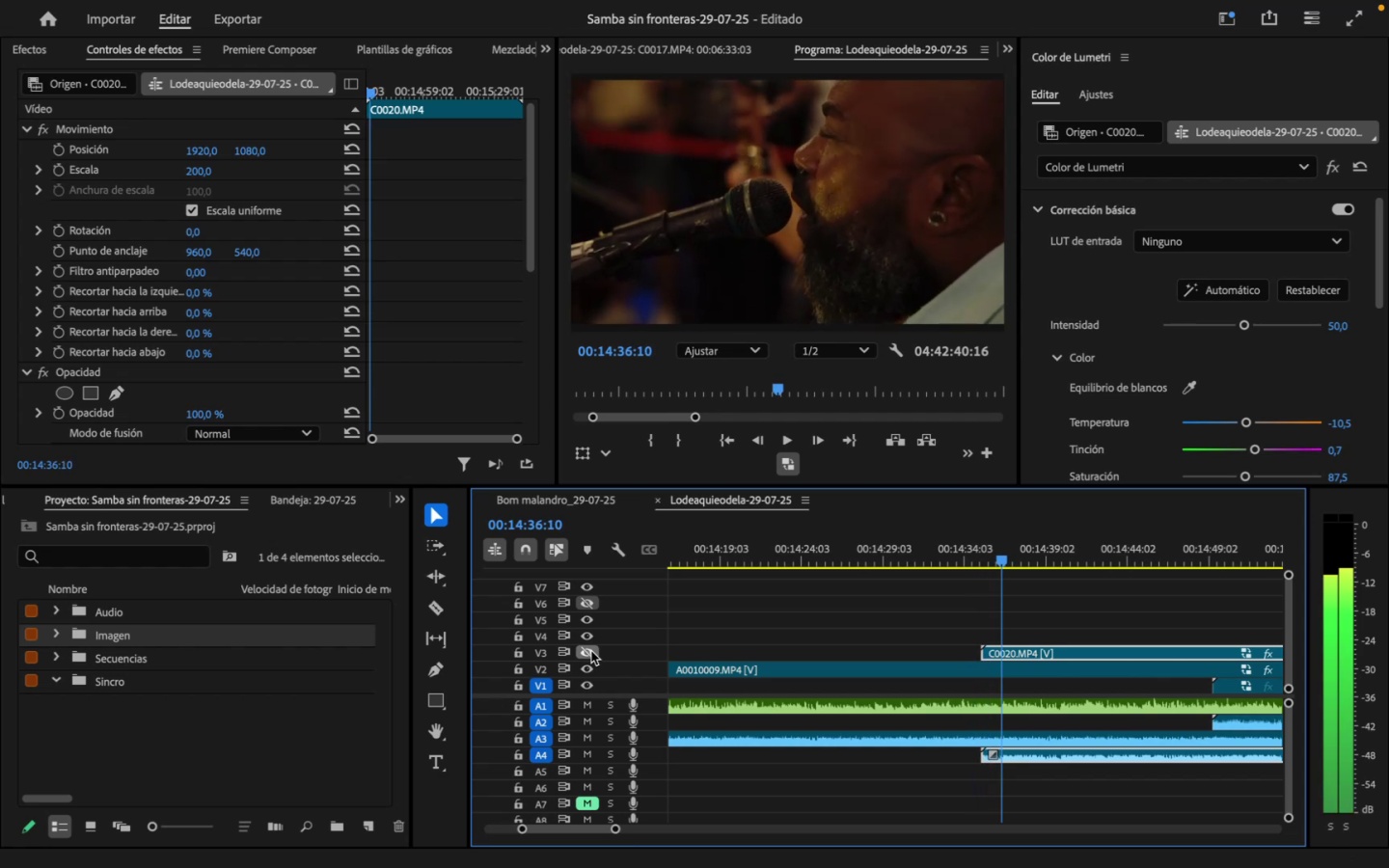 
key(ArrowRight)
 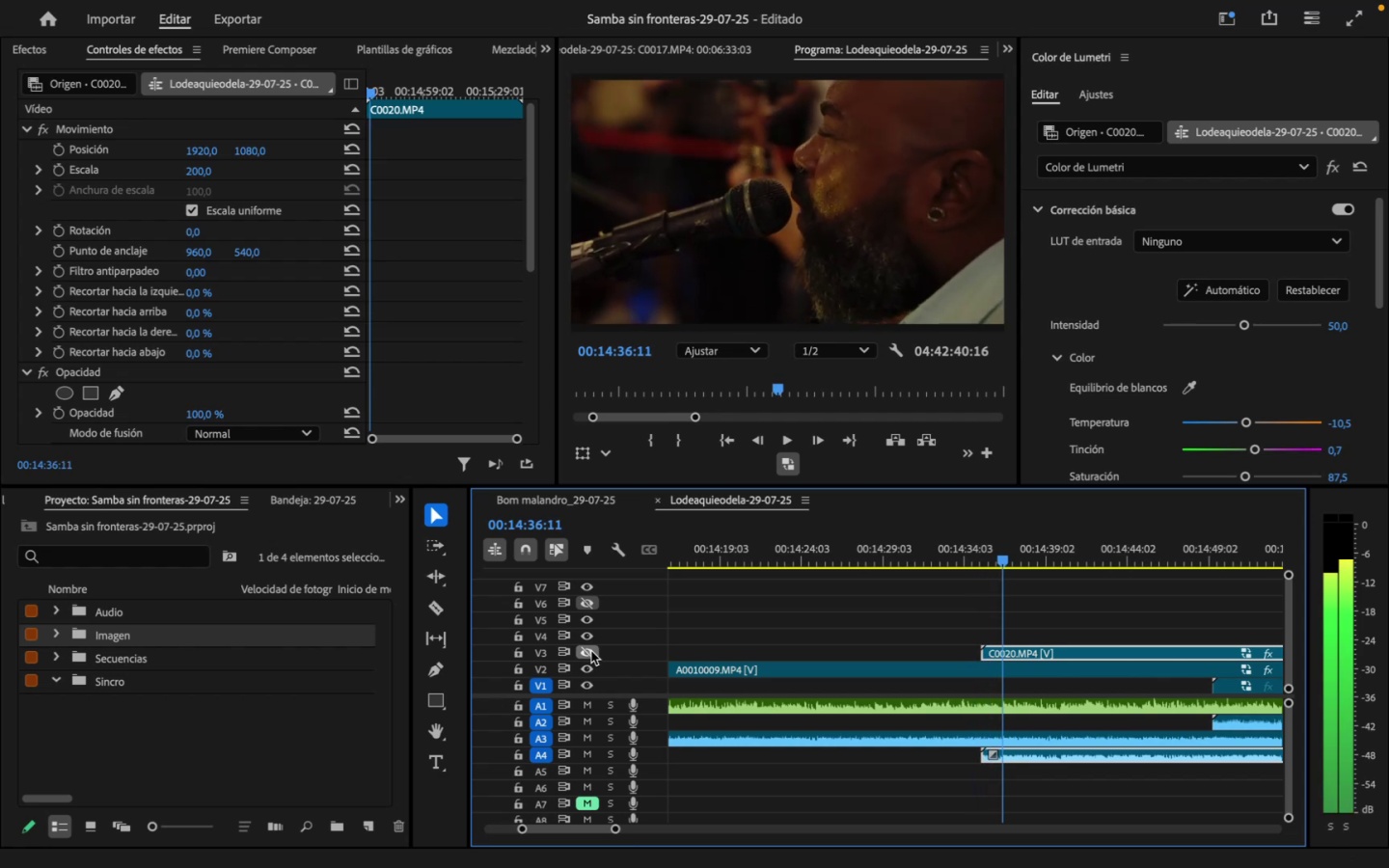 
key(ArrowRight)
 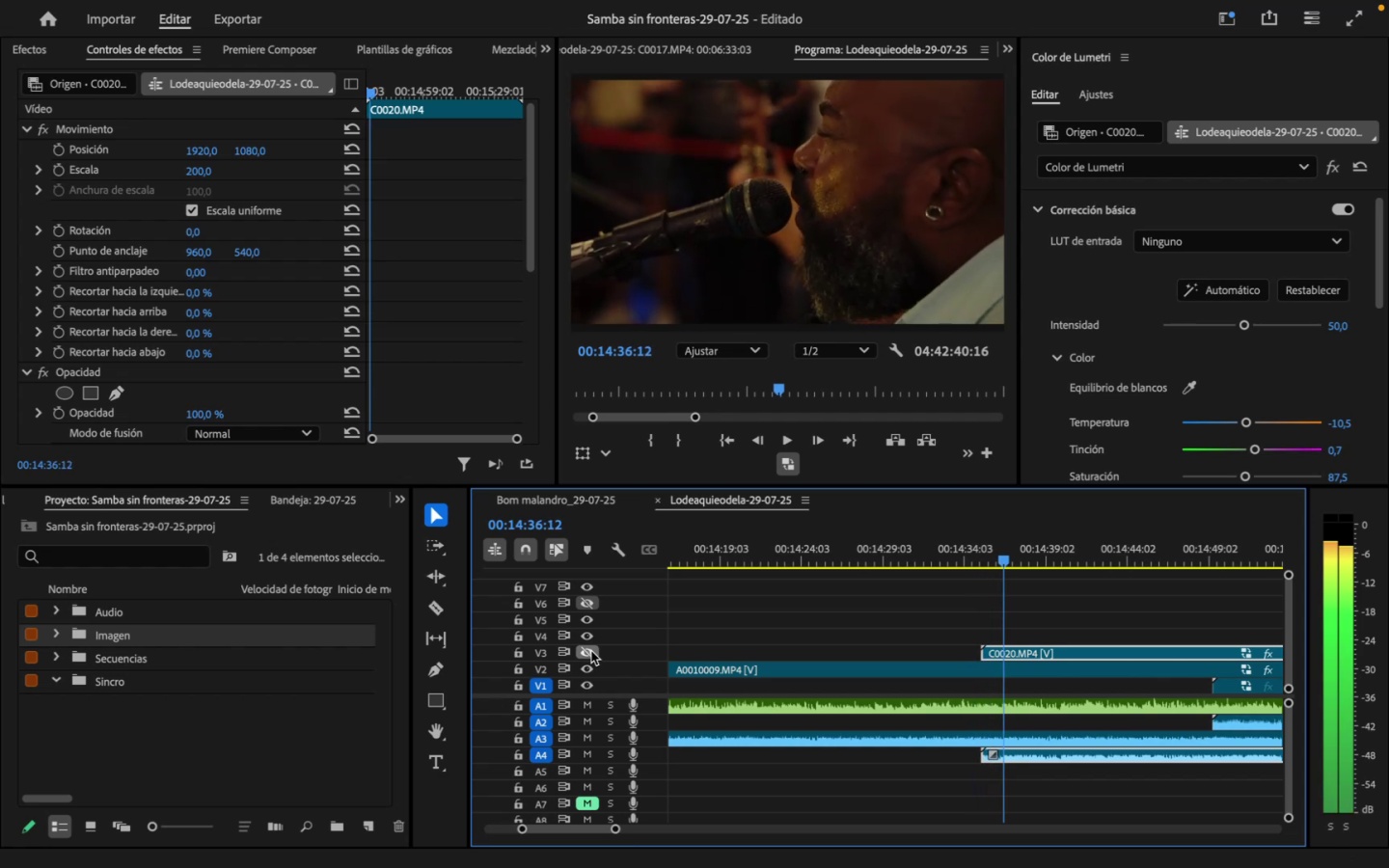 
key(ArrowLeft)
 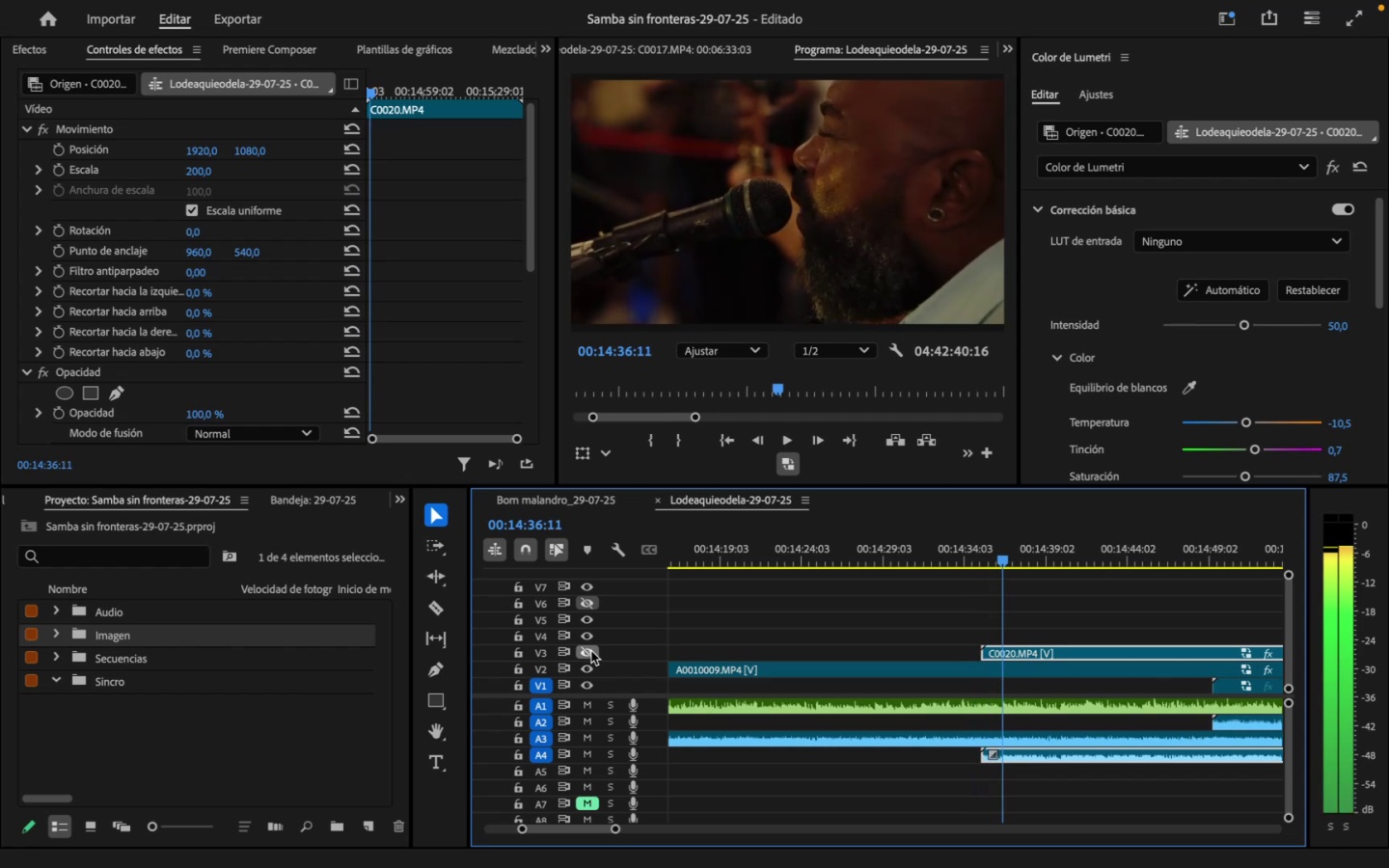 
key(ArrowRight)
 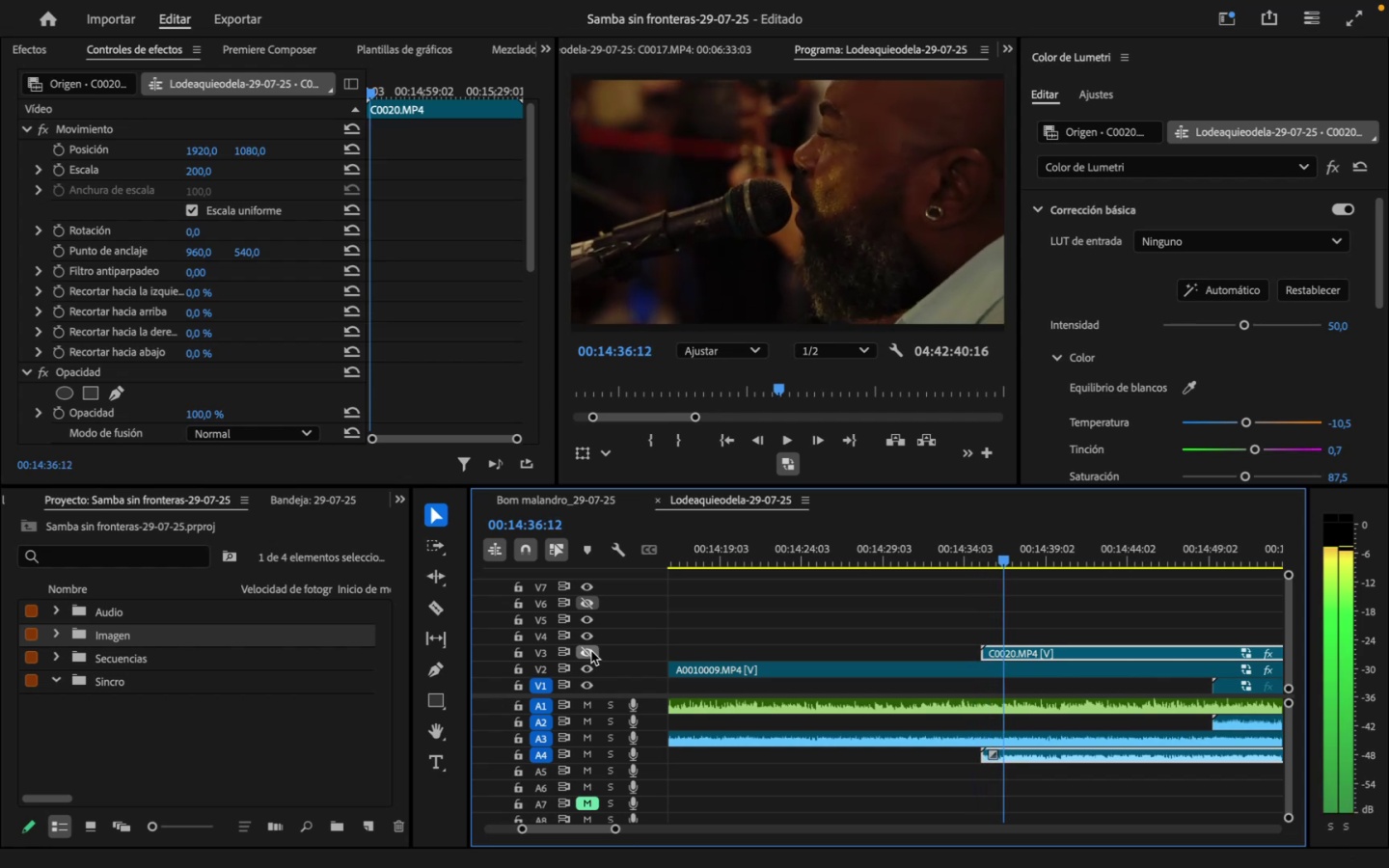 
key(ArrowLeft)
 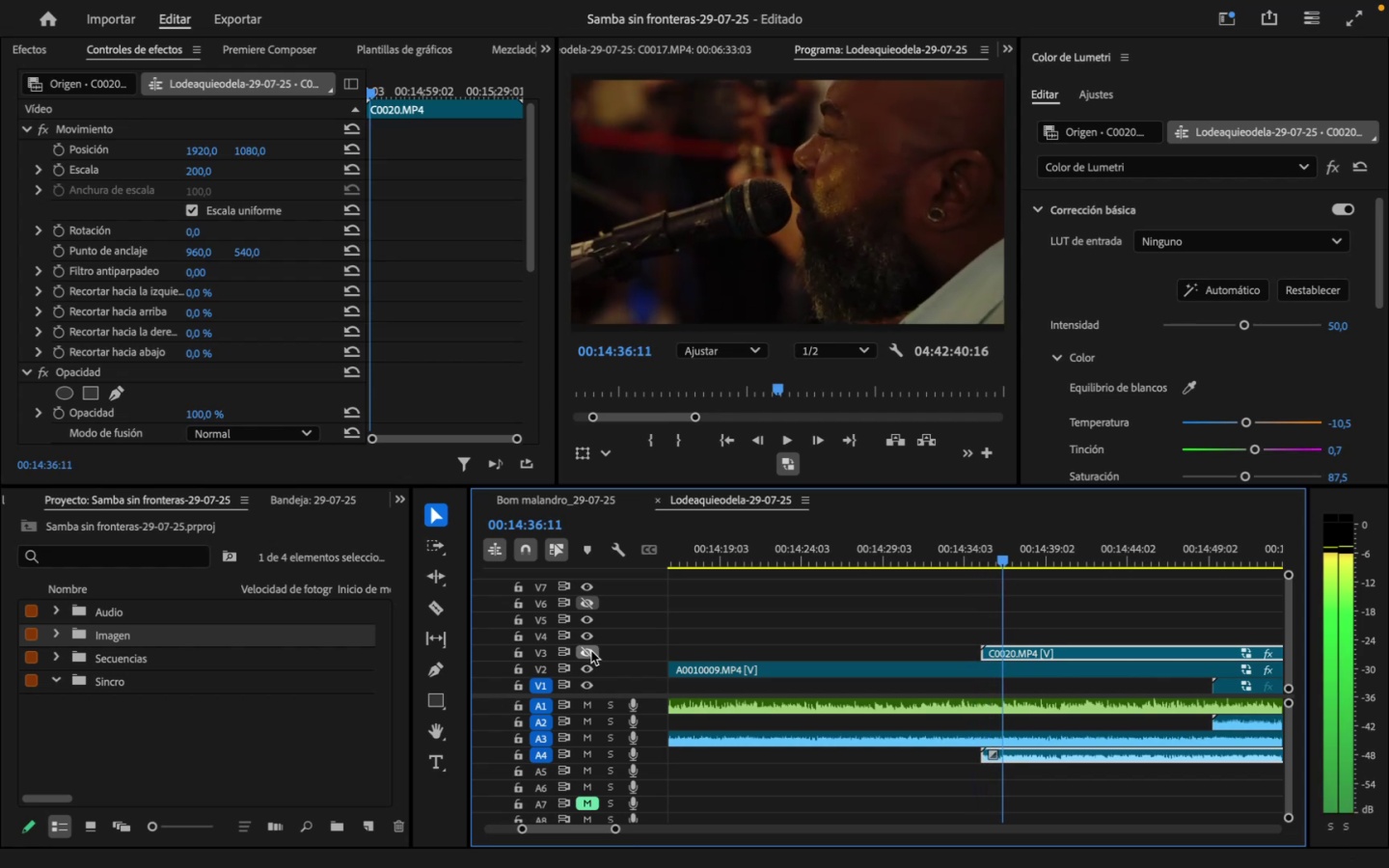 
key(ArrowLeft)
 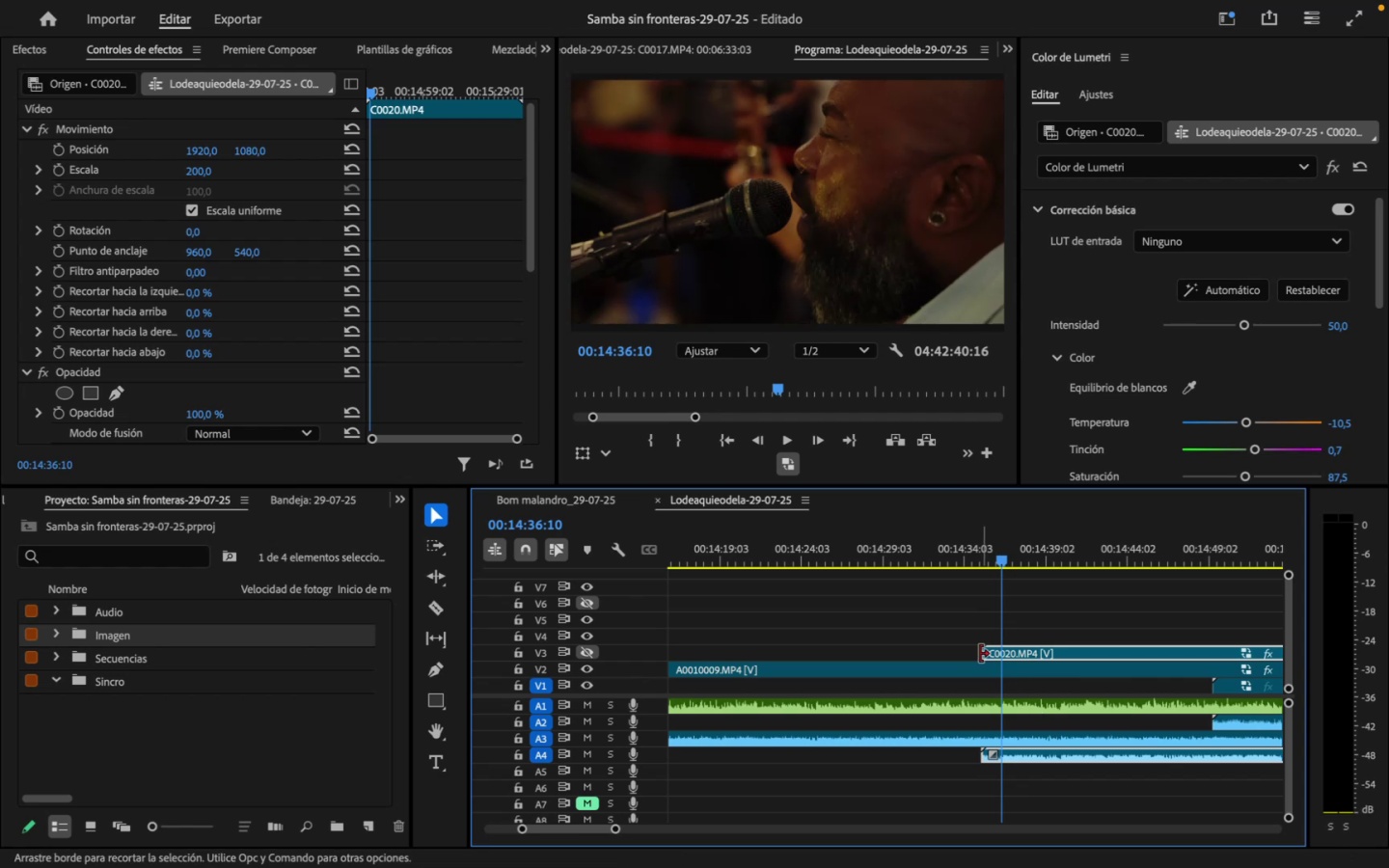 
wait(5.04)
 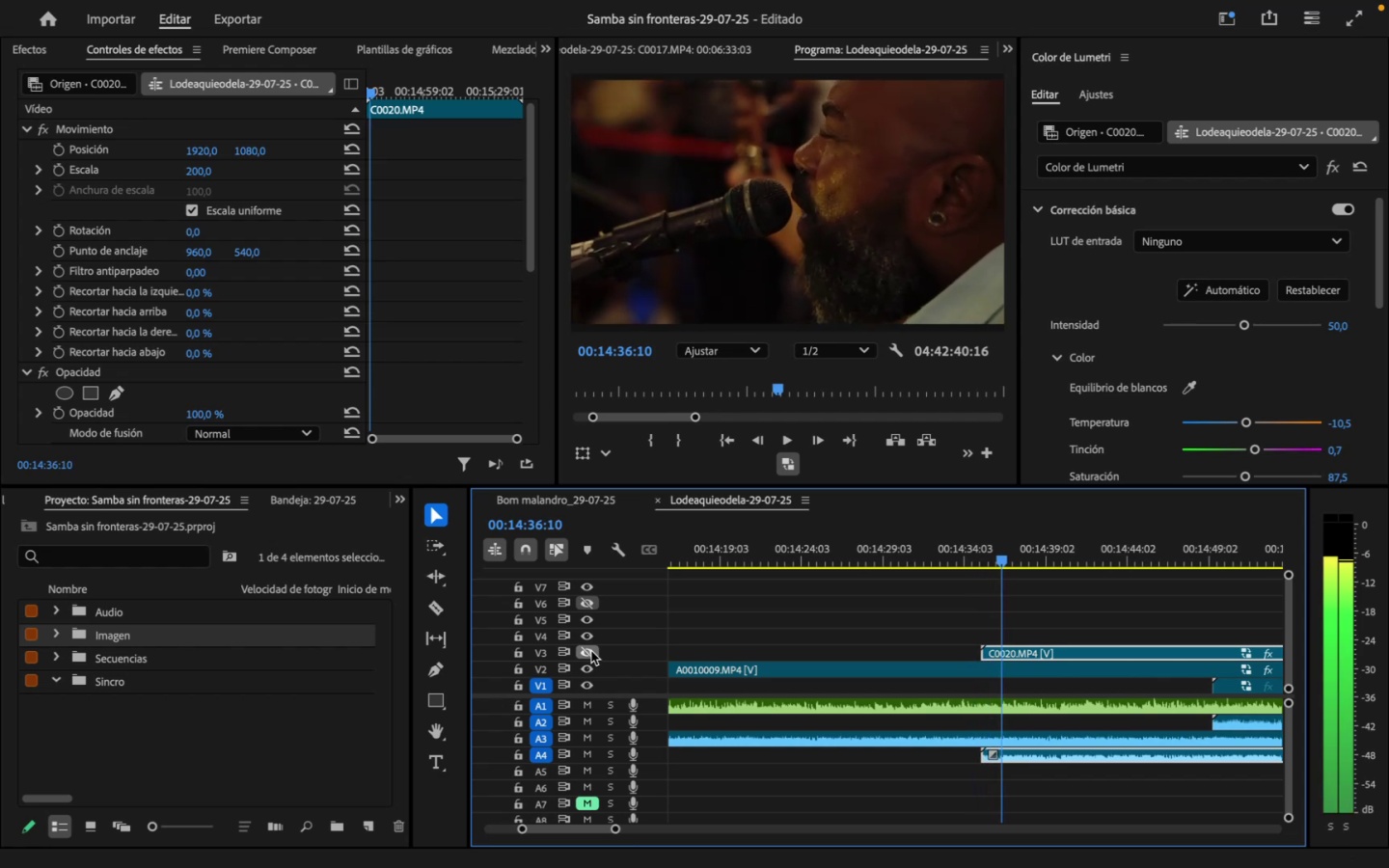 
left_click_drag(start_coordinate=[981, 653], to_coordinate=[1006, 653])
 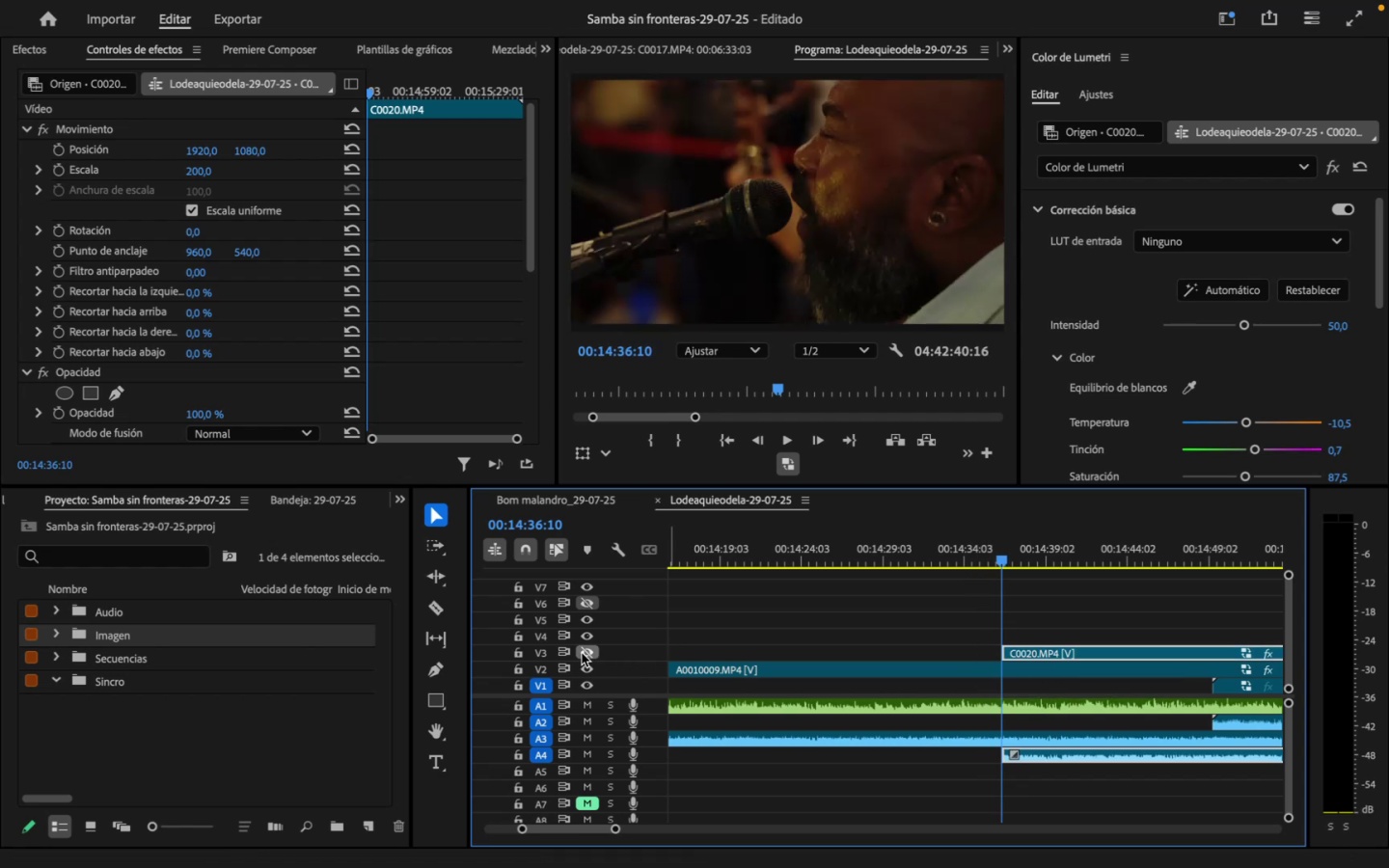 
left_click([582, 652])
 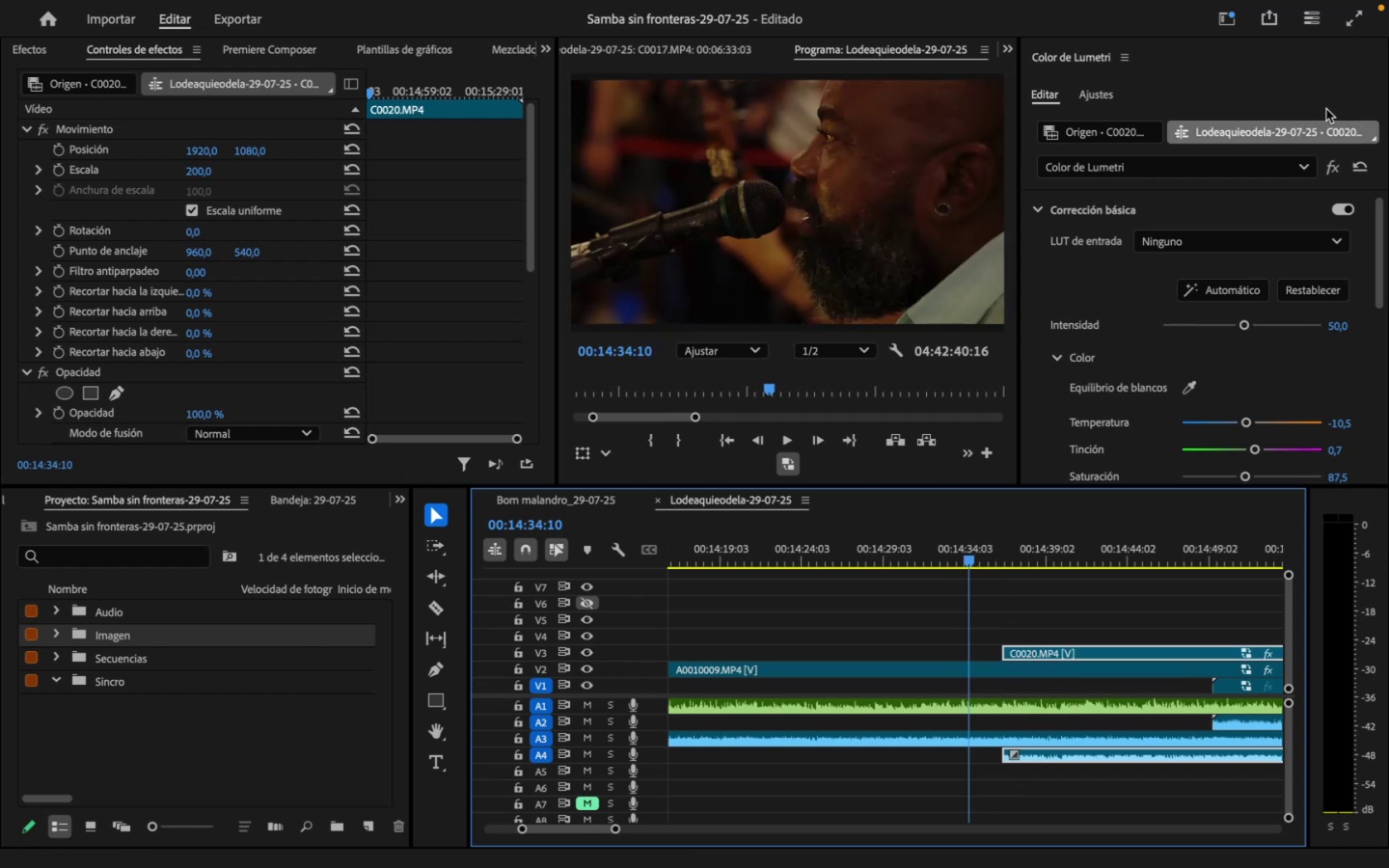 
left_click([1364, 4])
 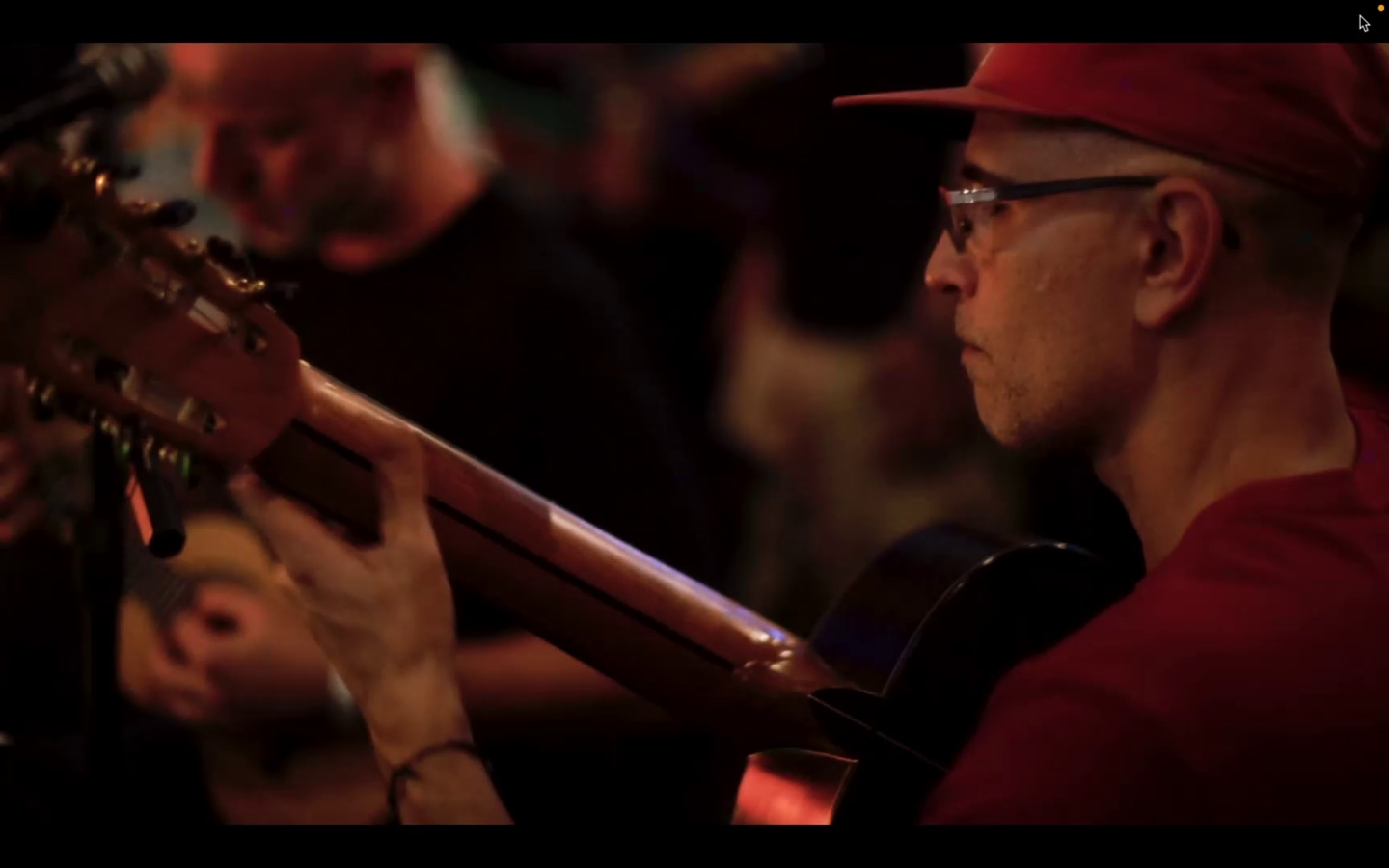 
key(Space)
 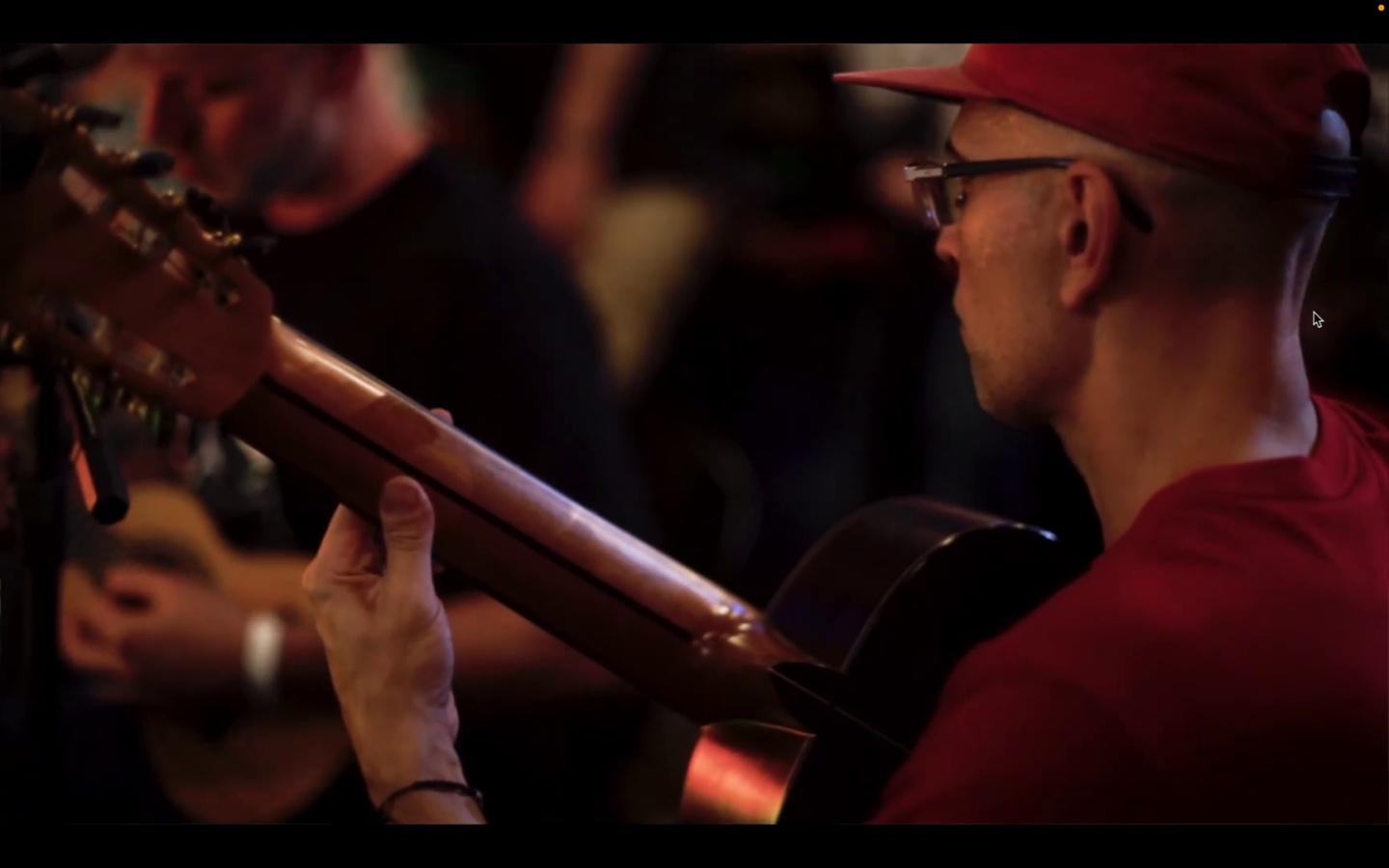 
key(Space)
 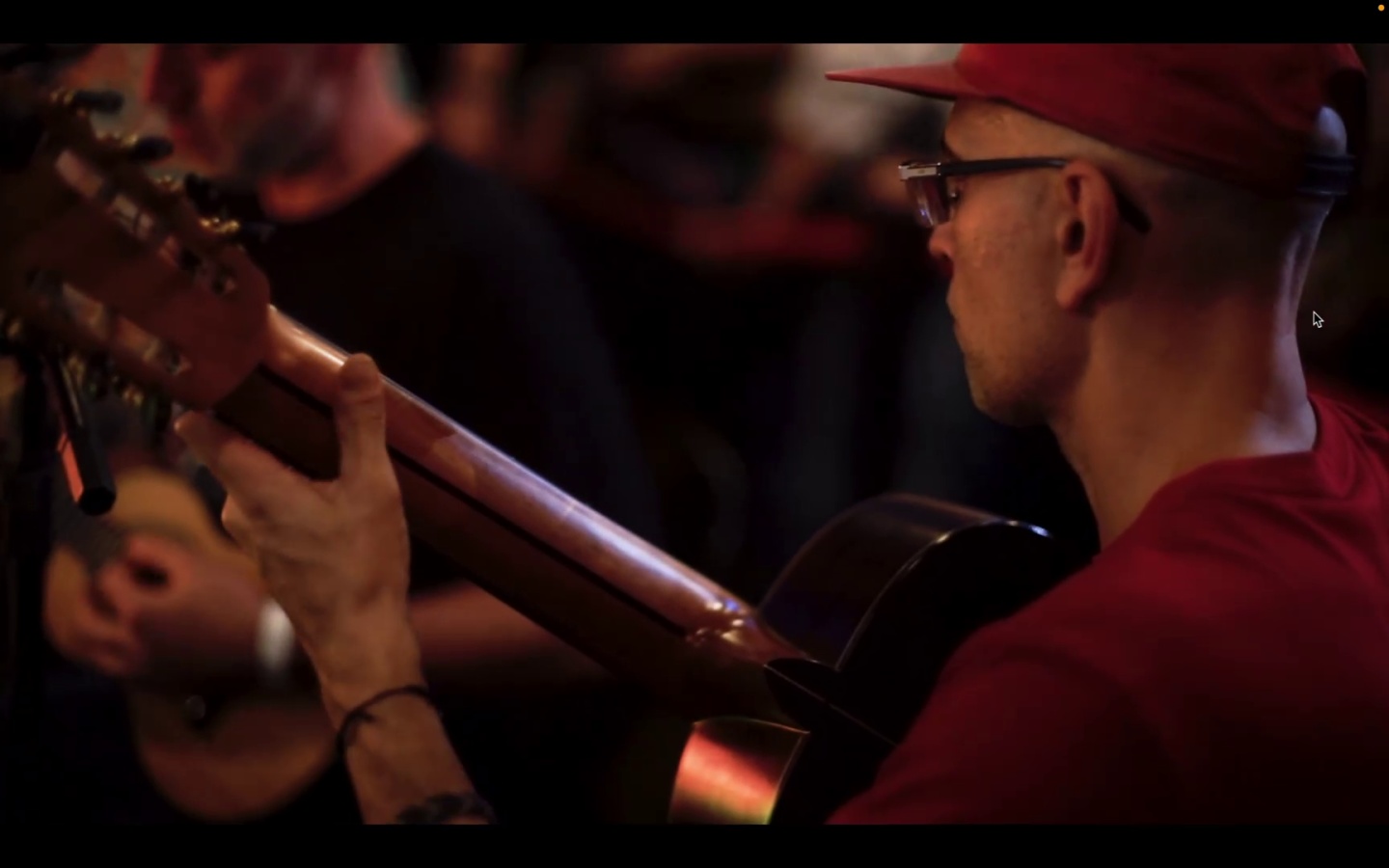 
key(Space)
 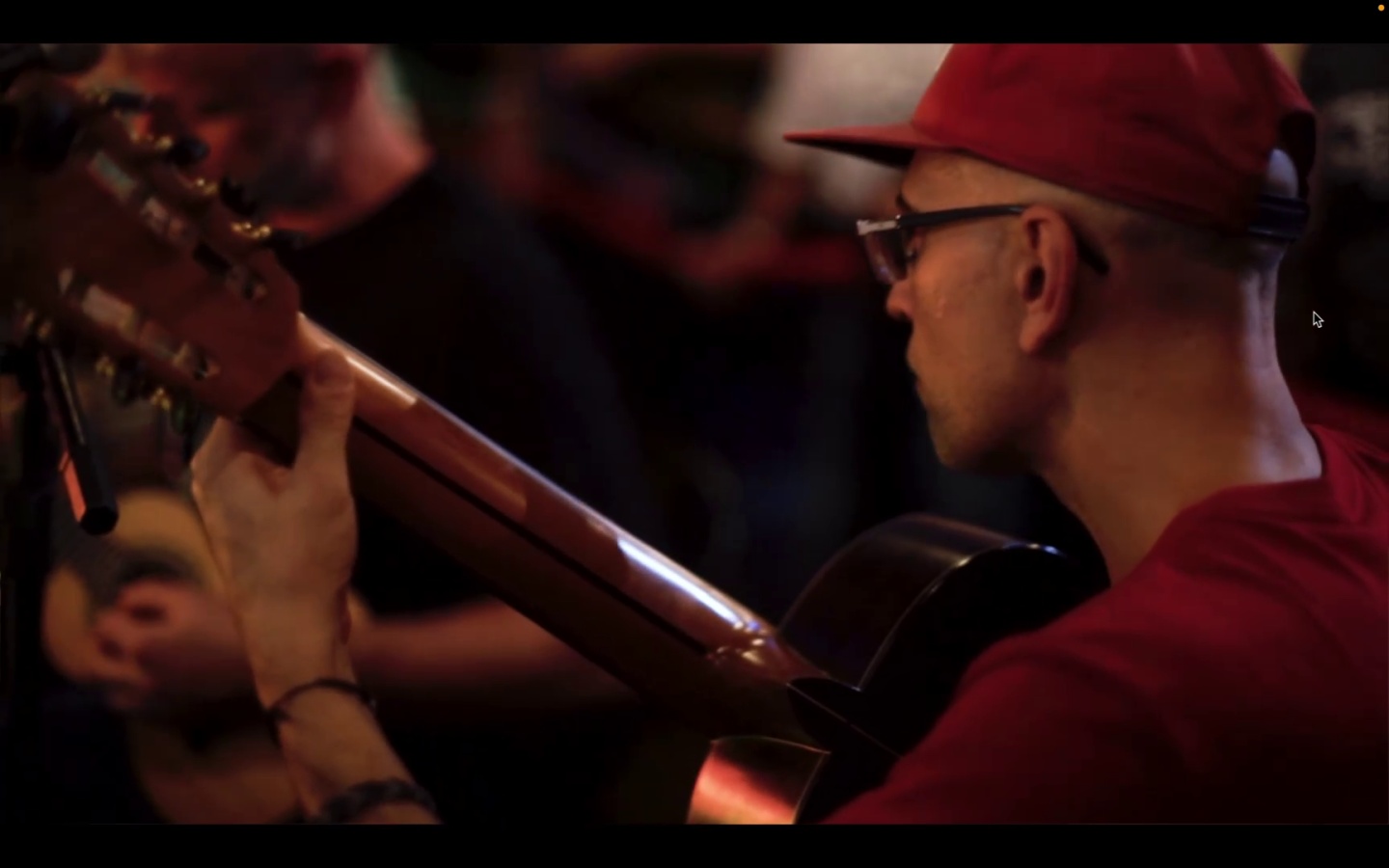 
key(Space)
 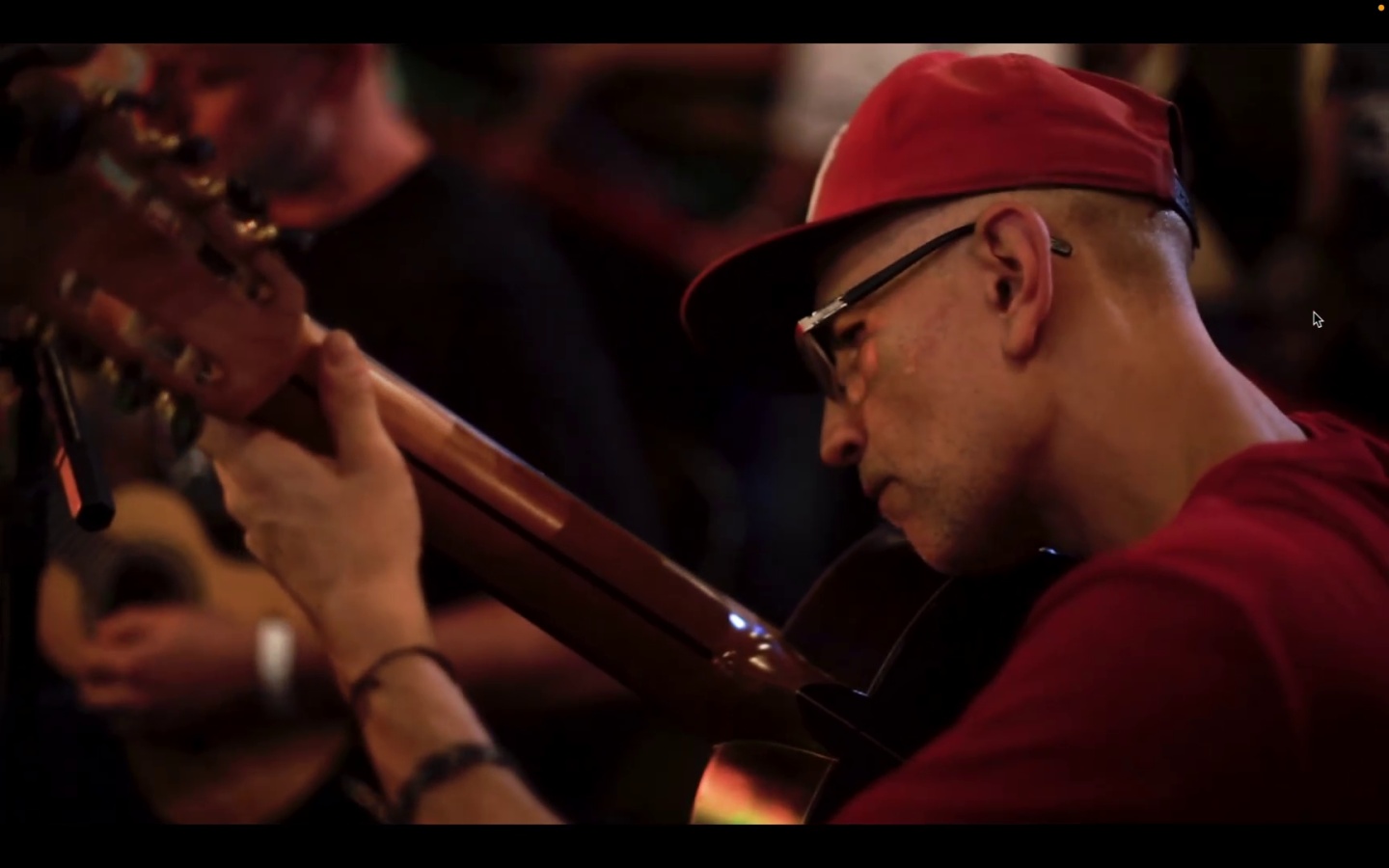 
key(Escape)
 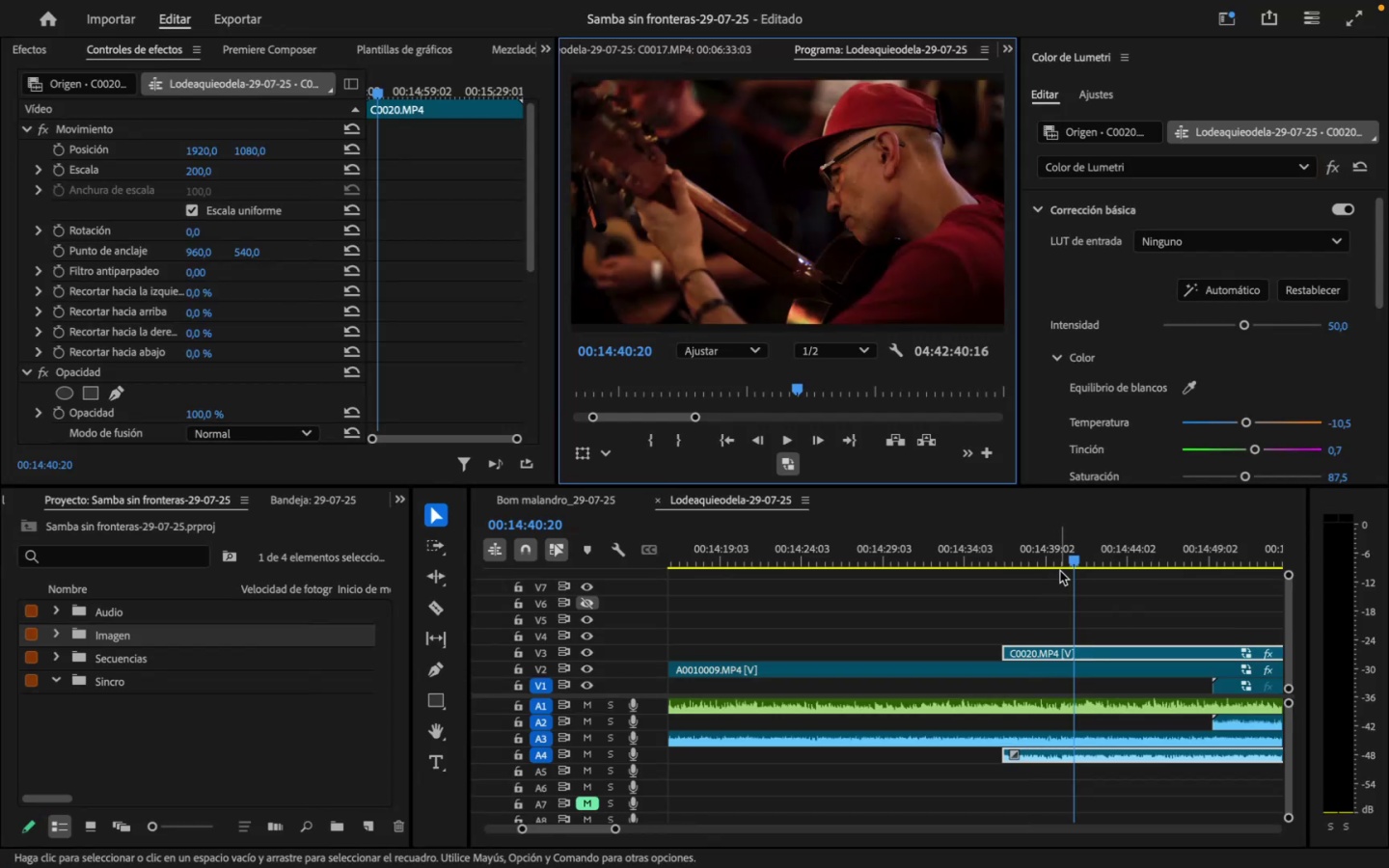 
left_click([1069, 548])
 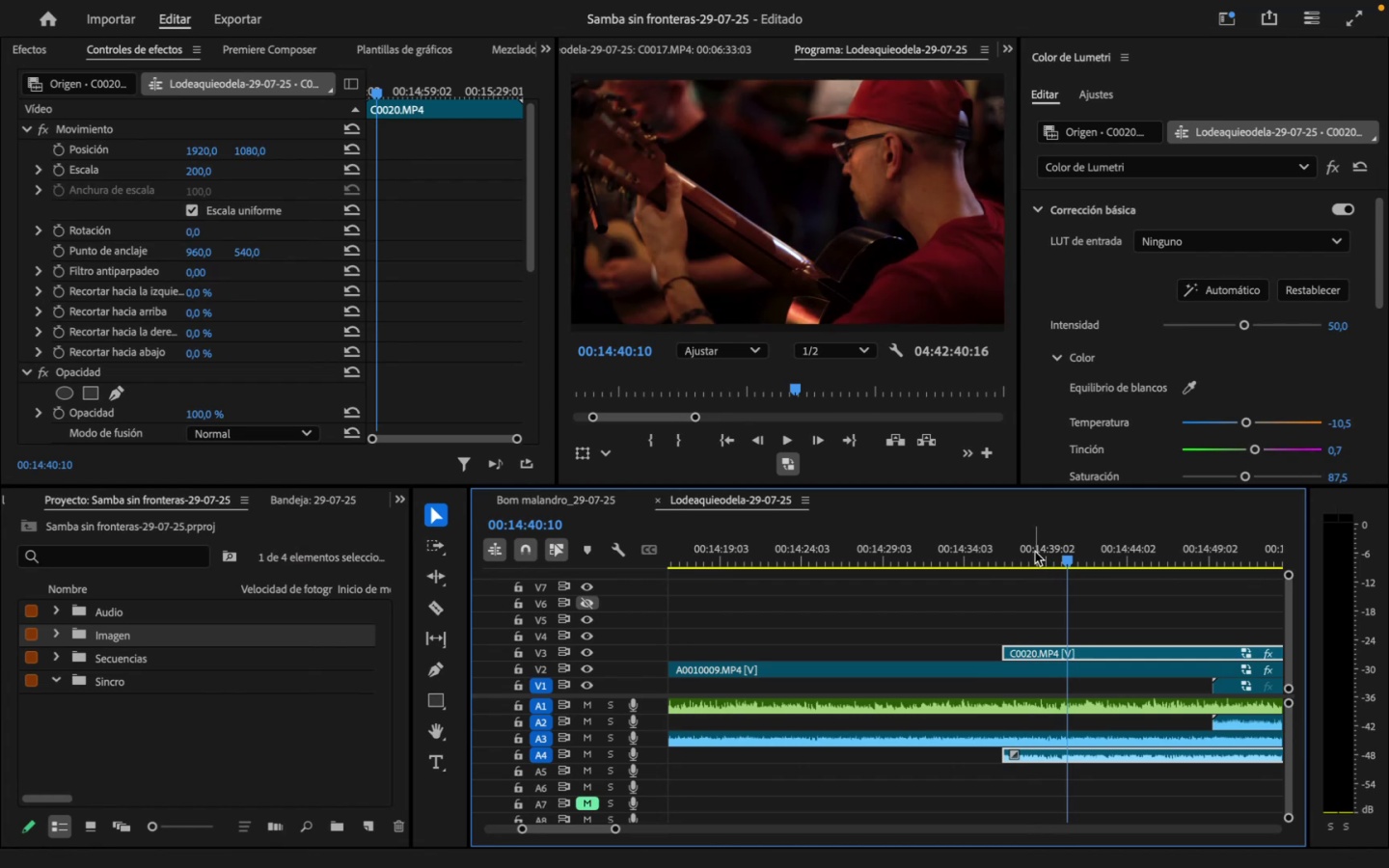 
left_click_drag(start_coordinate=[1030, 552], to_coordinate=[1009, 556])
 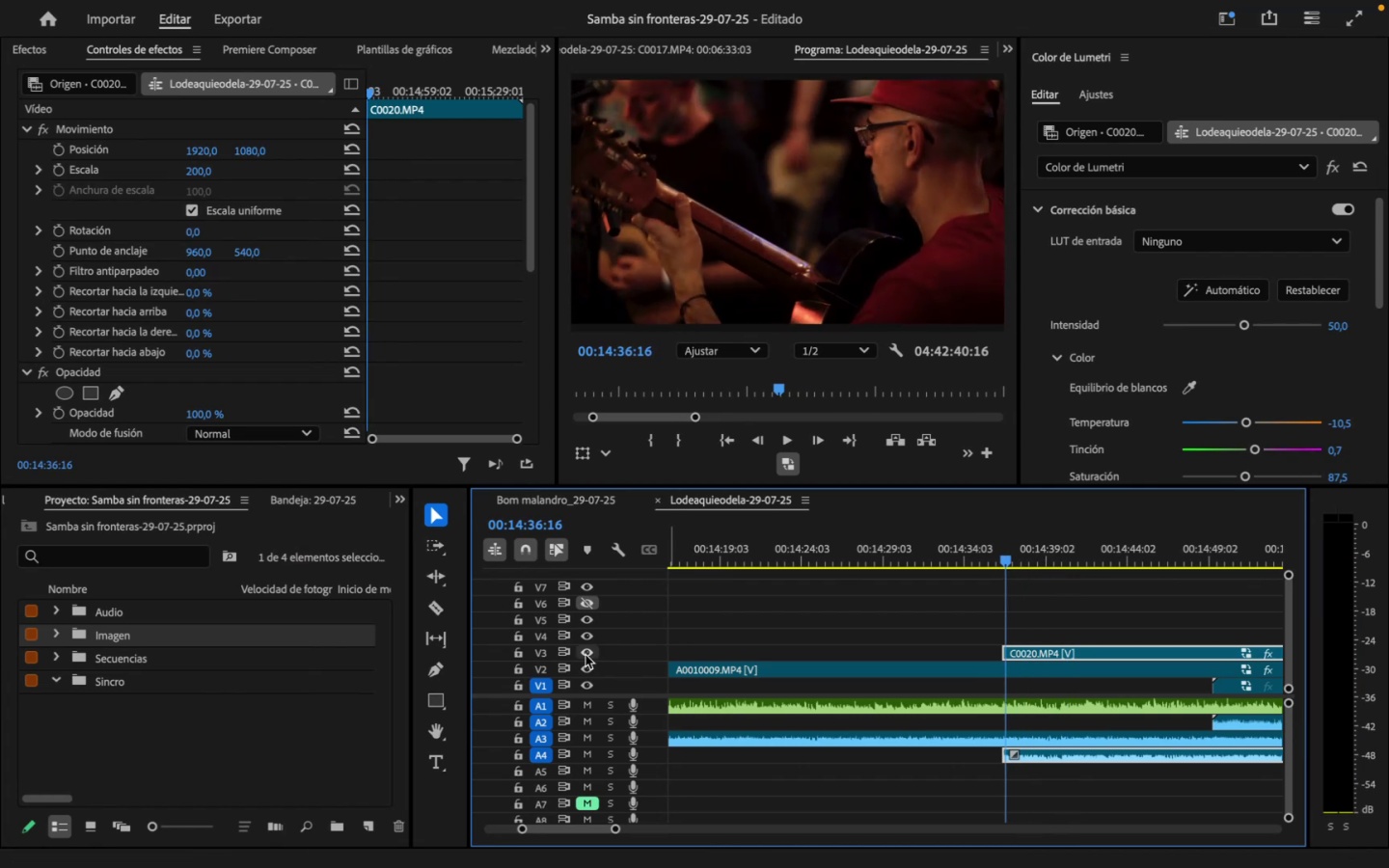 
left_click([586, 652])
 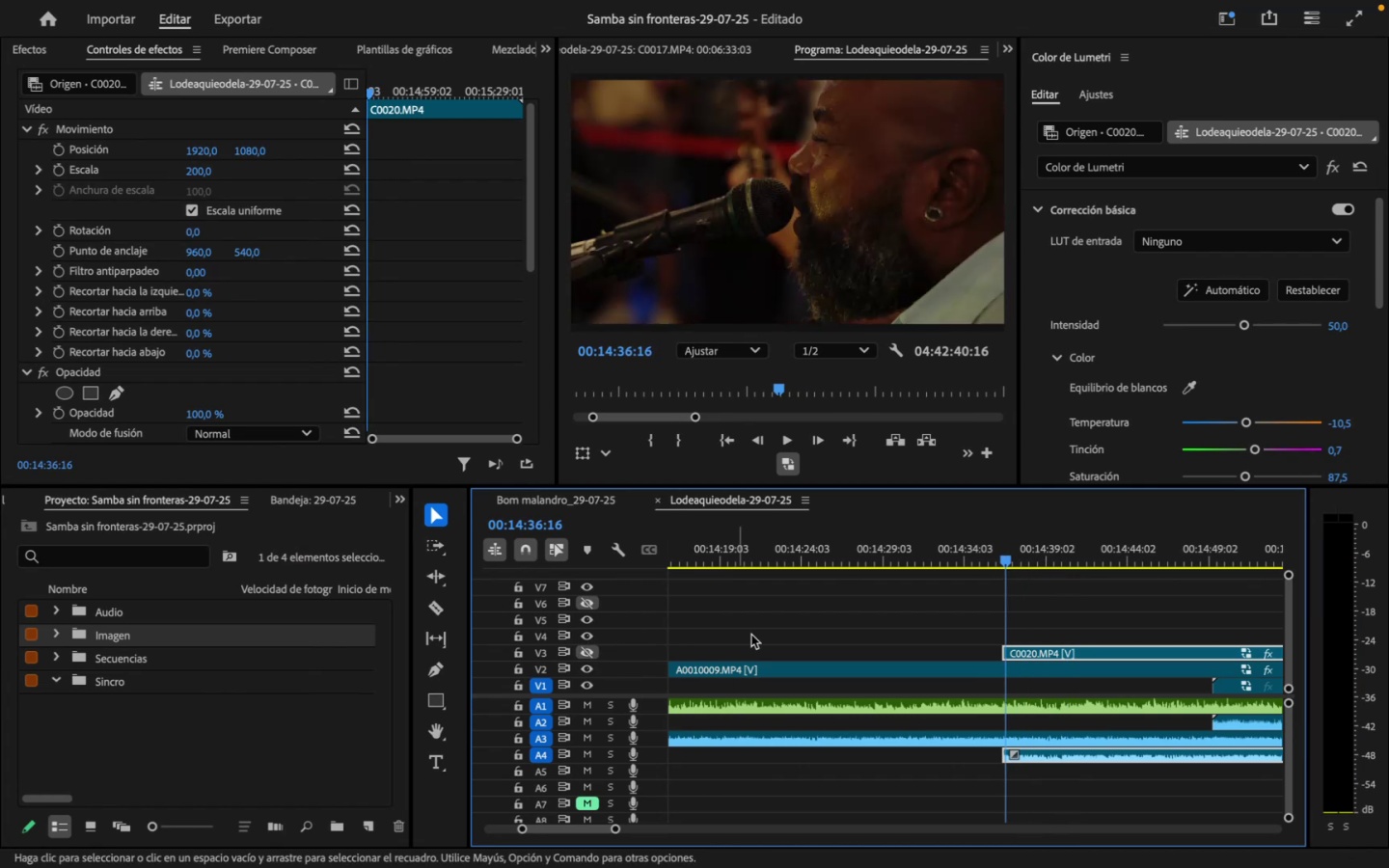 
key(Space)
 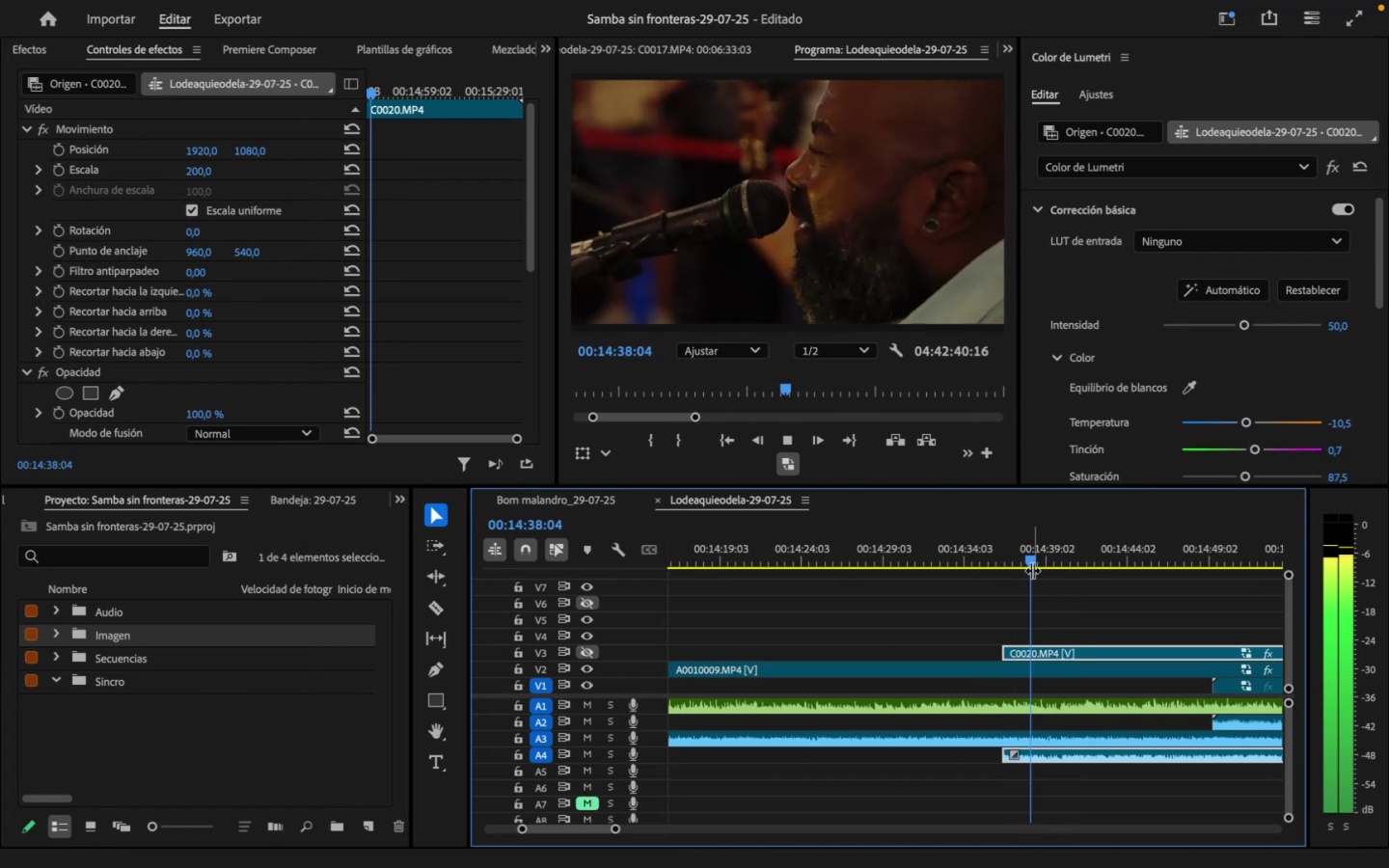 
key(Space)
 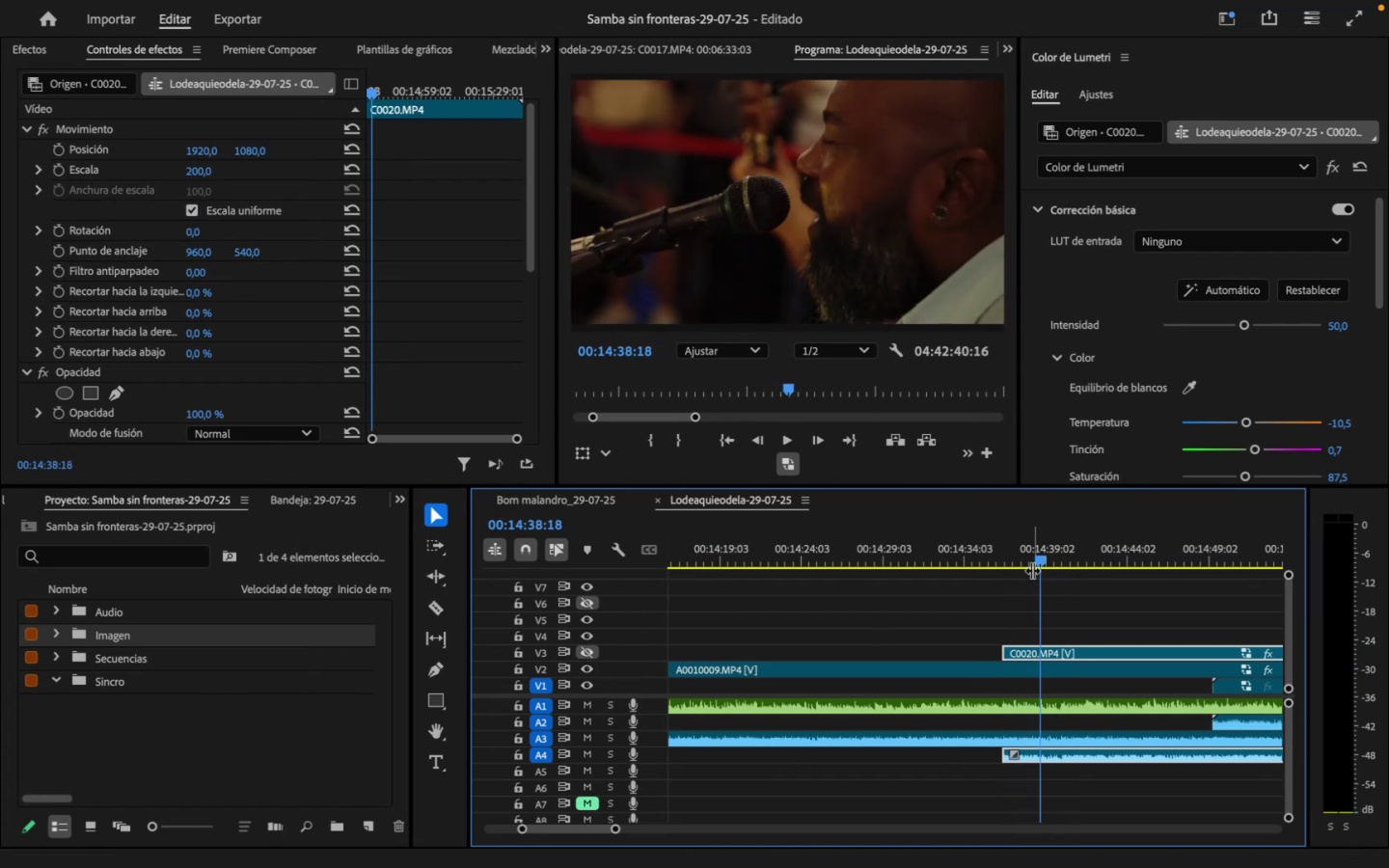 
key(ArrowRight)
 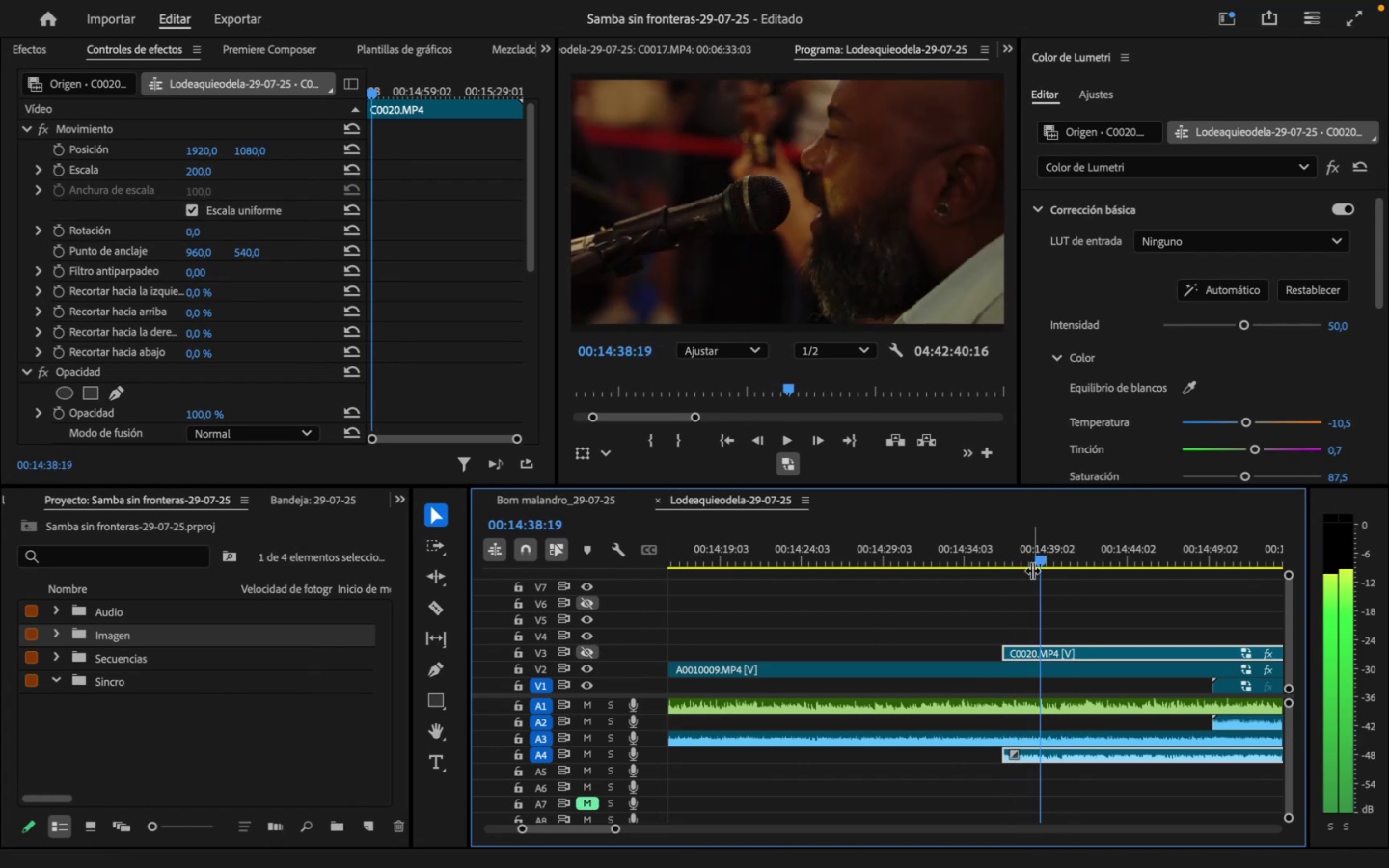 
key(ArrowRight)
 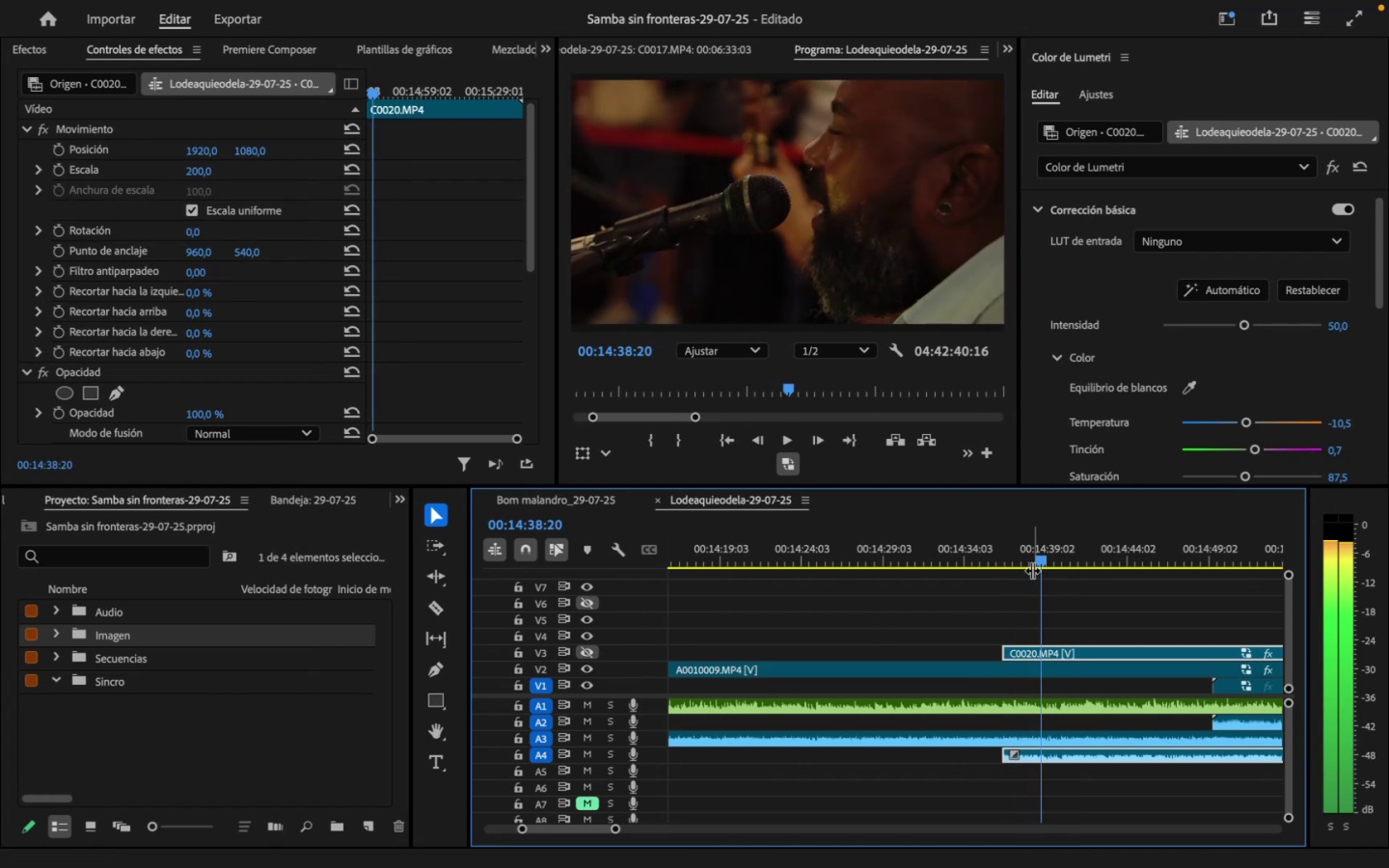 
key(ArrowRight)
 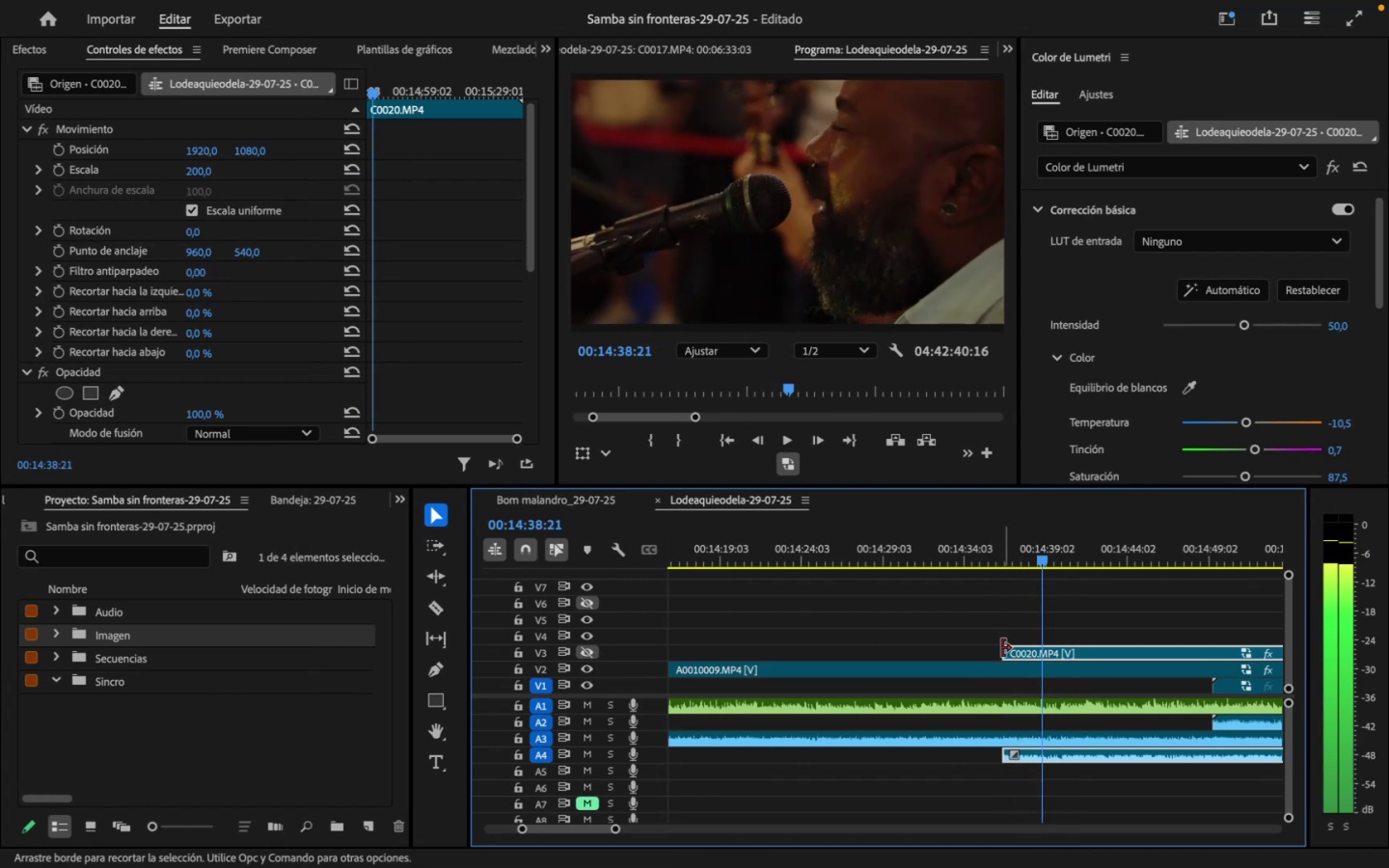 
key(ArrowRight)
 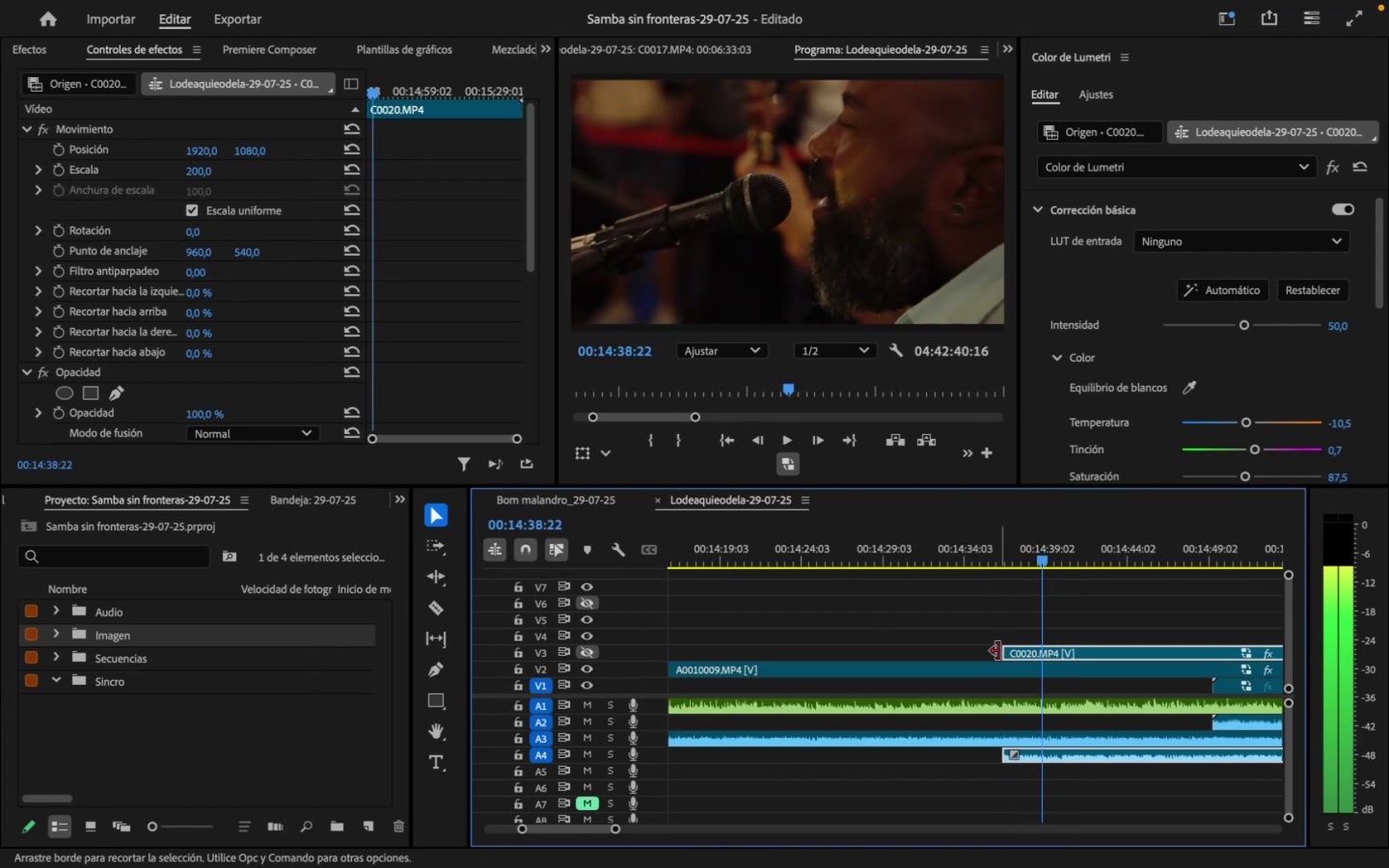 
key(ArrowRight)
 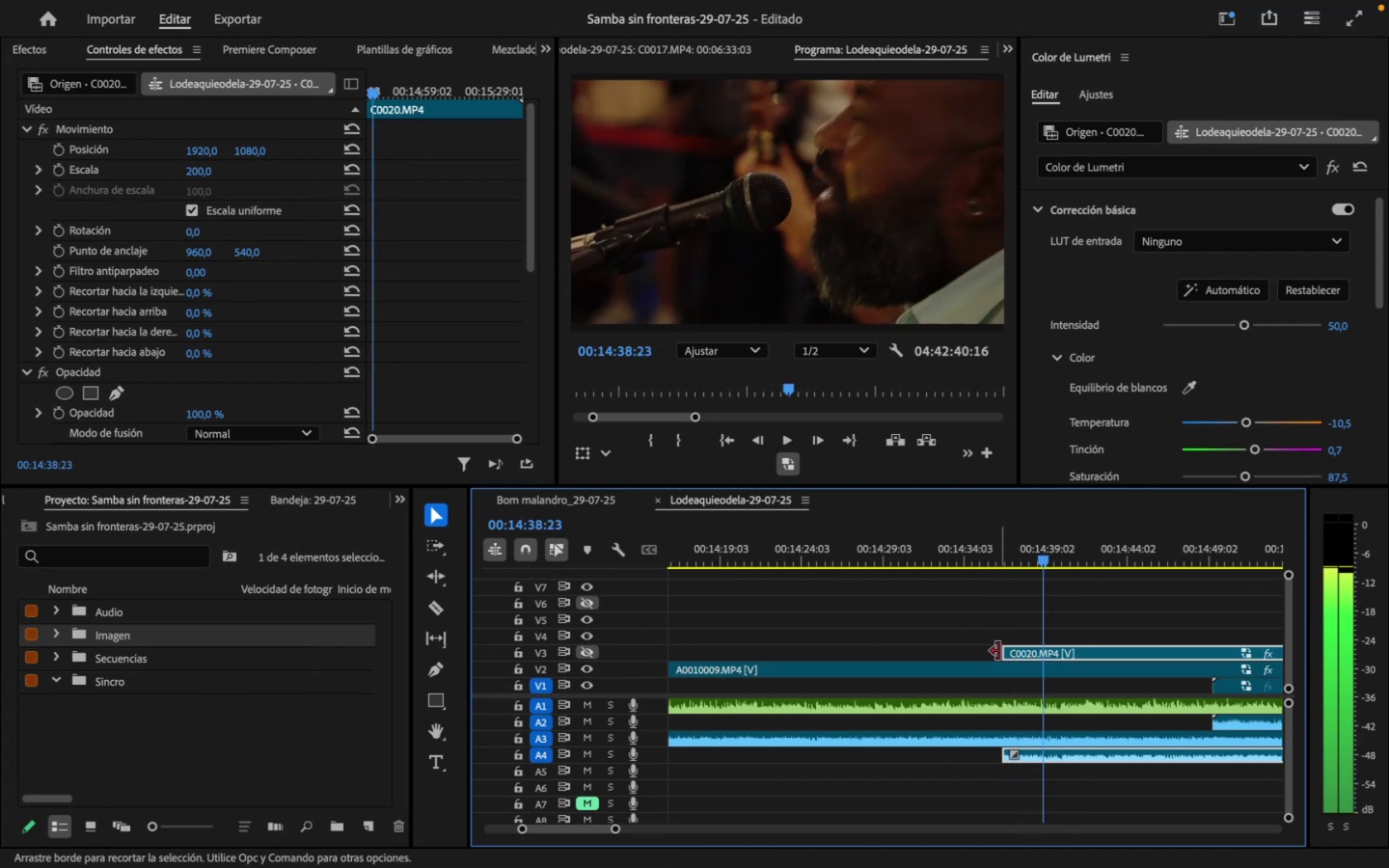 
key(ArrowRight)
 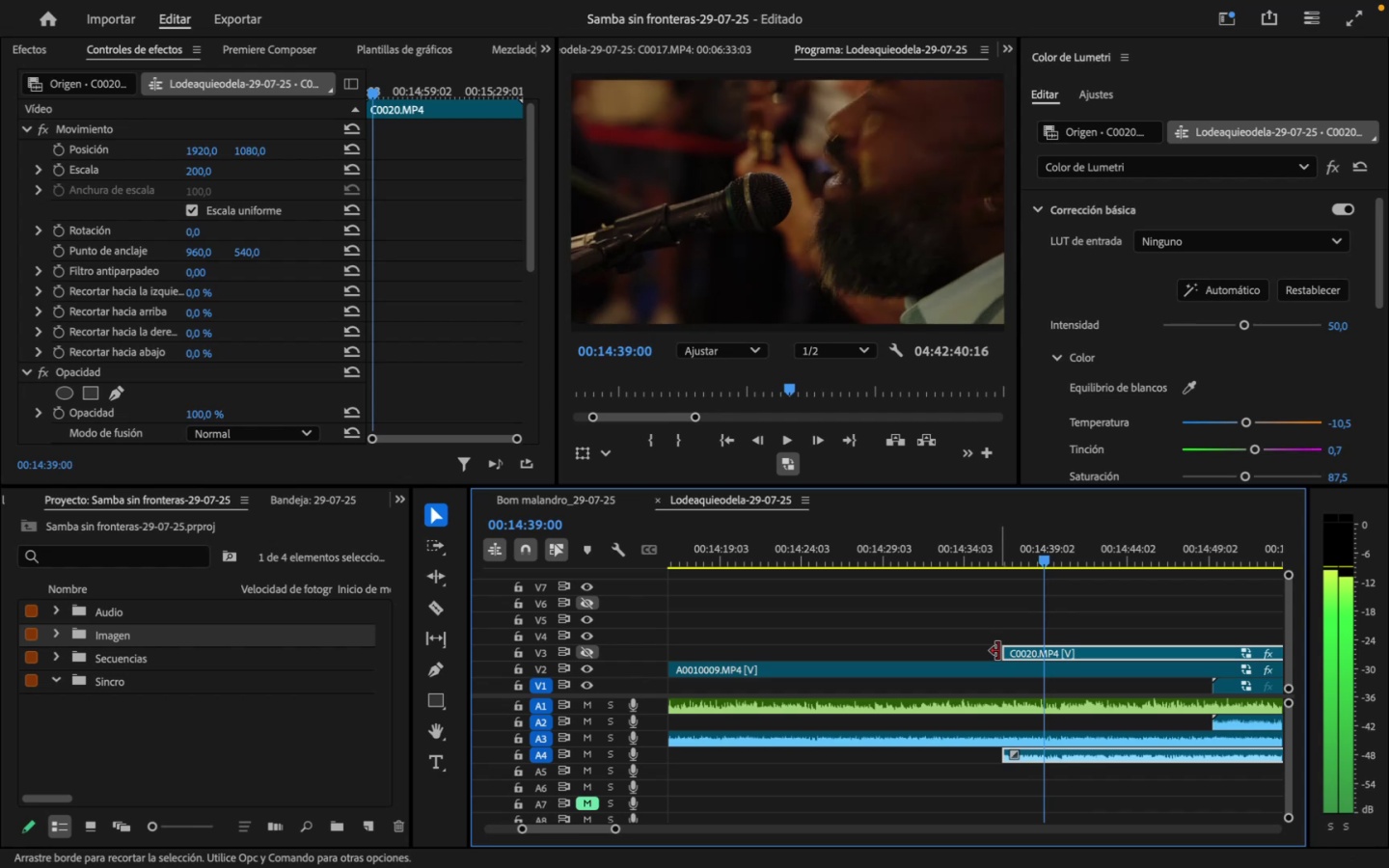 
key(ArrowRight)
 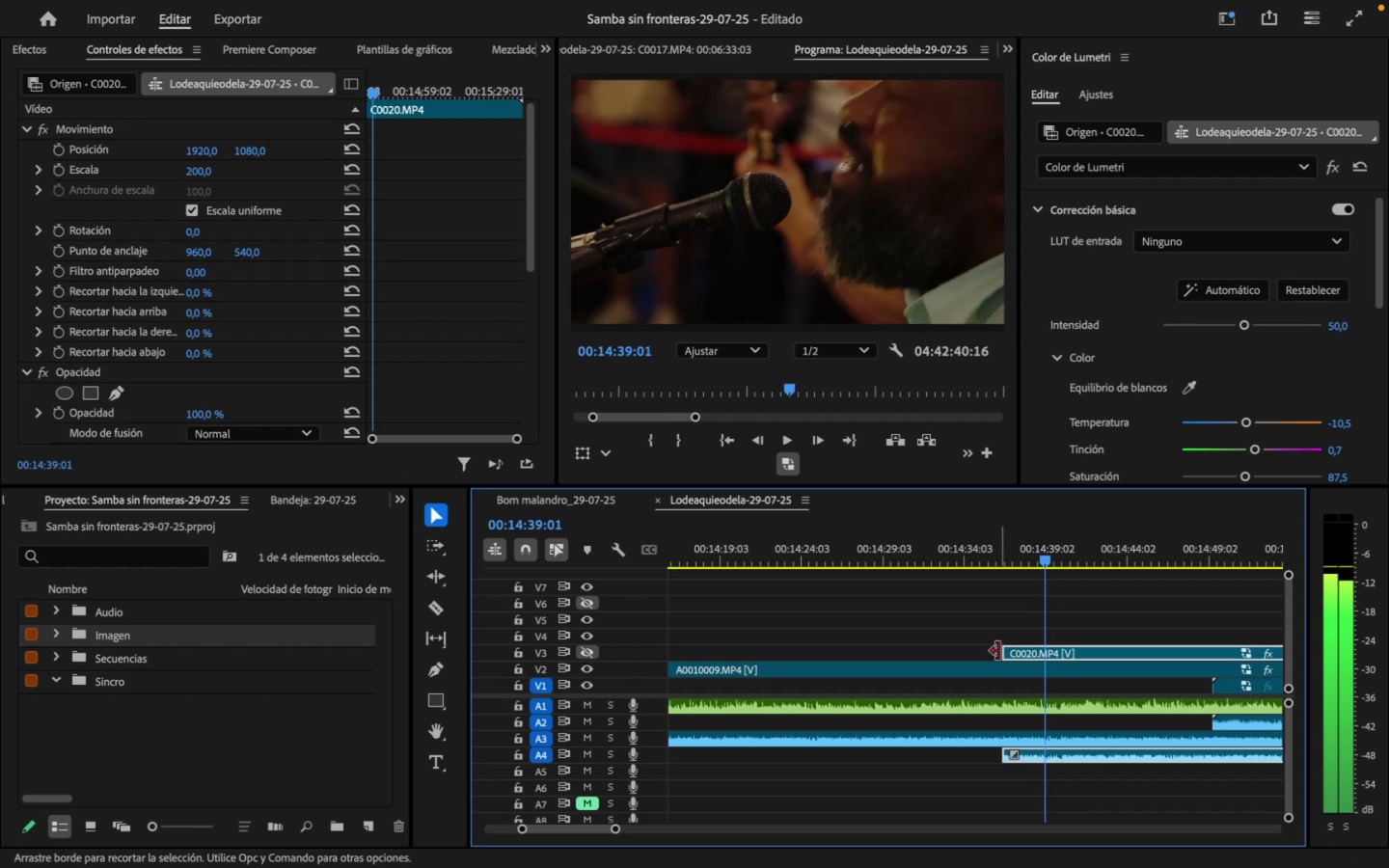 
key(ArrowRight)
 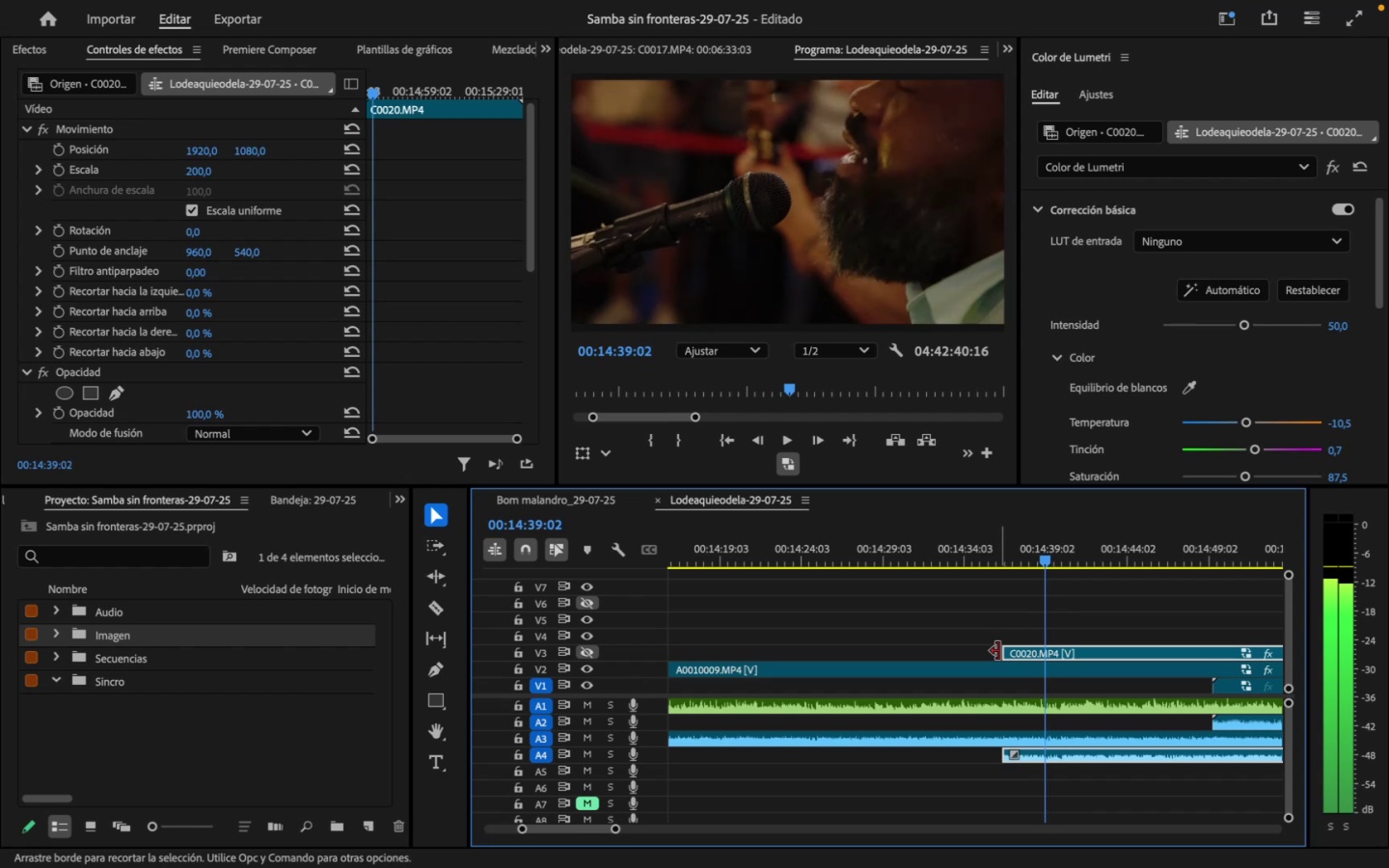 
key(ArrowRight)
 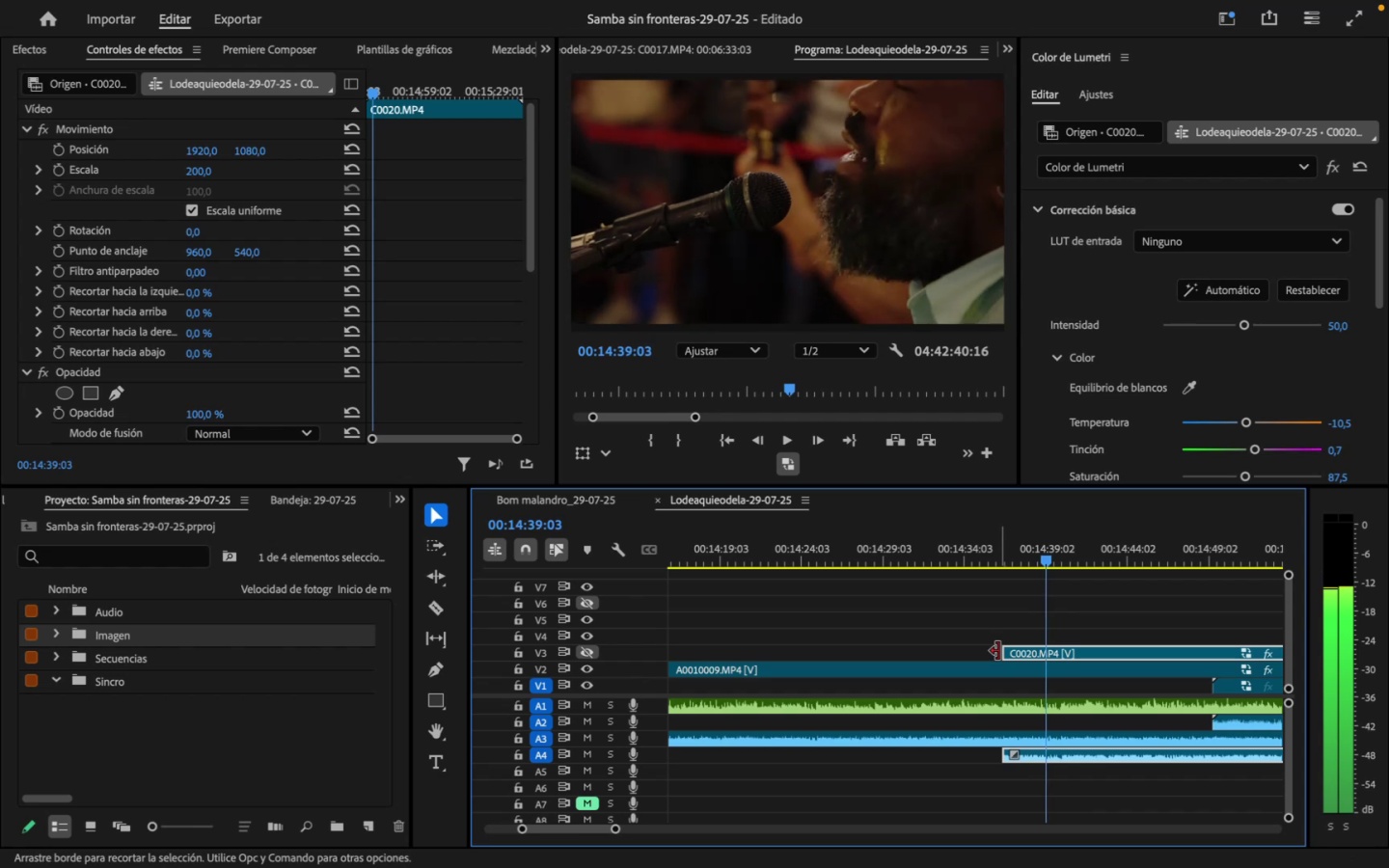 
key(ArrowRight)
 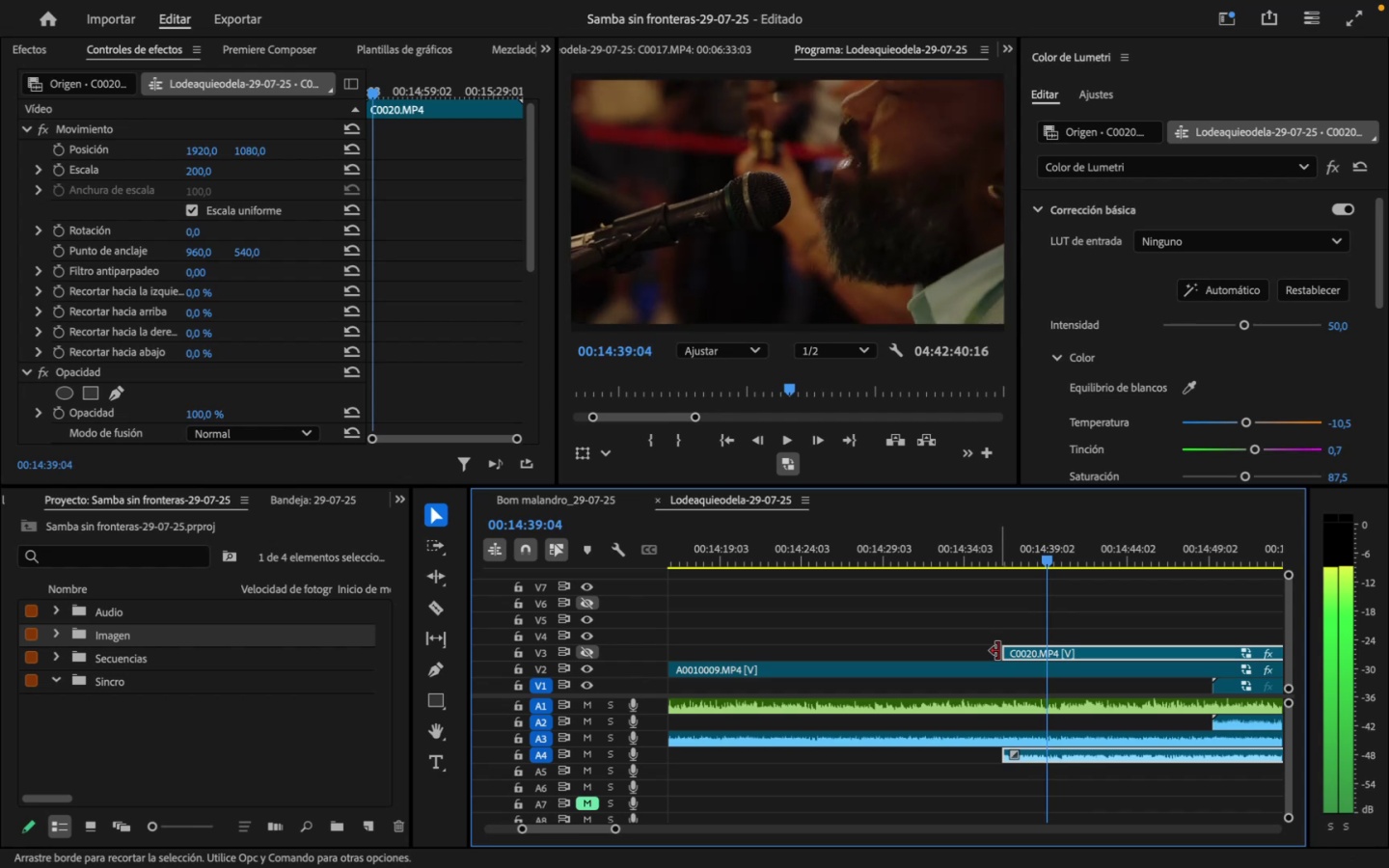 
key(ArrowLeft)
 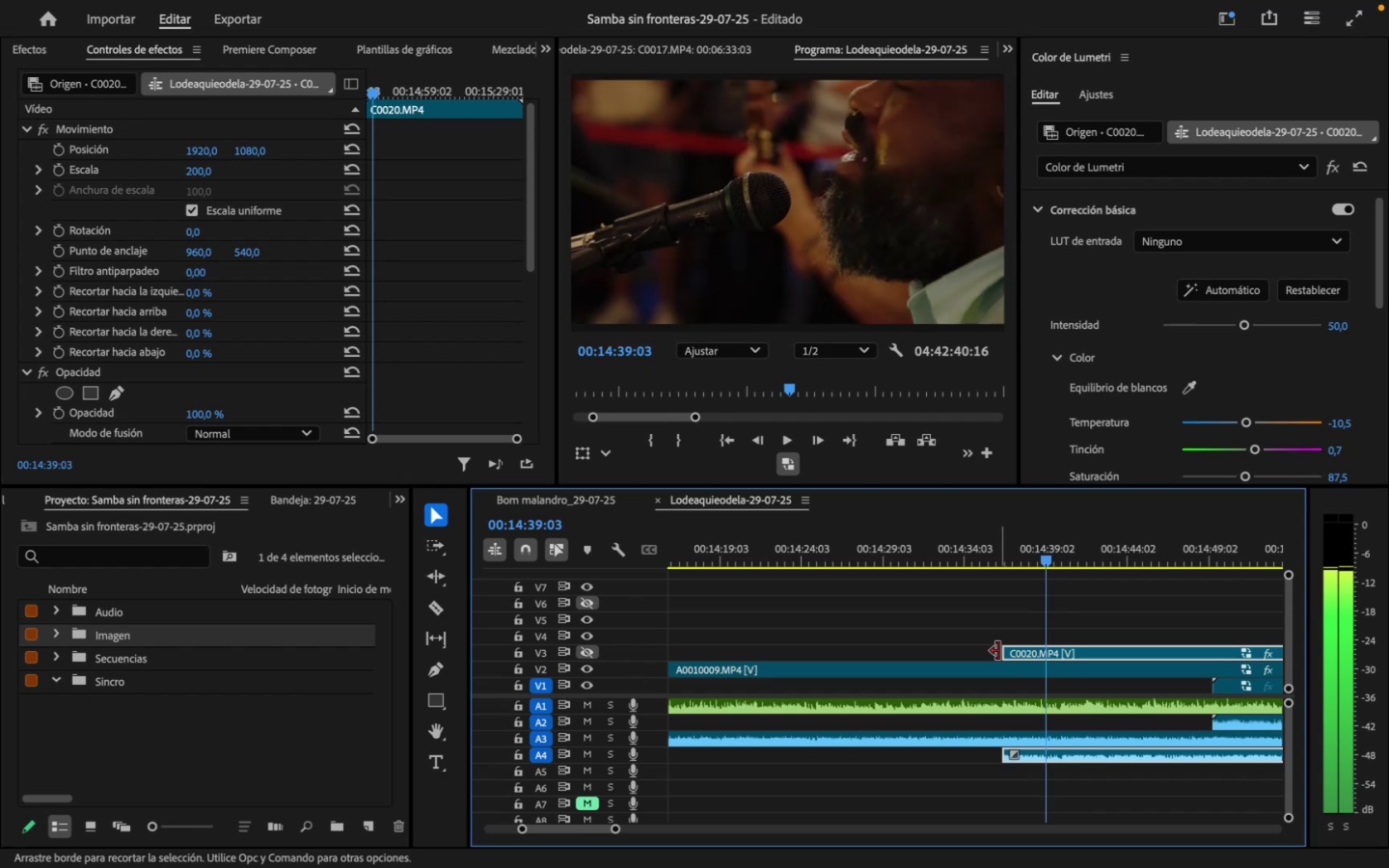 
key(ArrowLeft)
 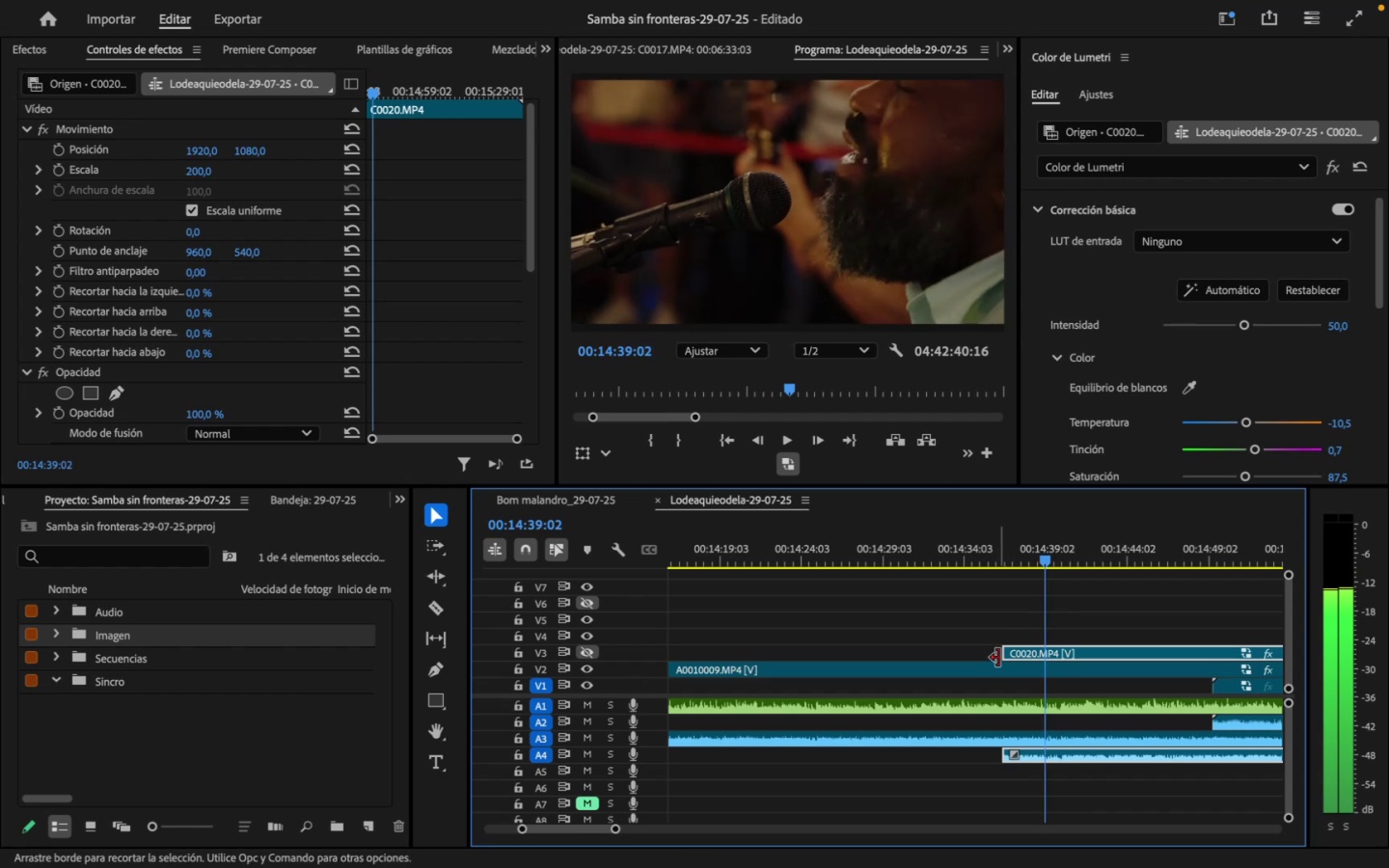 
left_click_drag(start_coordinate=[1002, 650], to_coordinate=[1042, 646])
 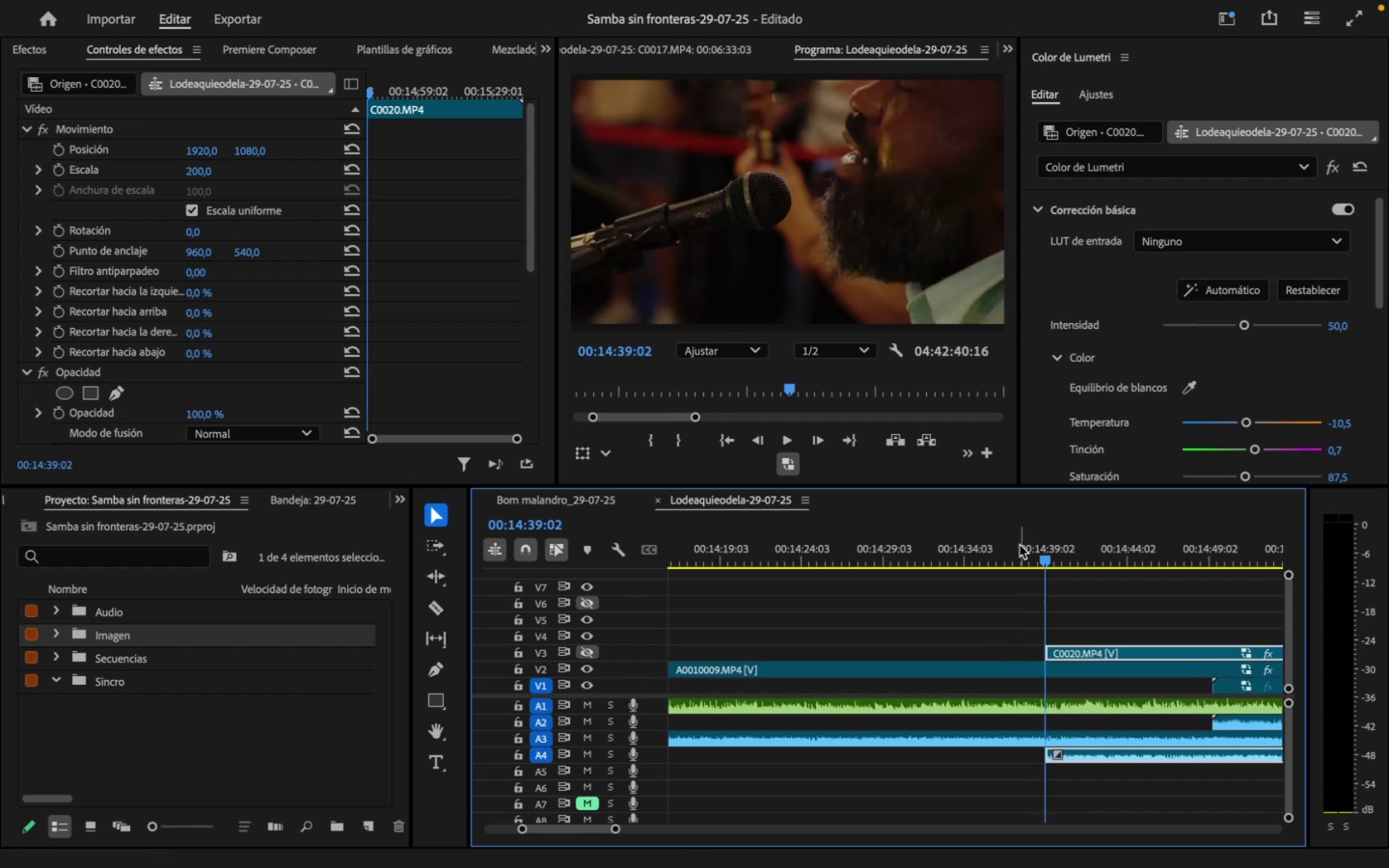 
left_click([1020, 545])
 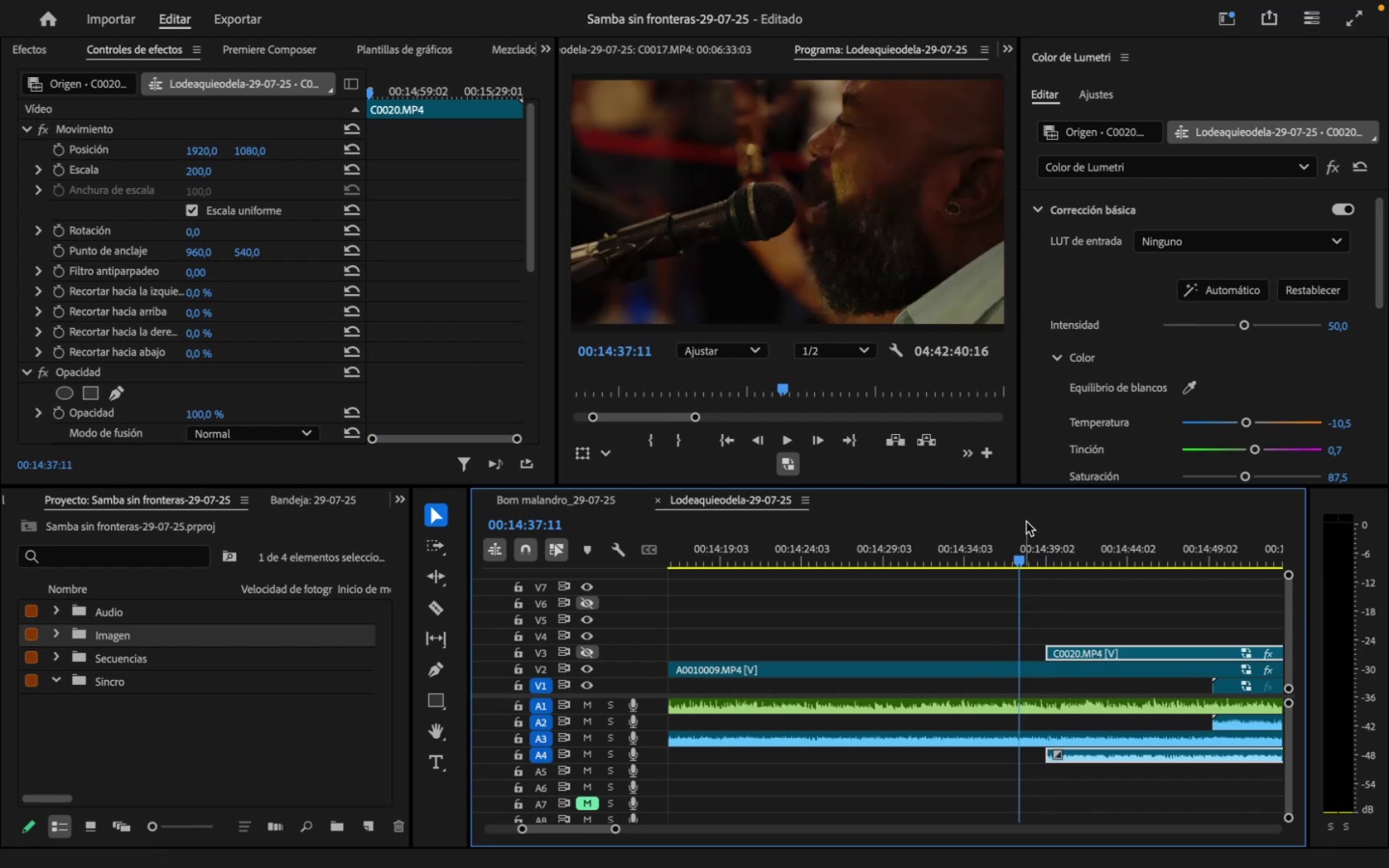 
key(Space)
 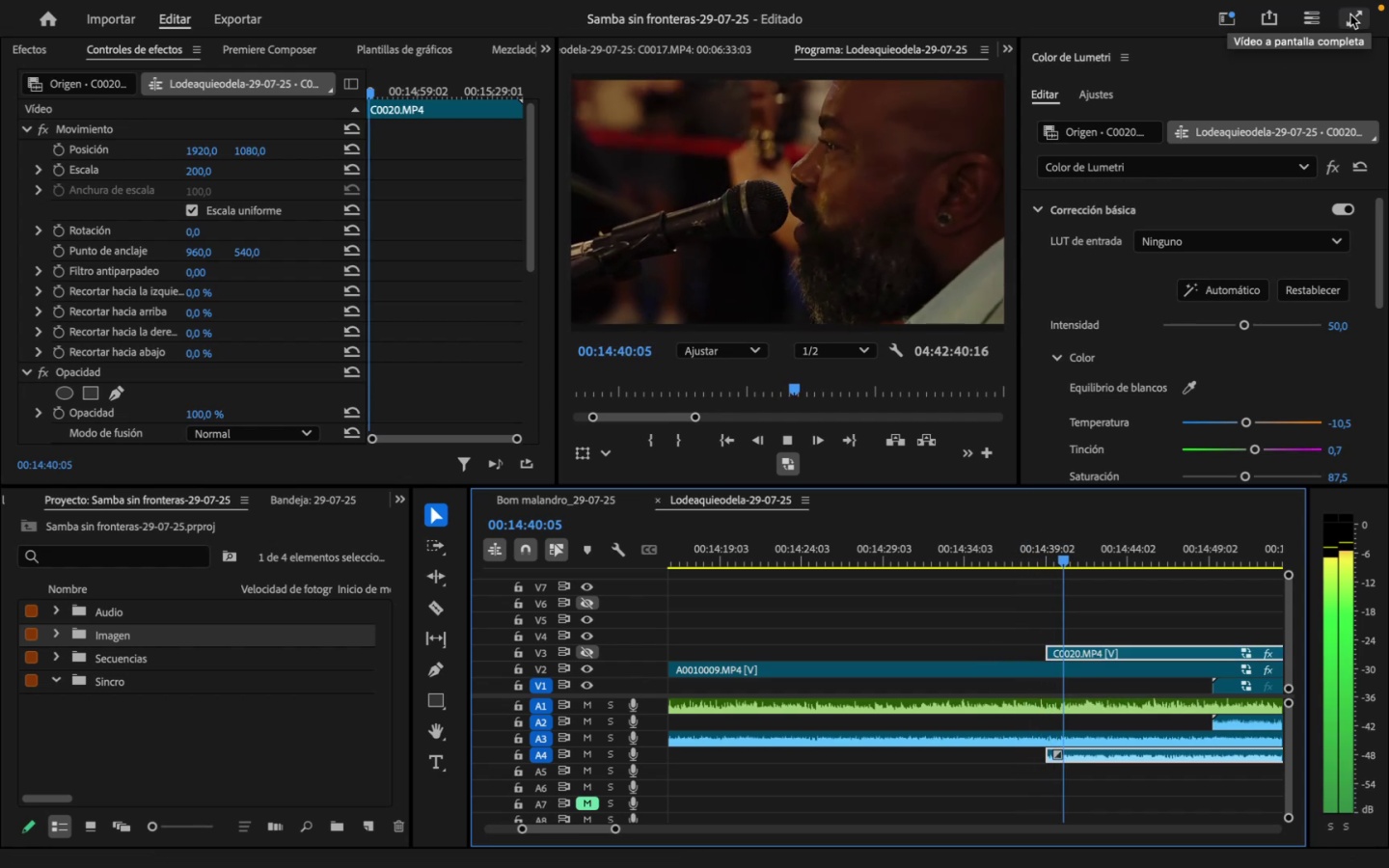 
key(Space)
 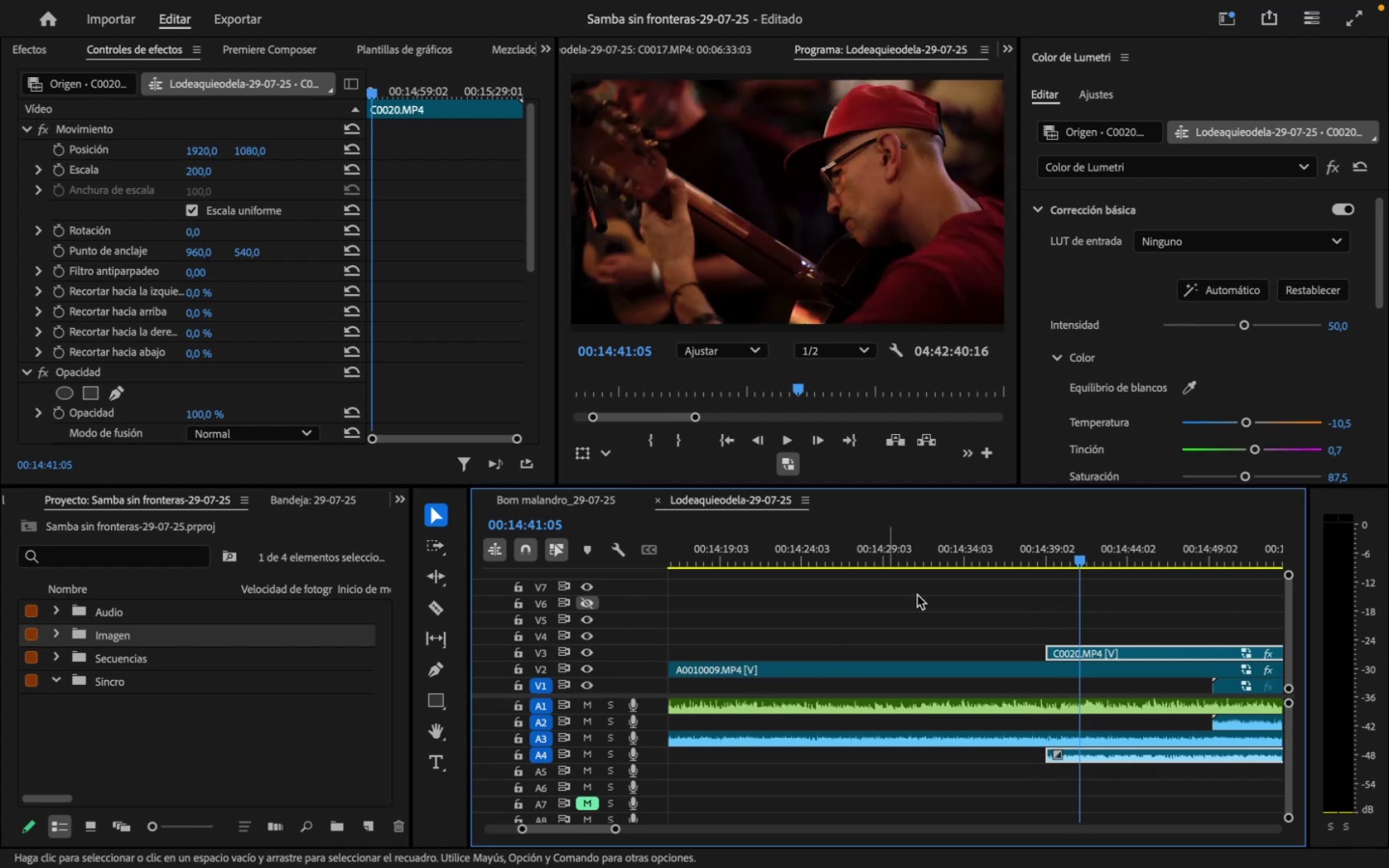 
left_click([1014, 531])
 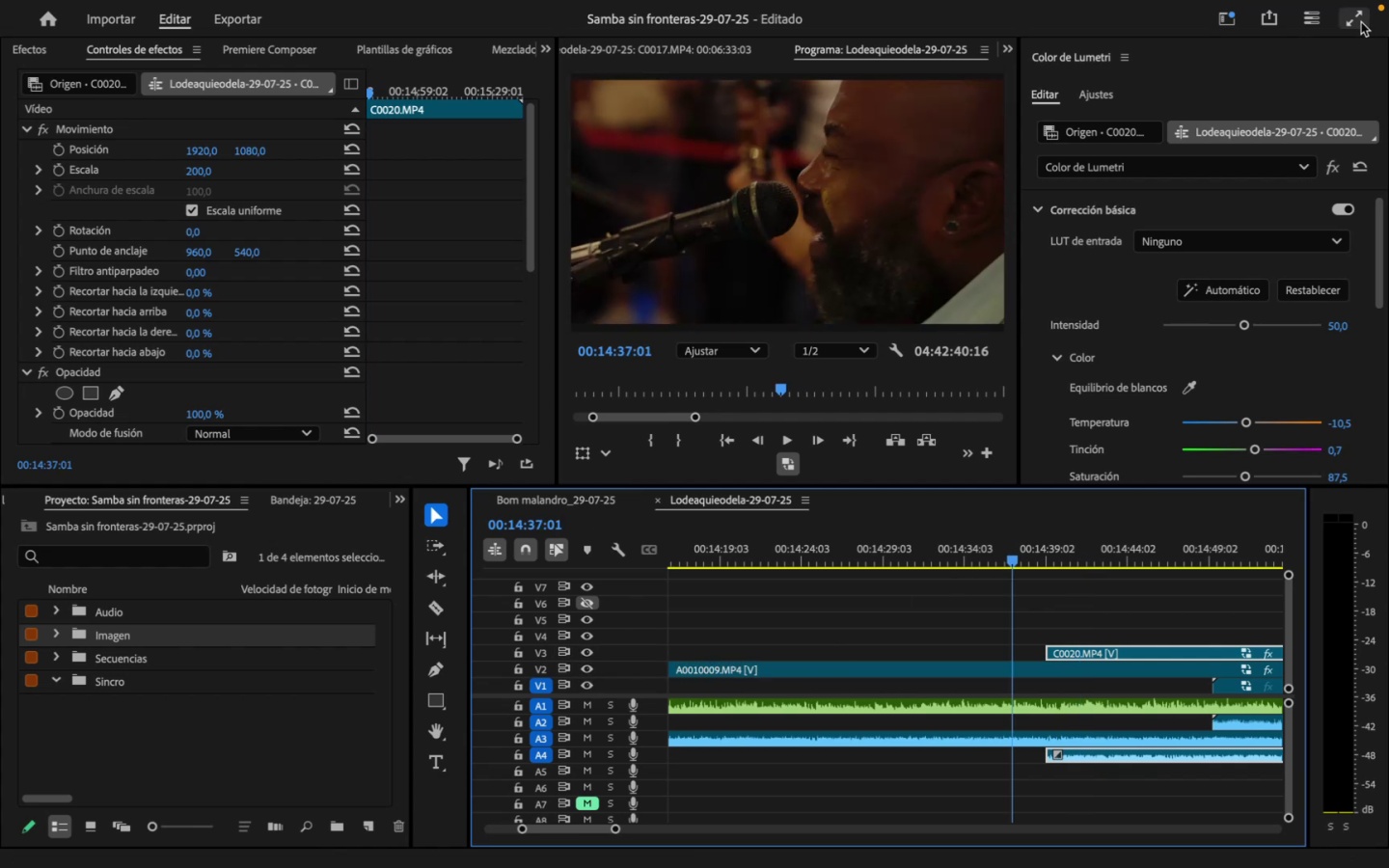 
left_click([1361, 21])
 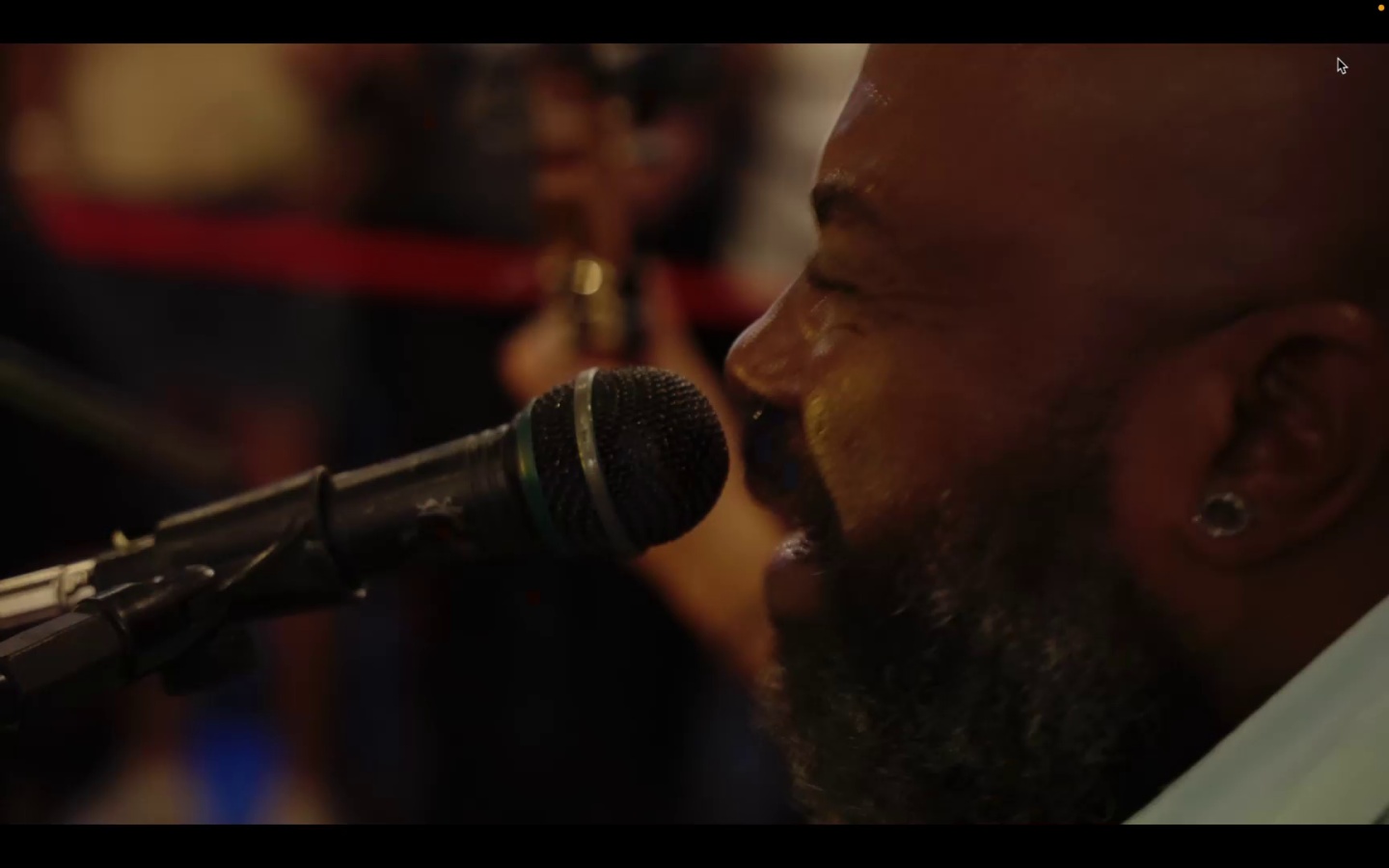 
key(Space)
 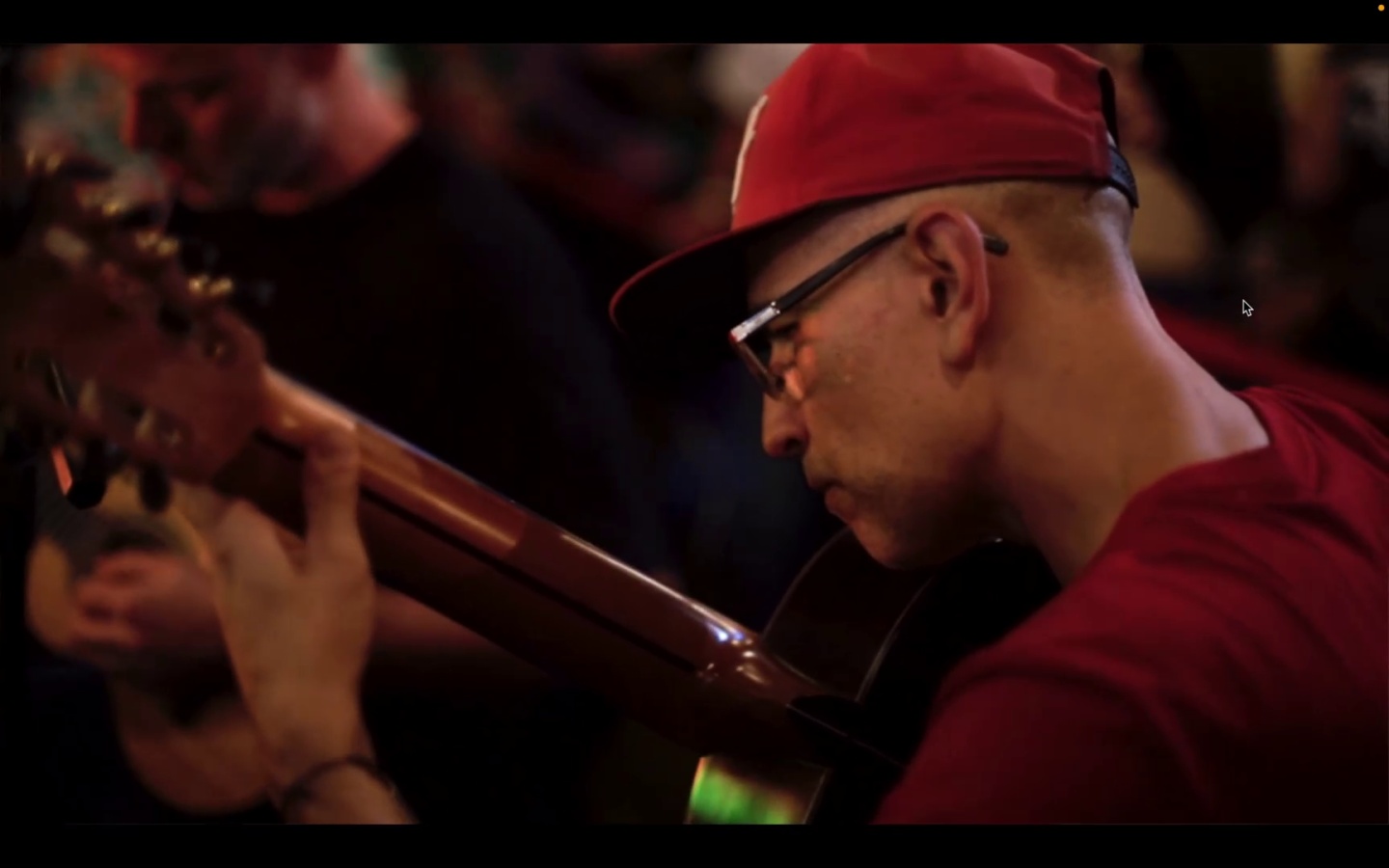 
wait(11.09)
 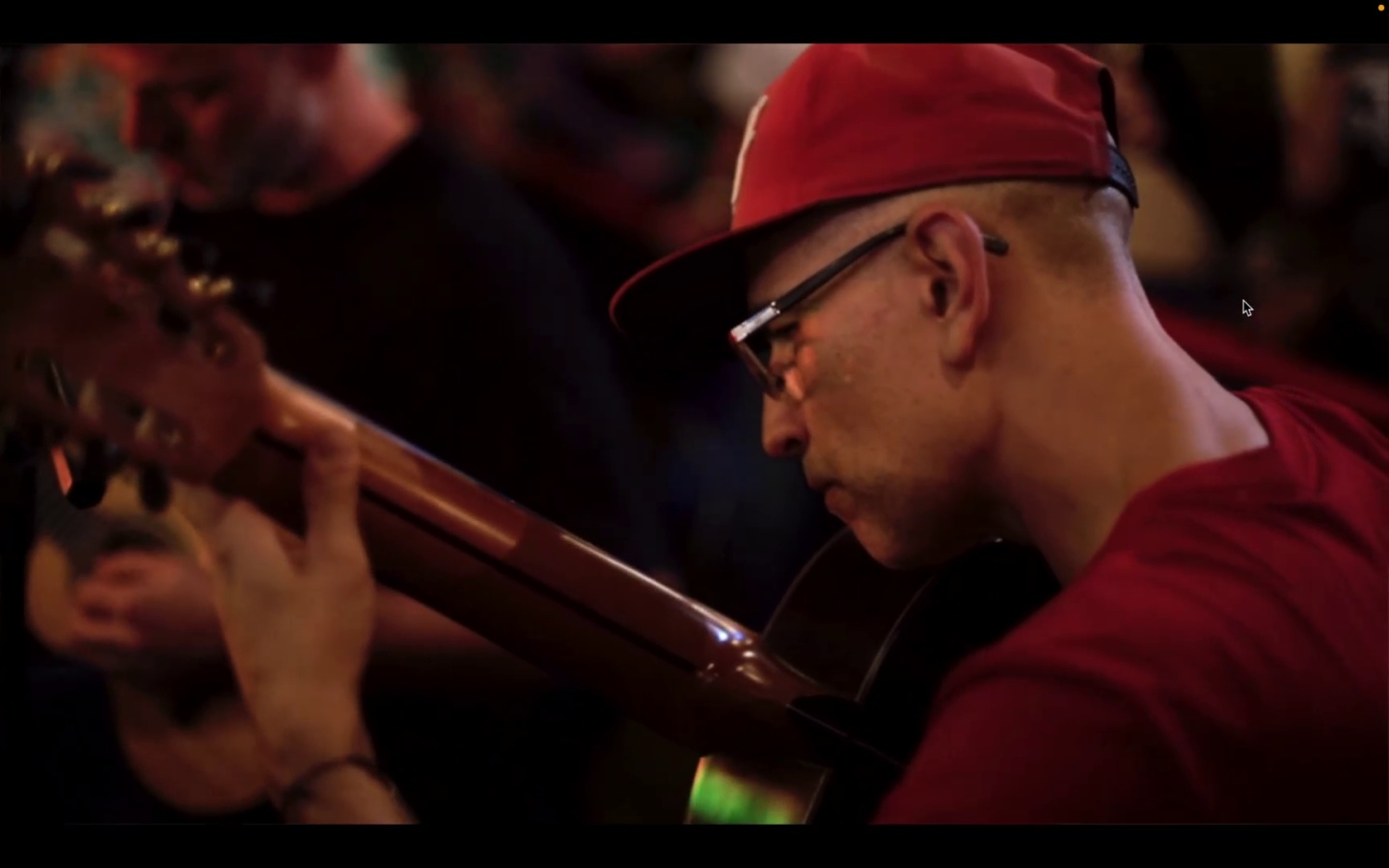 
key(Space)
 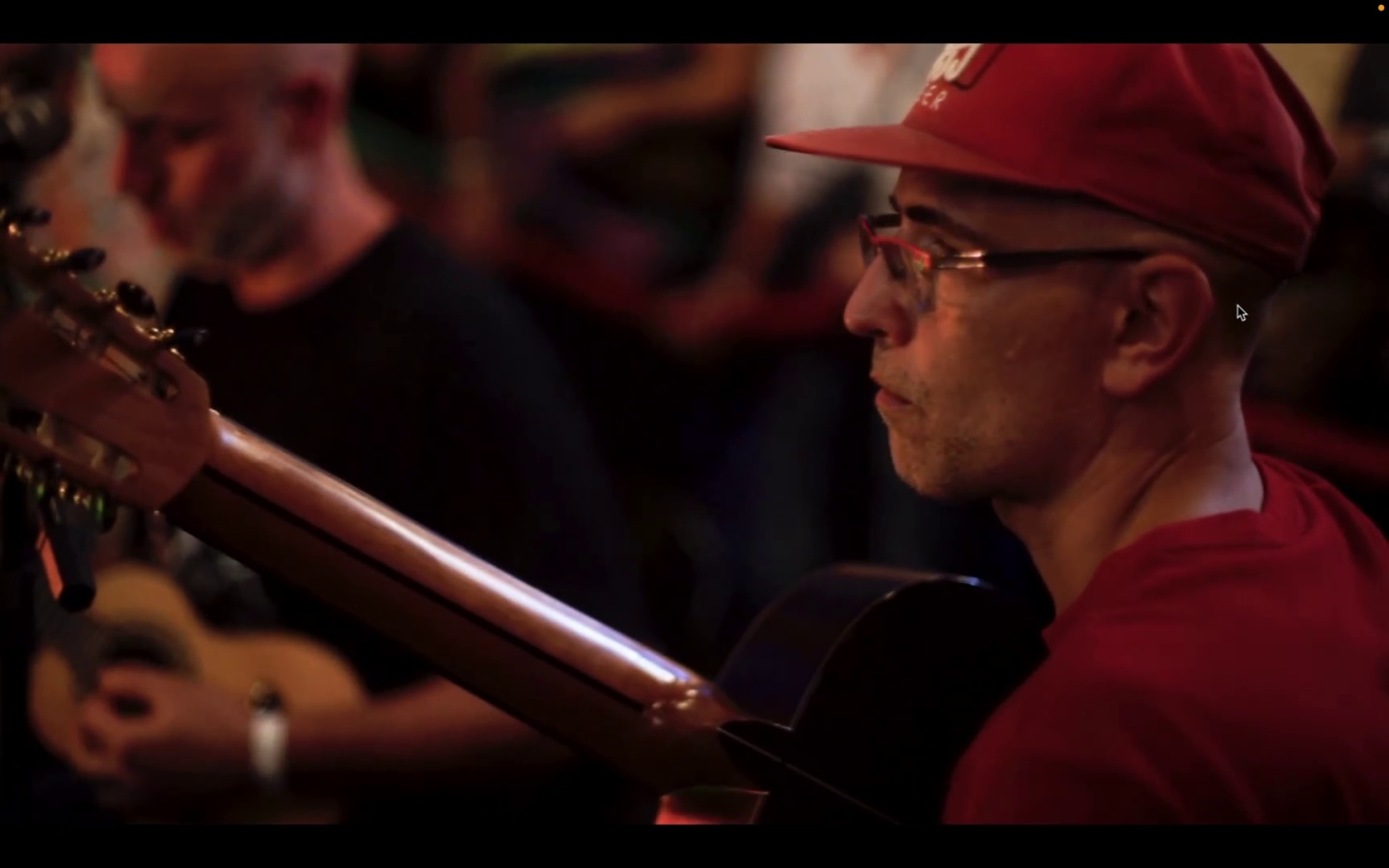 
hold_key(key=ArrowLeft, duration=1.51)
 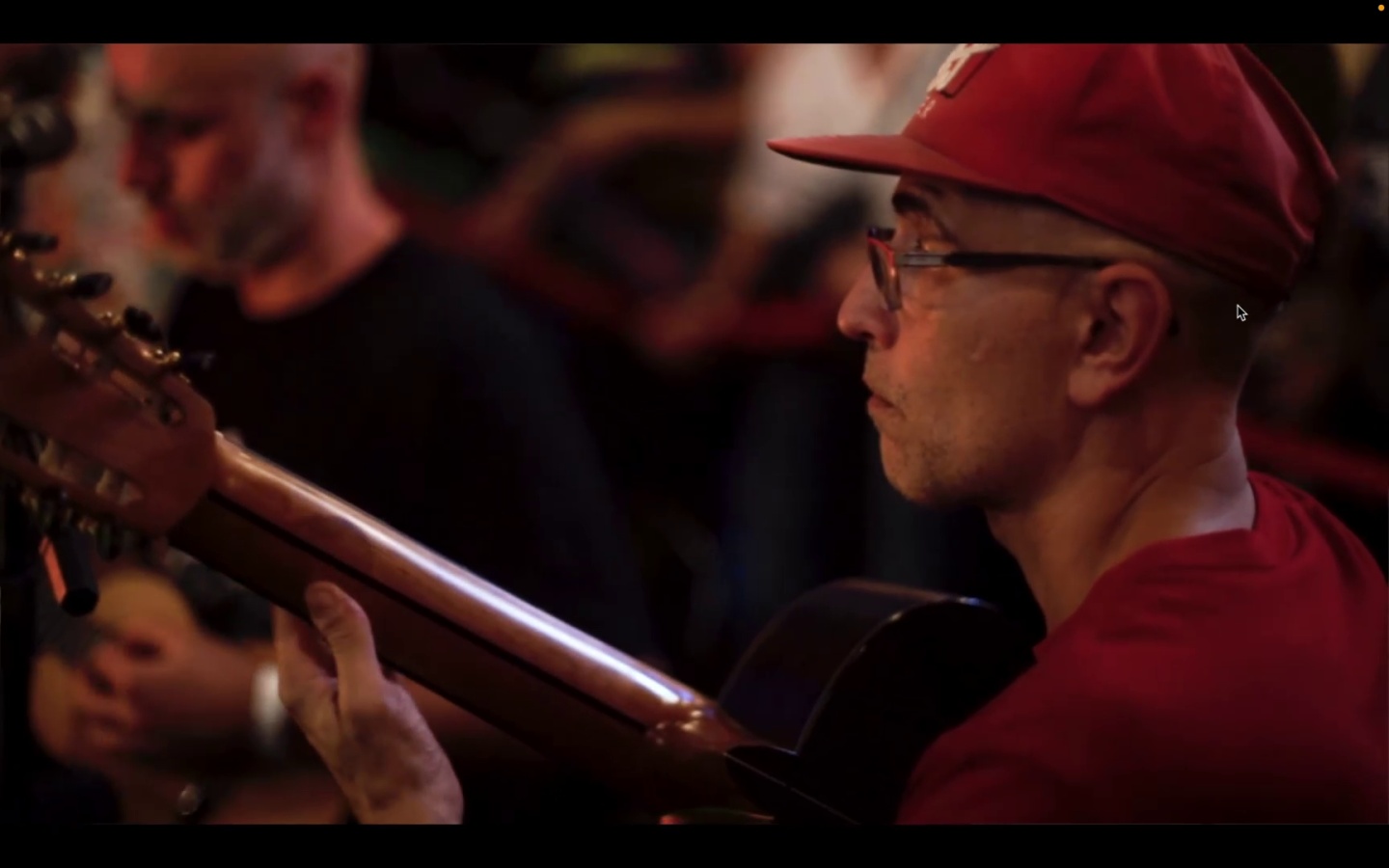 
hold_key(key=ArrowLeft, duration=1.5)
 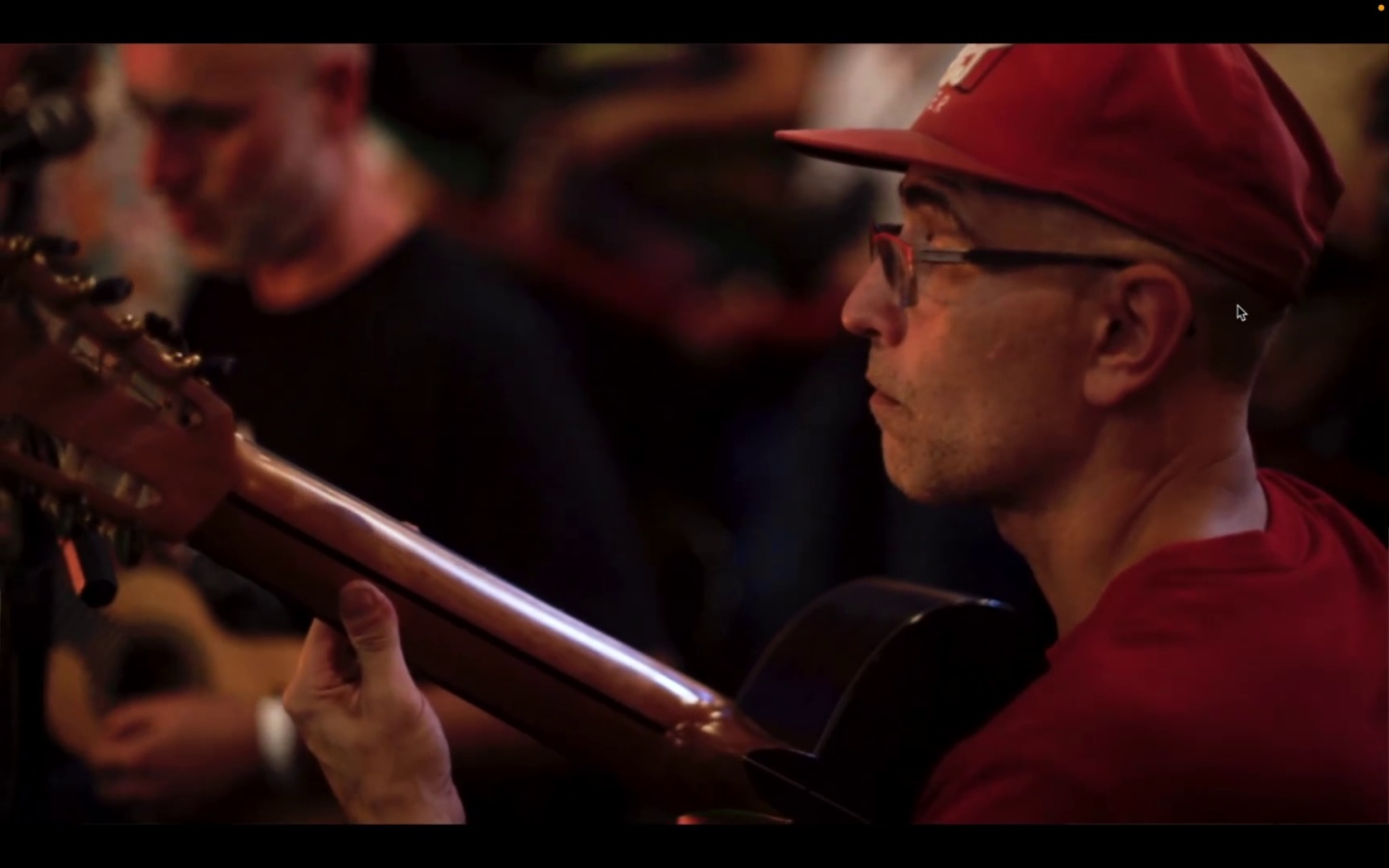 
hold_key(key=ArrowLeft, duration=0.8)
 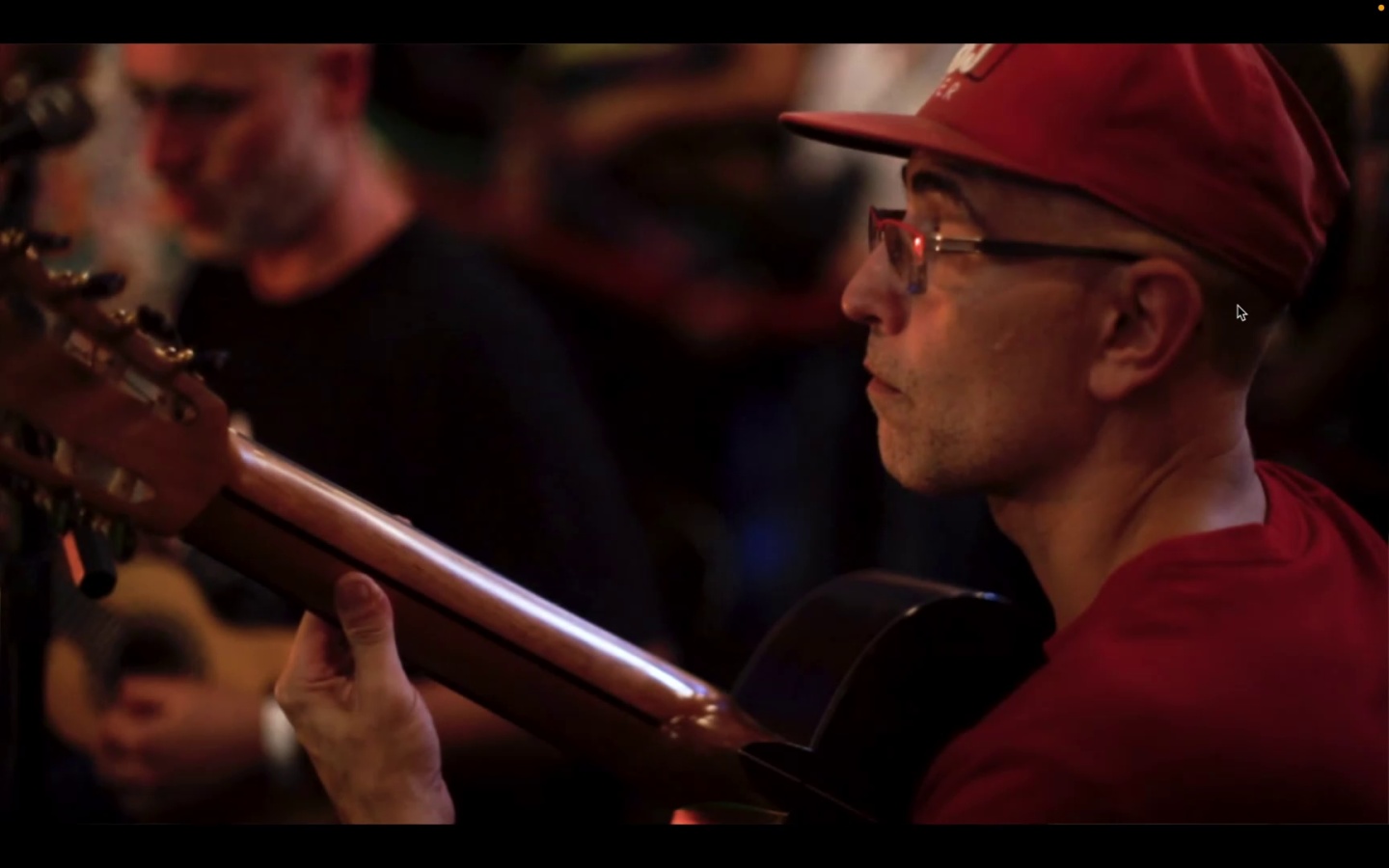 
type(  jjj  )
 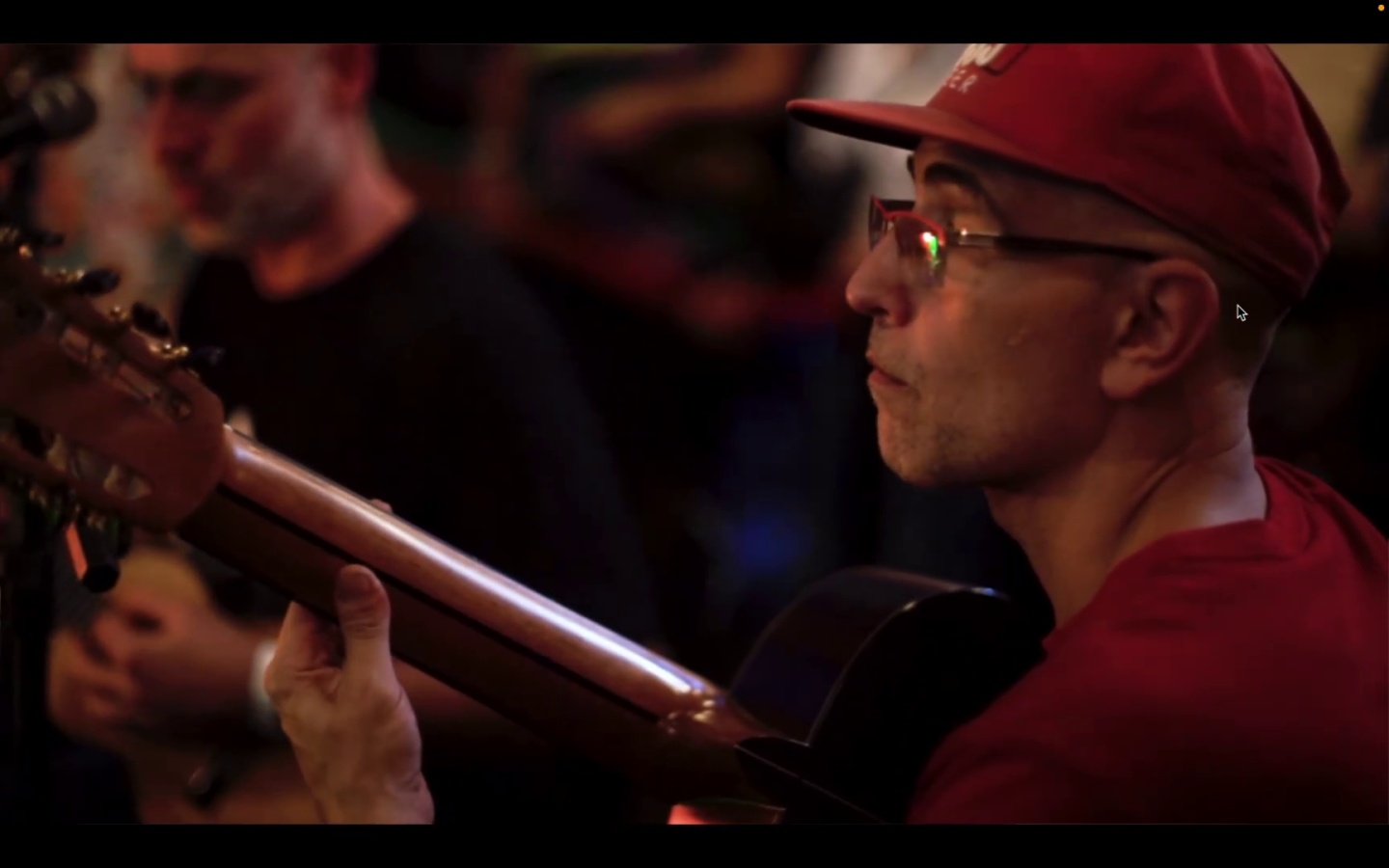 
key(Space)
 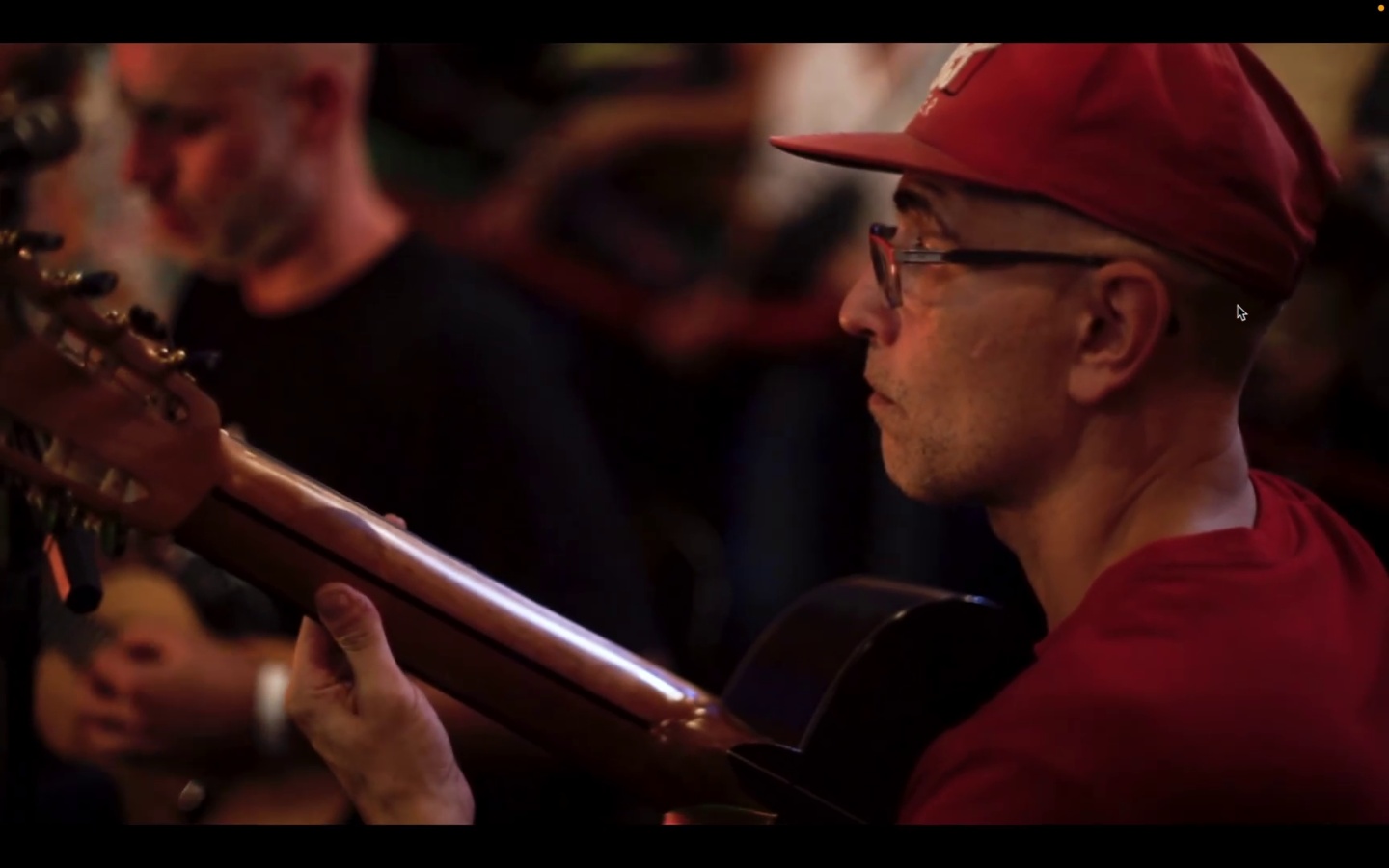 
key(ArrowRight)
 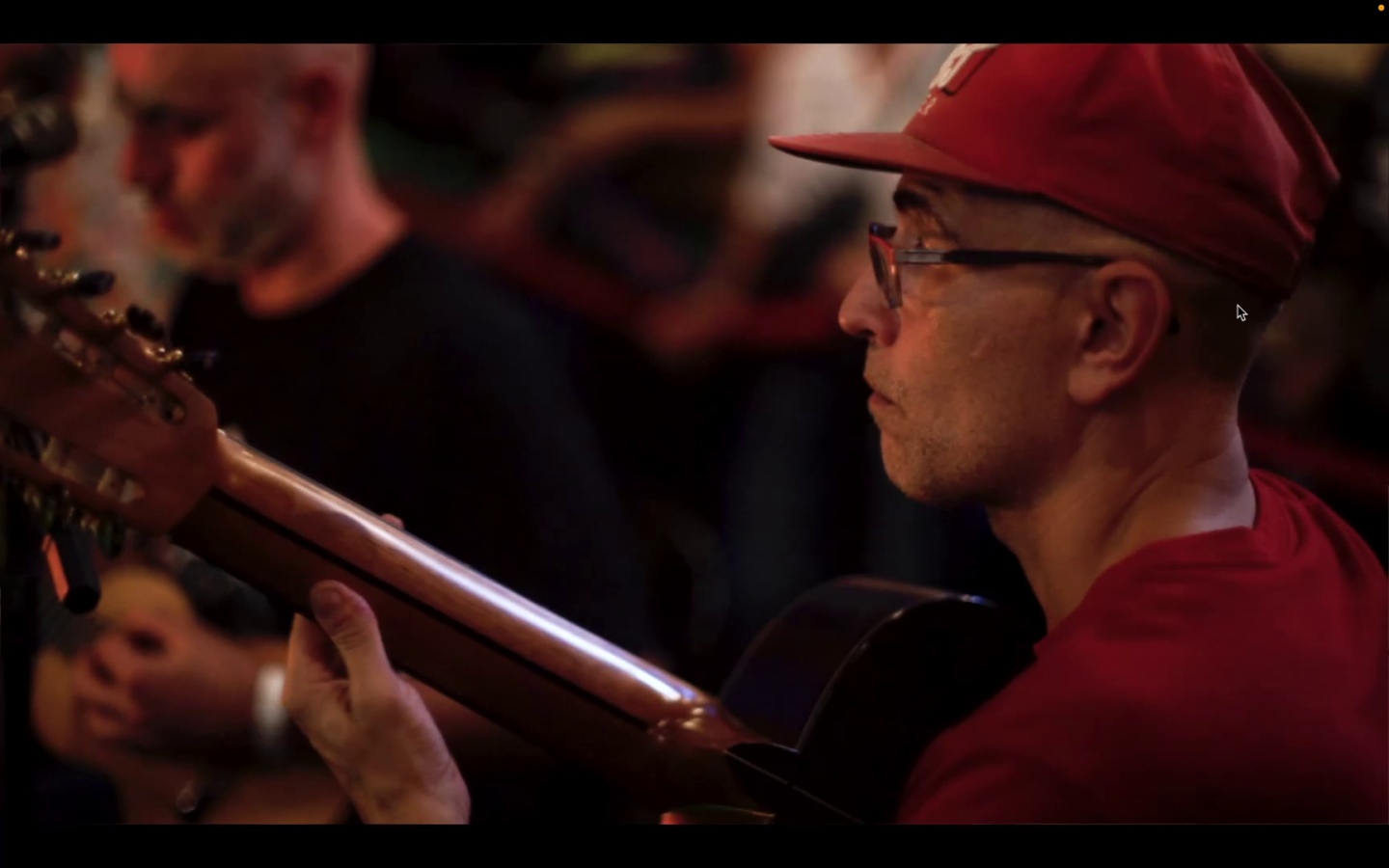 
key(ArrowRight)
 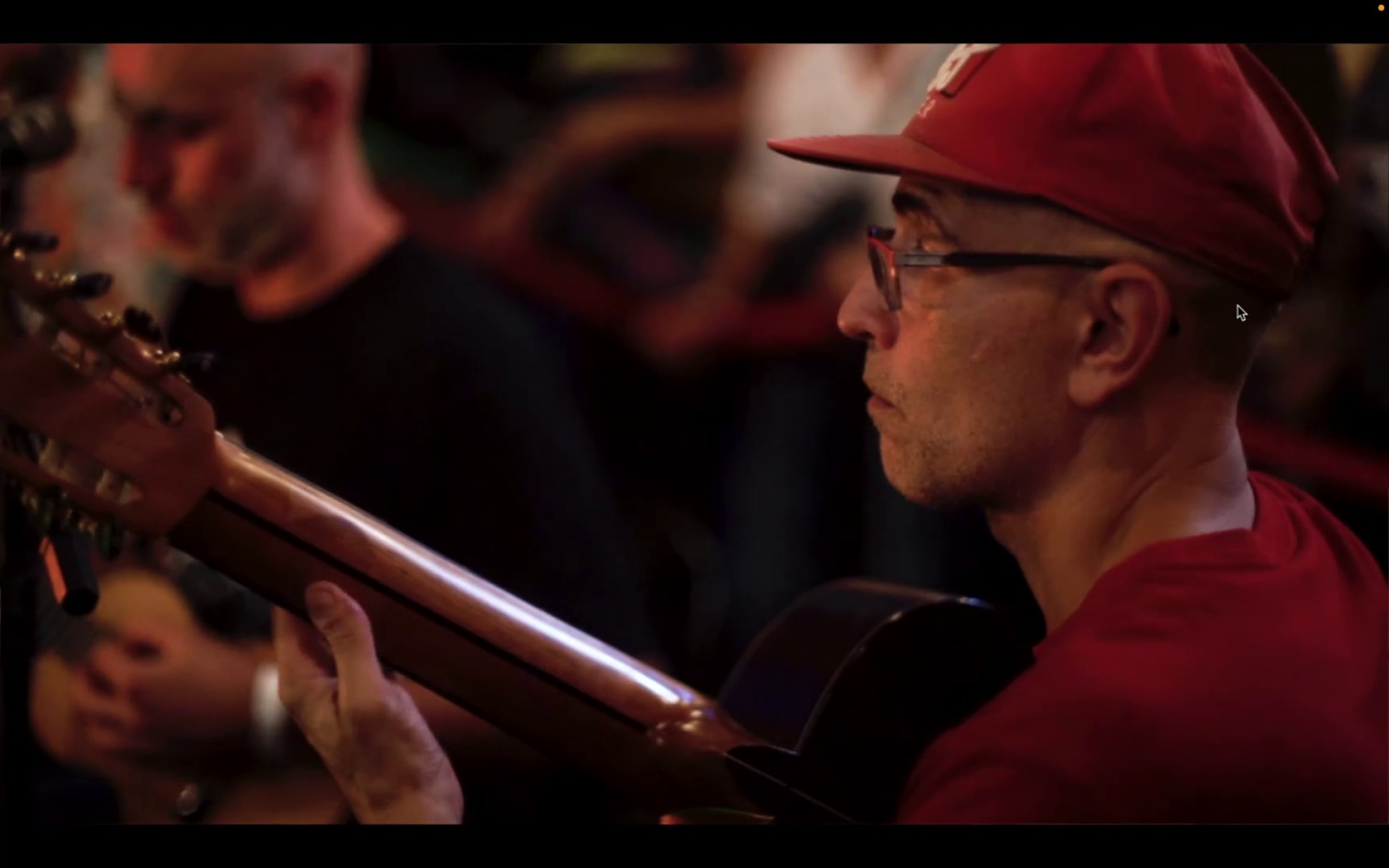 
key(ArrowRight)
 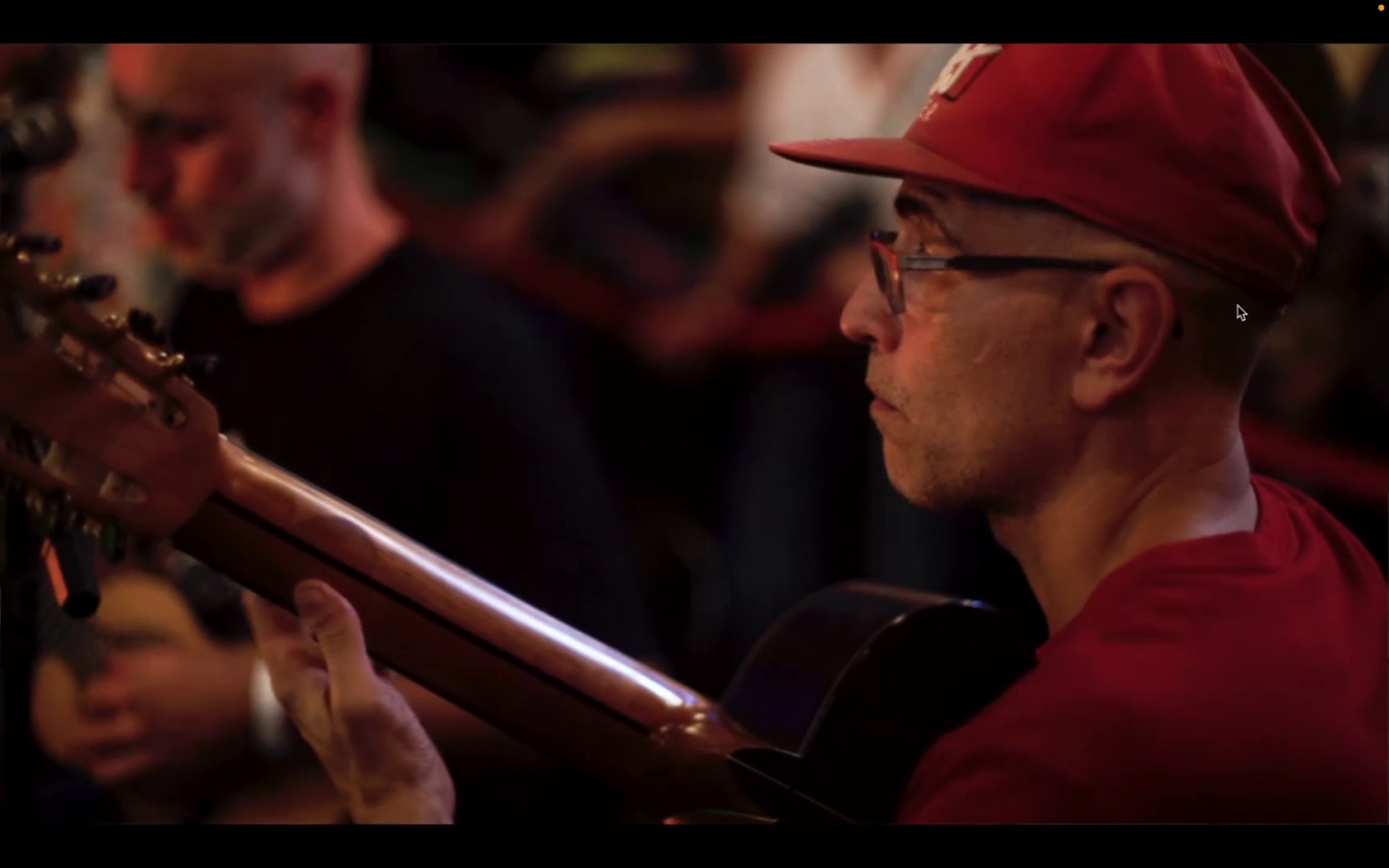 
key(ArrowRight)
 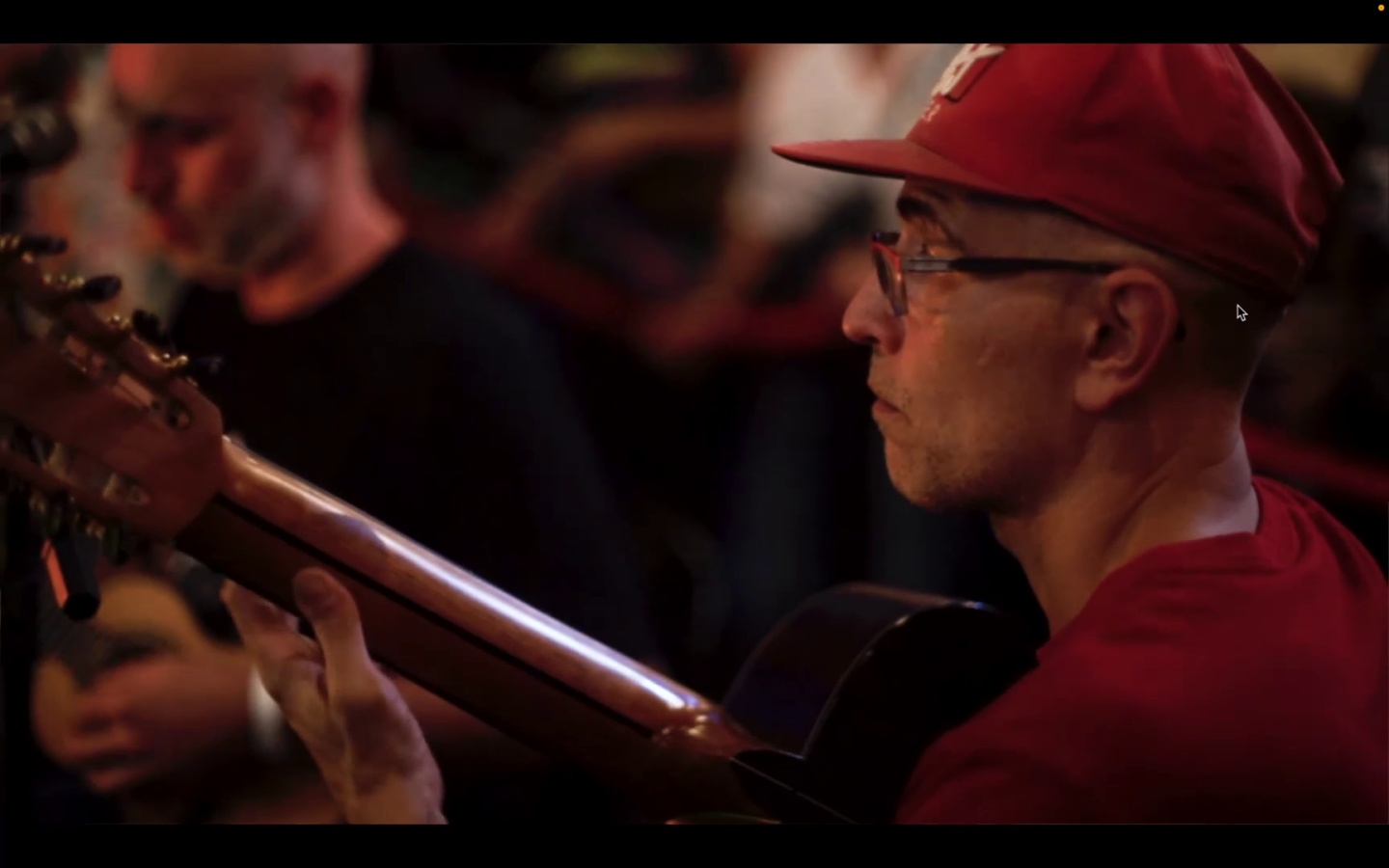 
key(ArrowRight)
 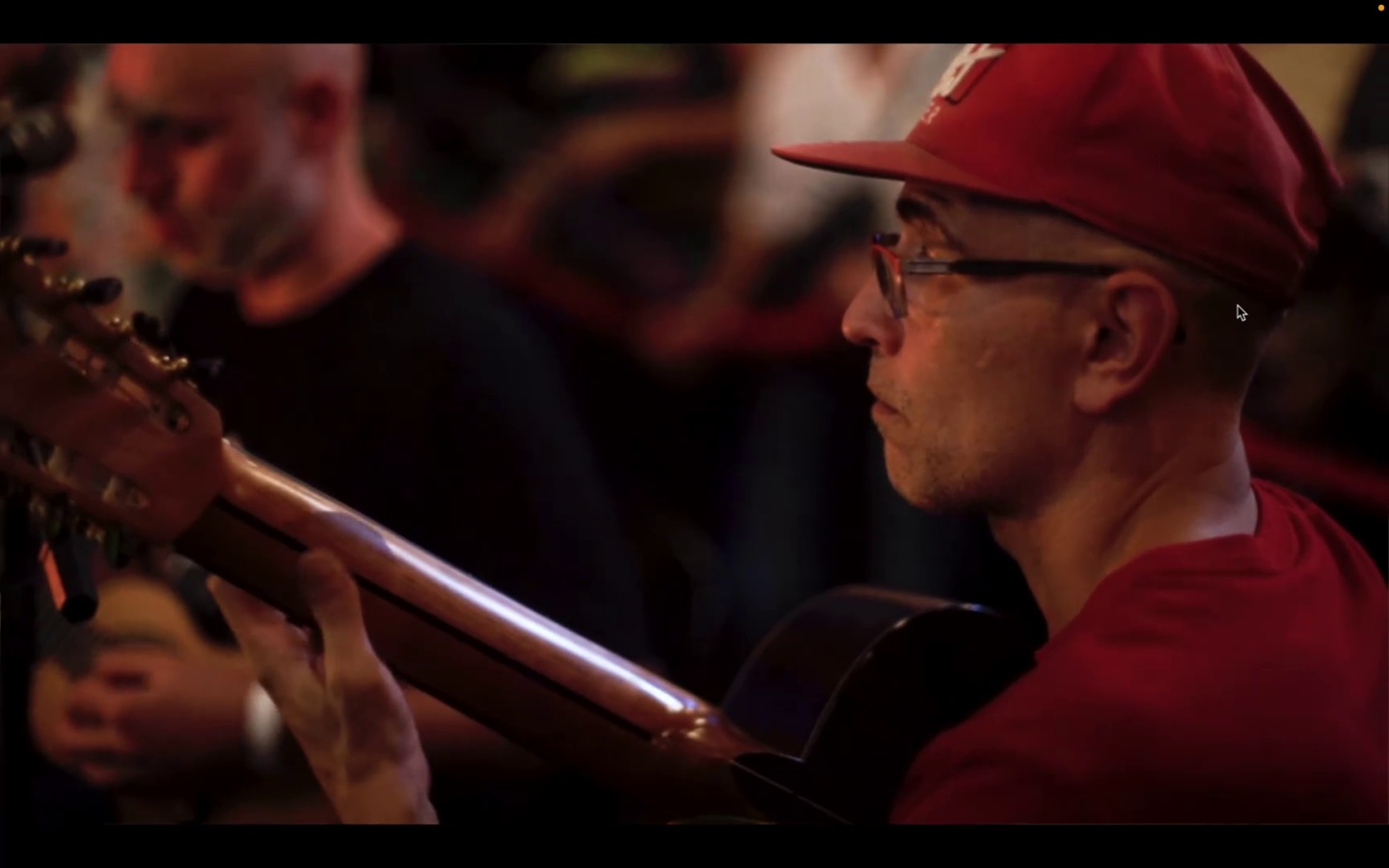 
key(ArrowRight)
 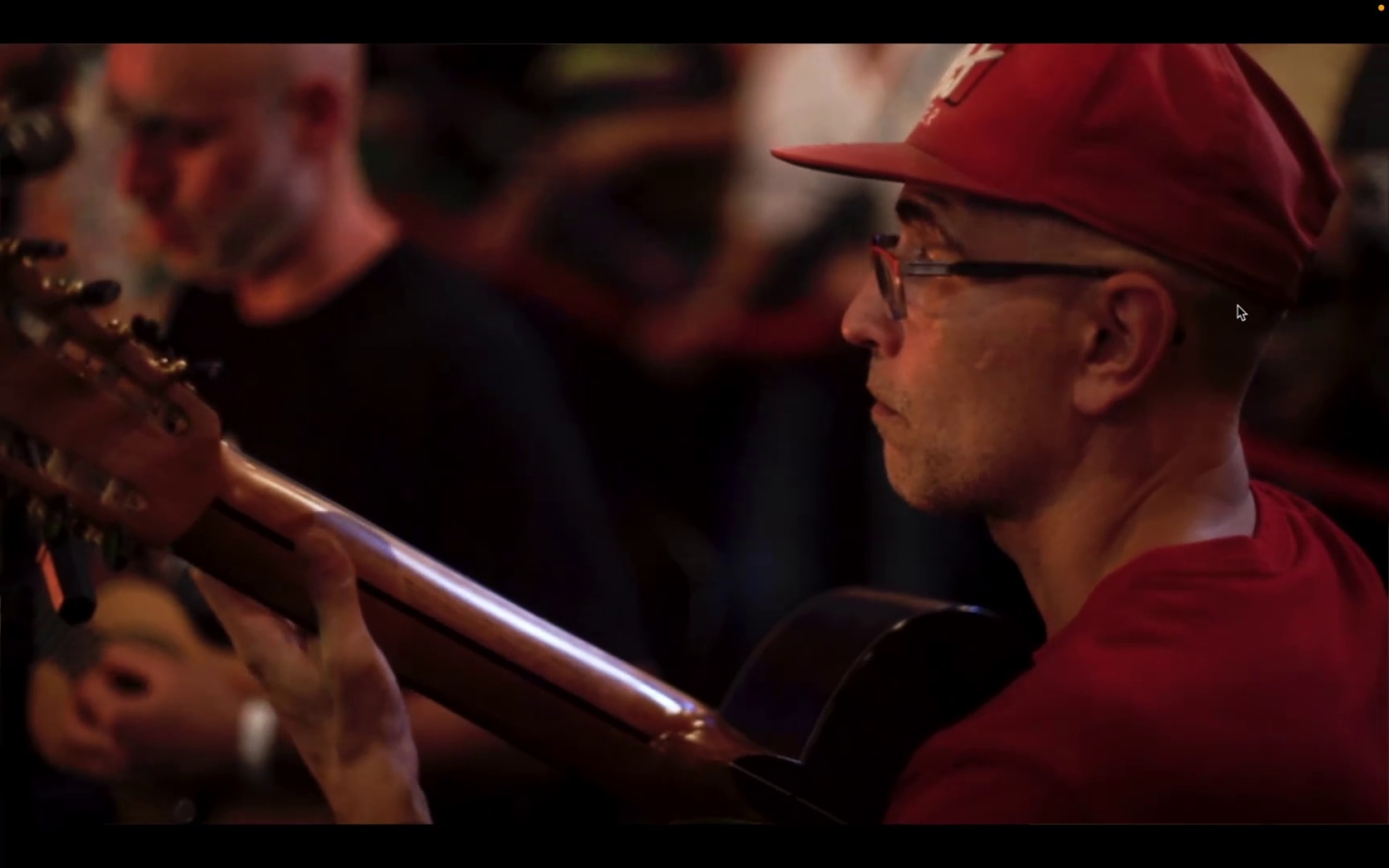 
key(ArrowRight)
 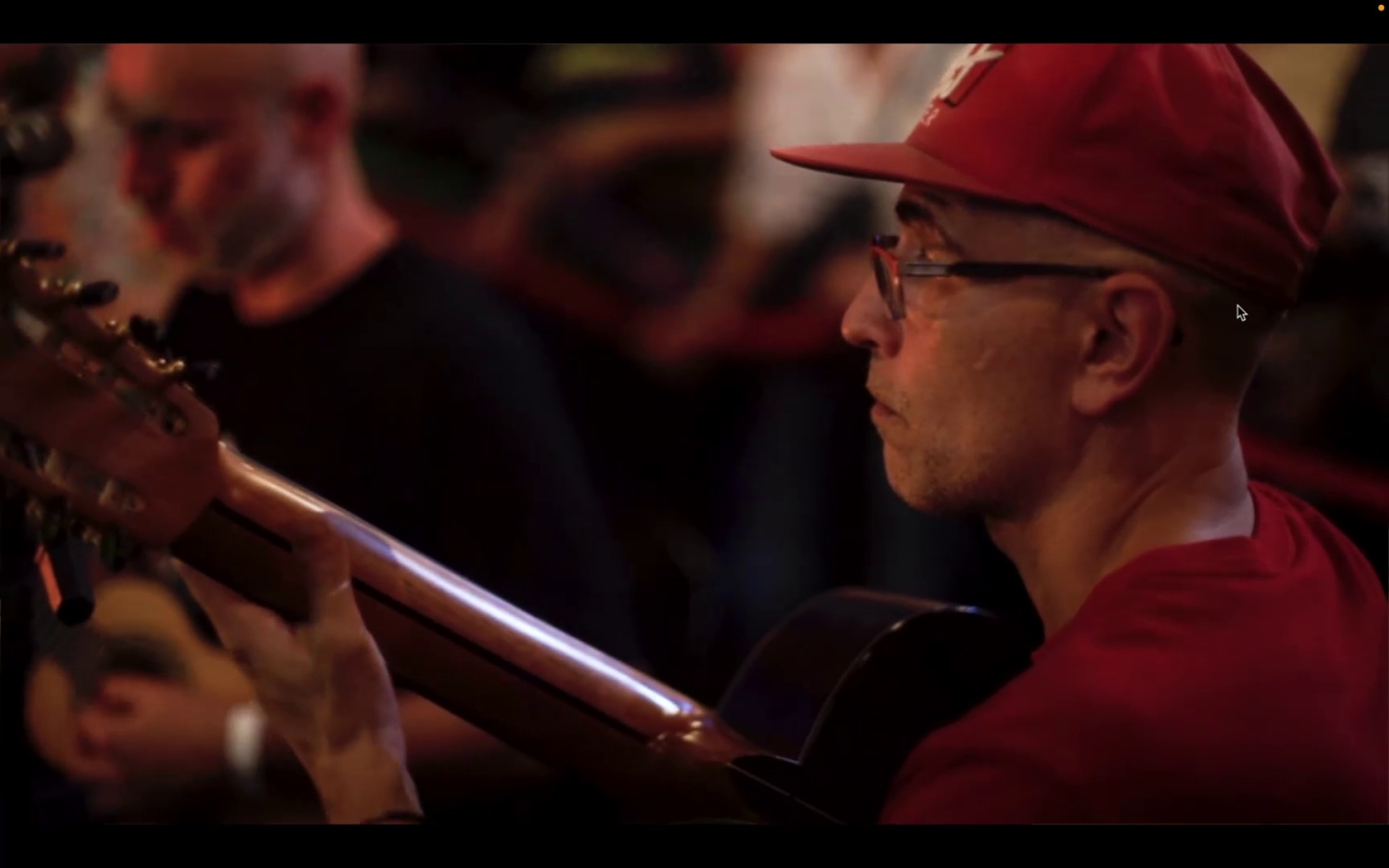 
key(ArrowRight)
 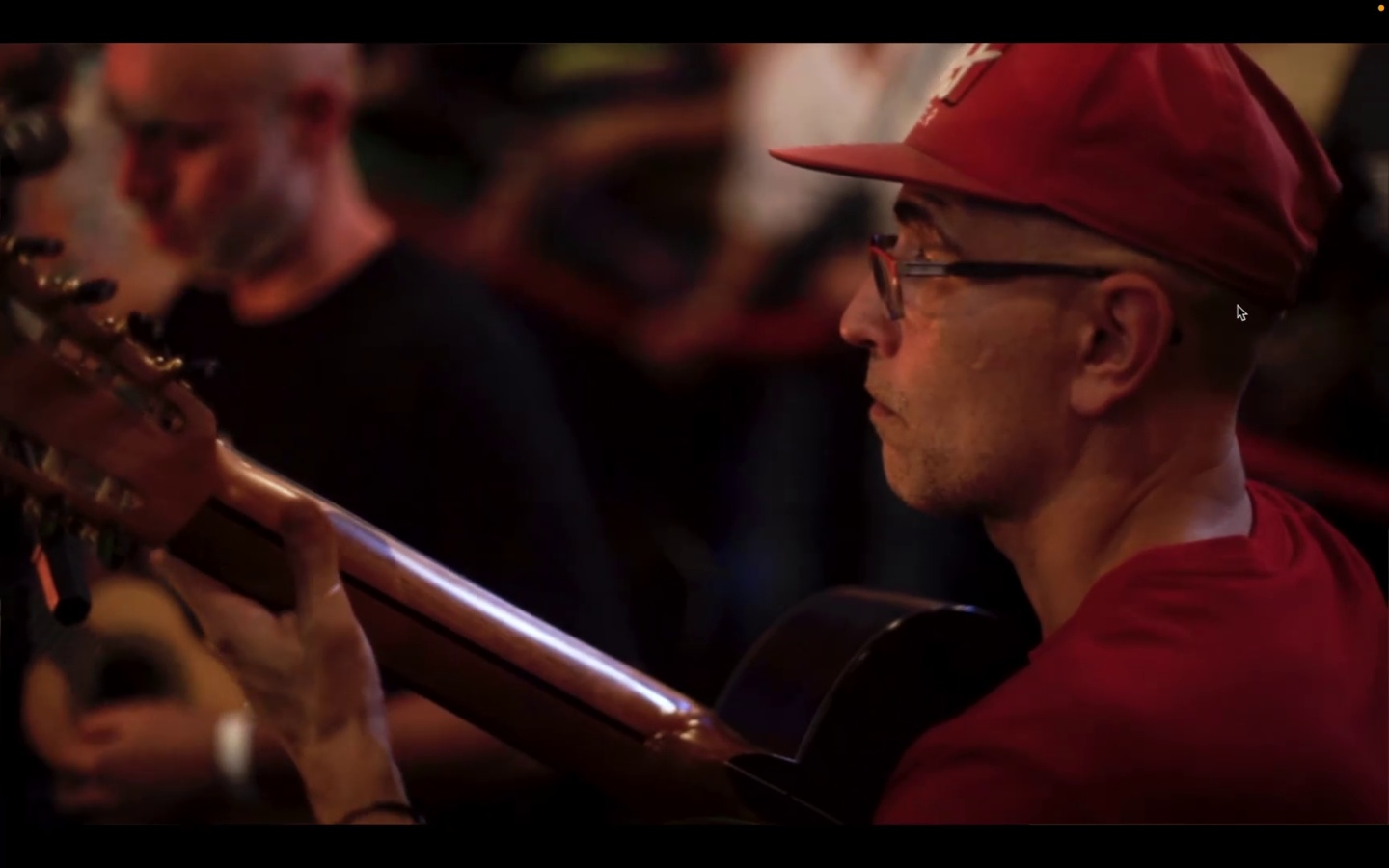 
key(ArrowRight)
 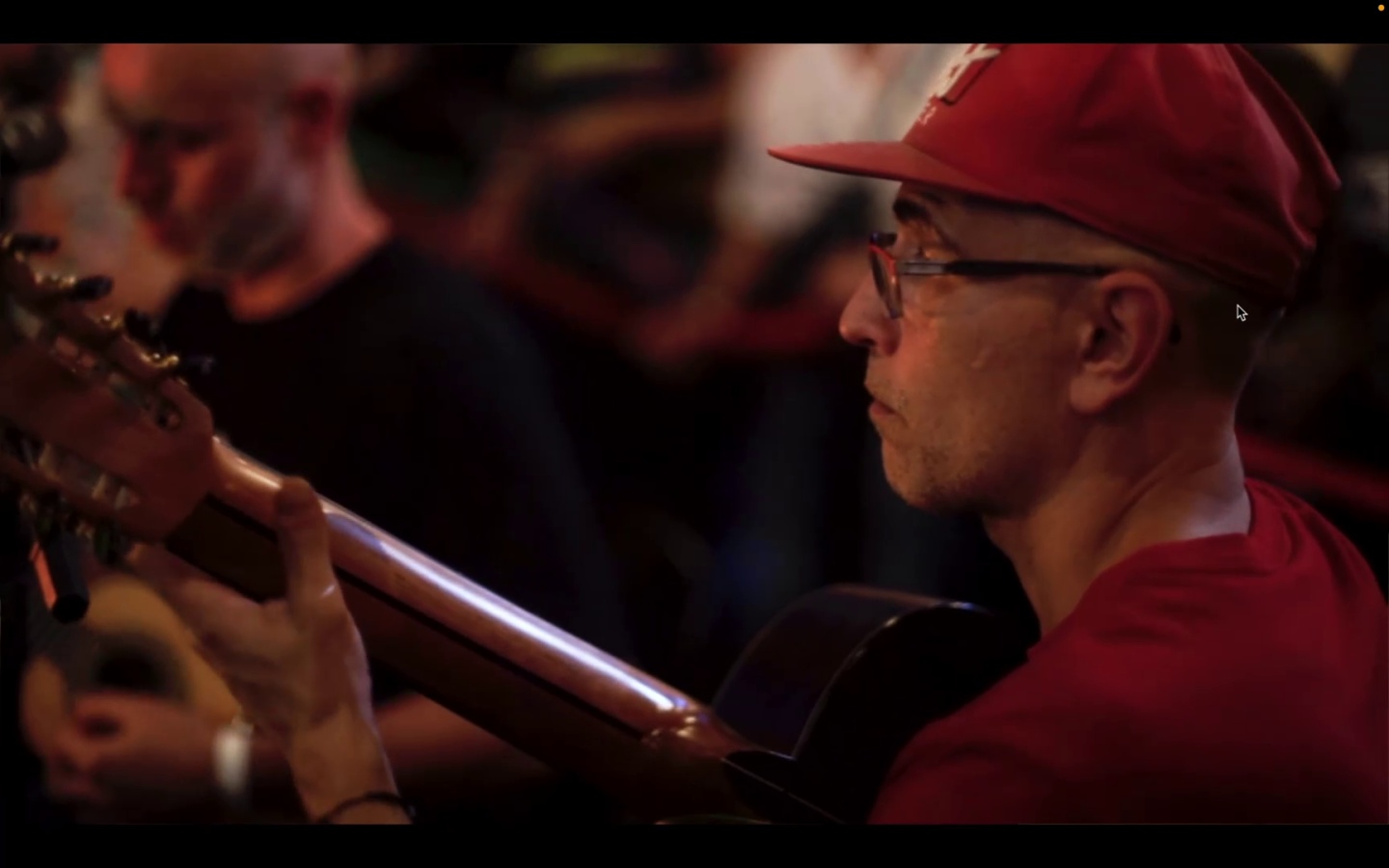 
key(ArrowRight)
 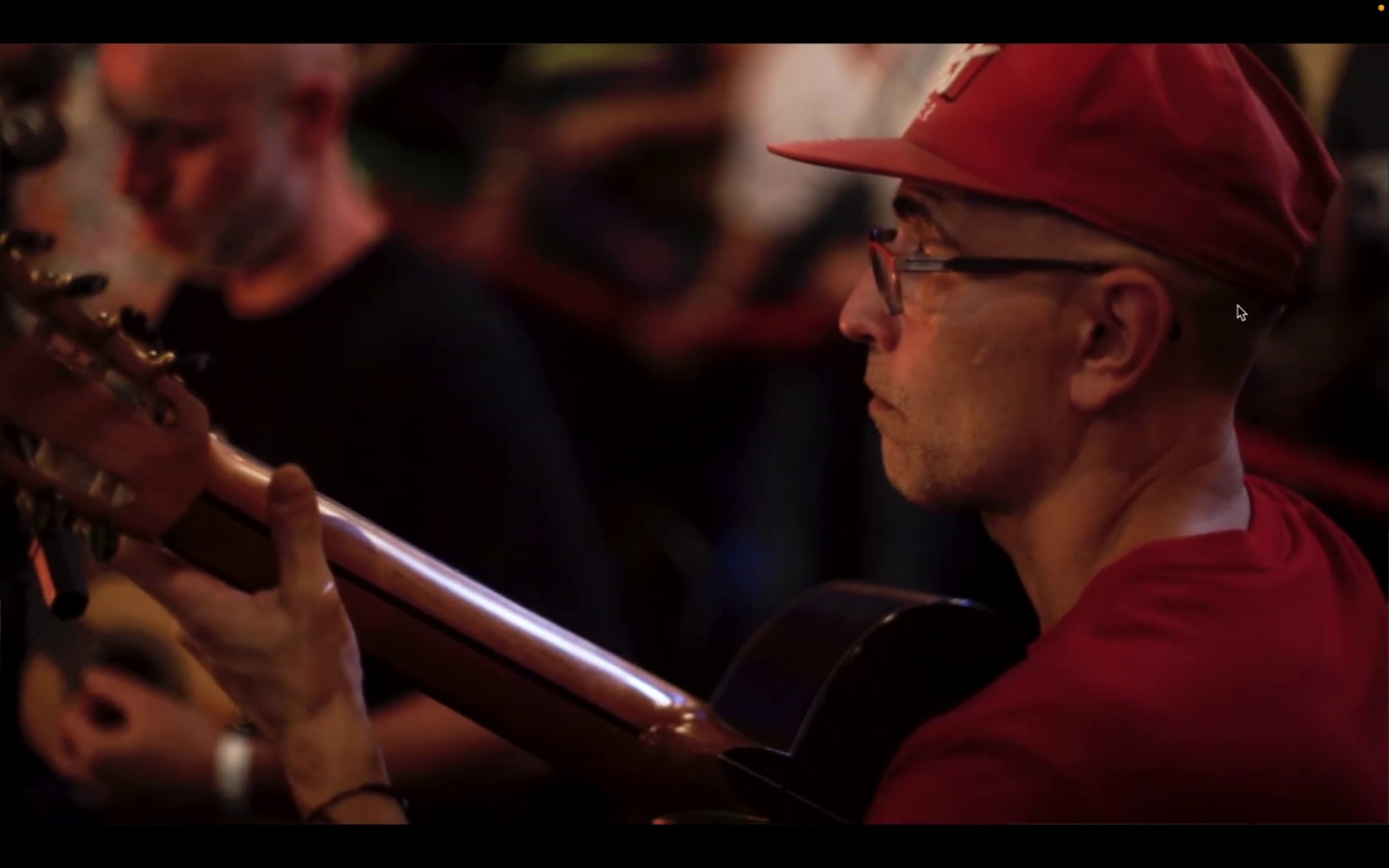 
key(ArrowRight)
 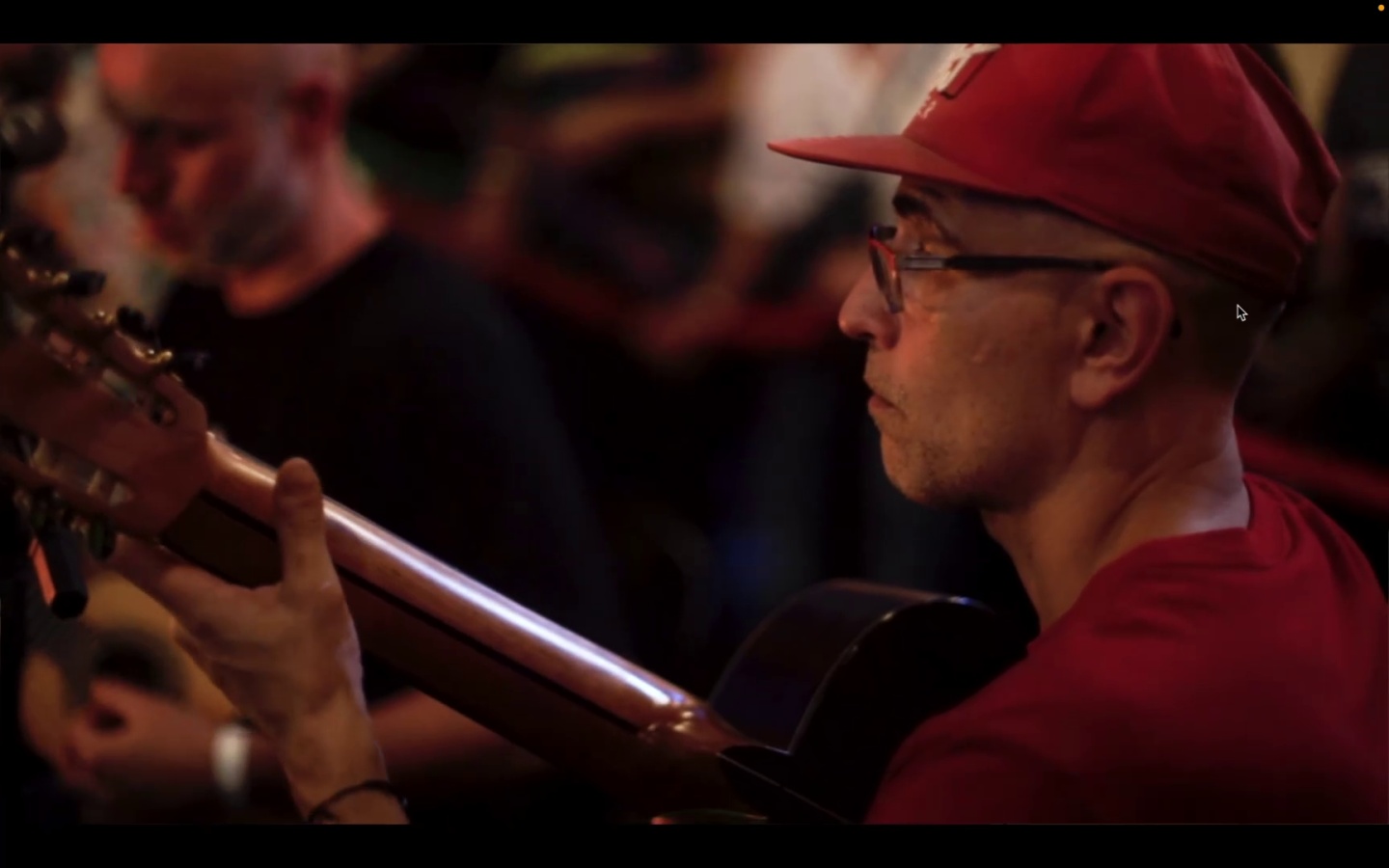 
key(ArrowRight)
 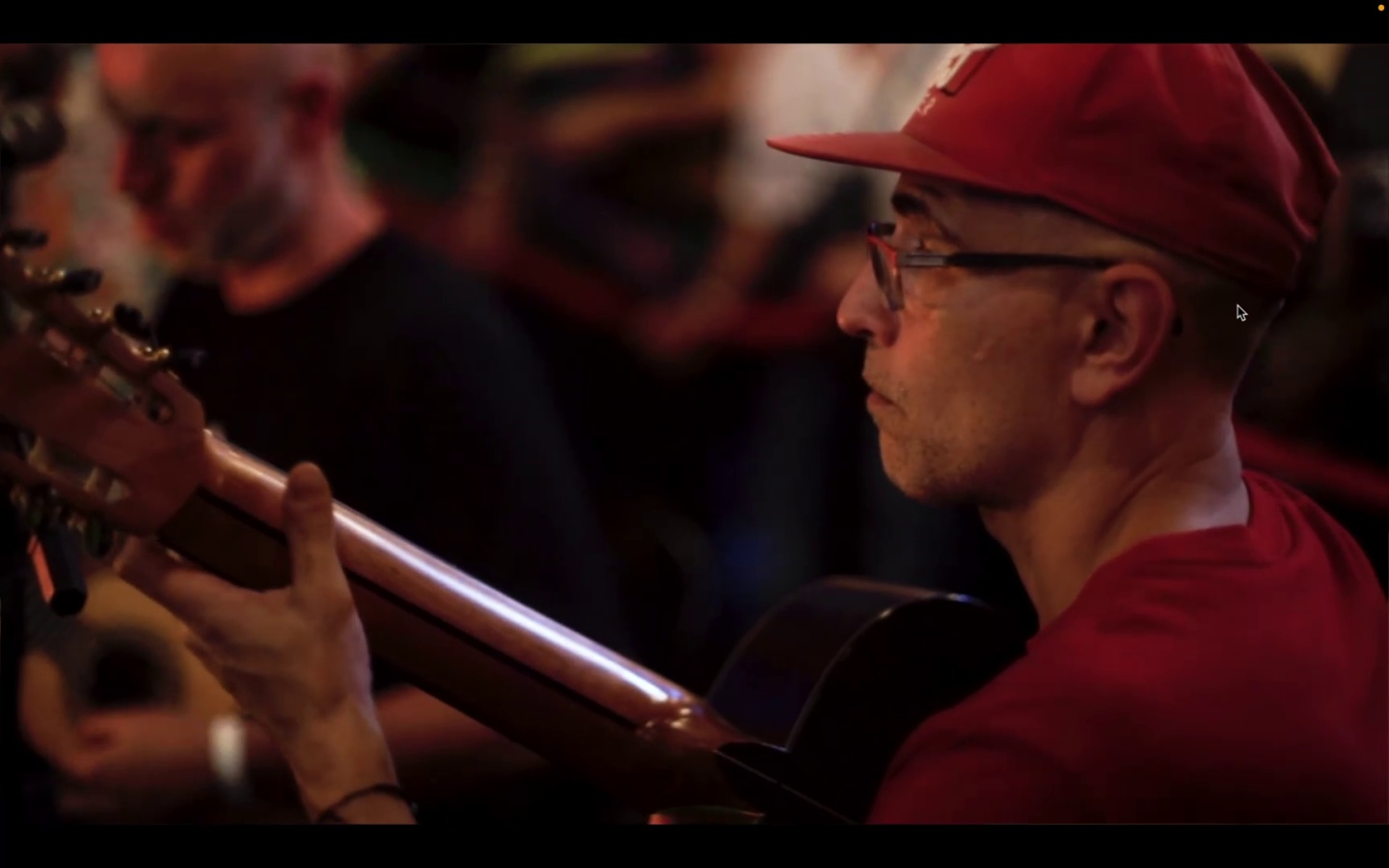 
key(ArrowRight)
 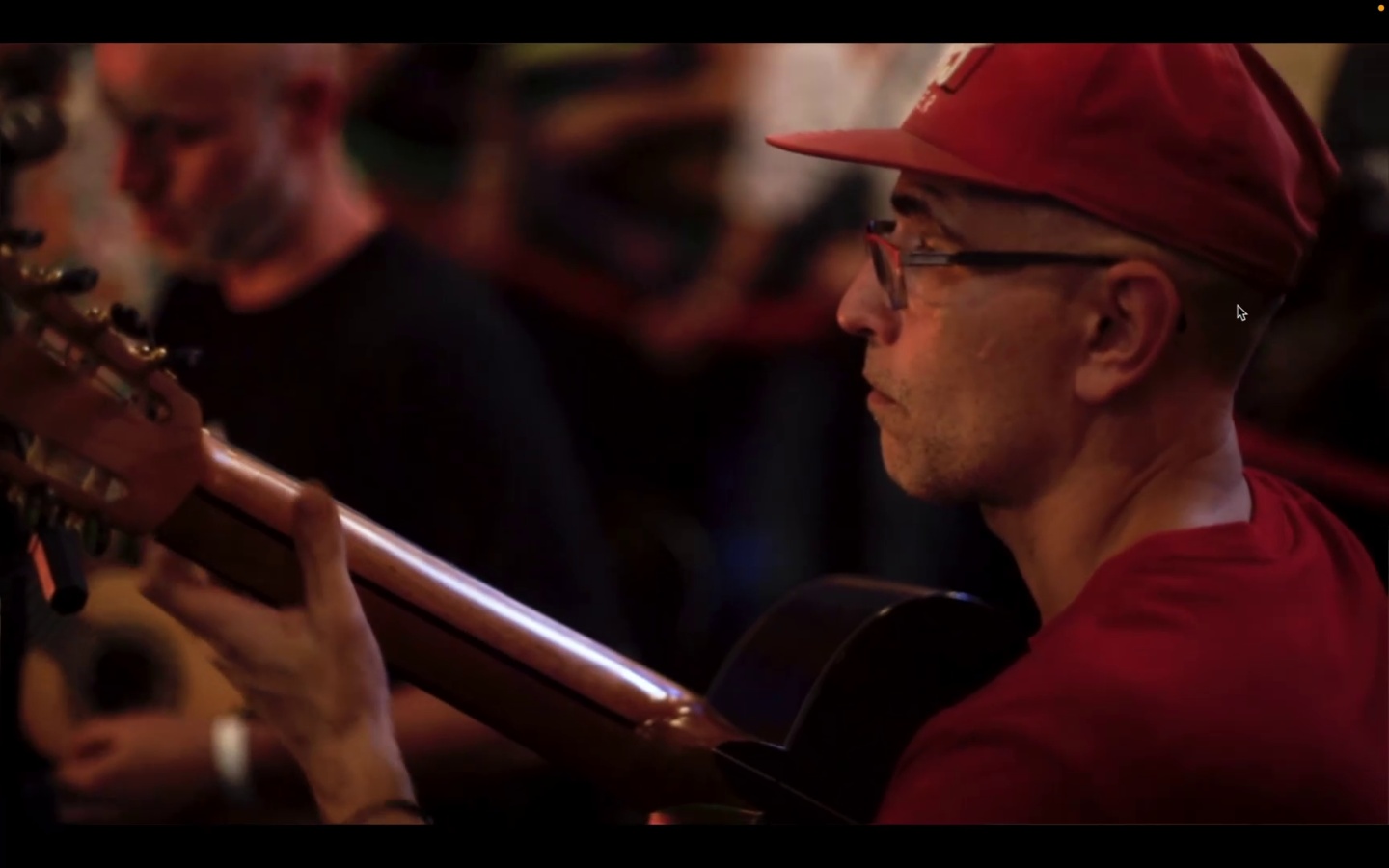 
key(ArrowRight)
 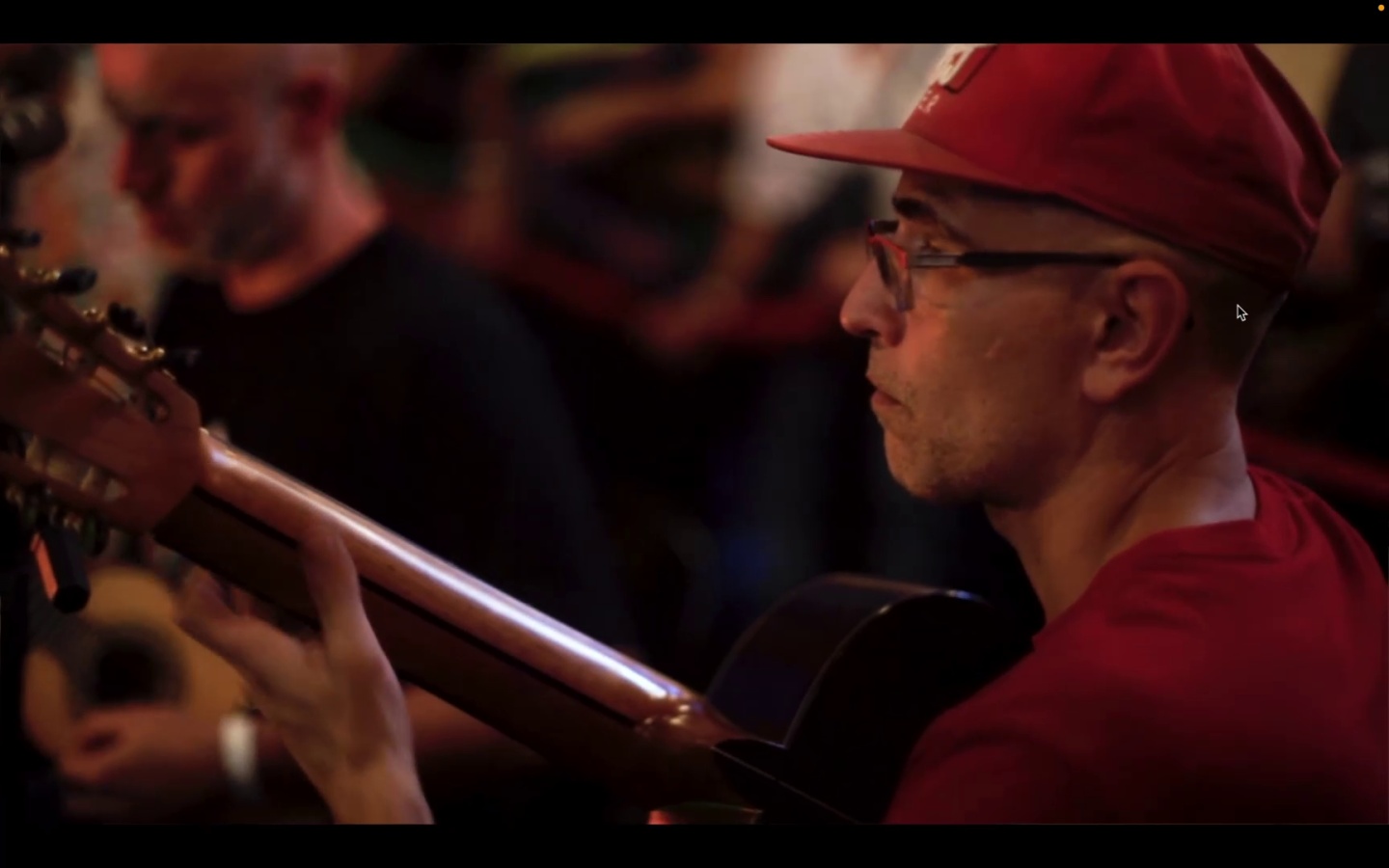 
key(ArrowRight)
 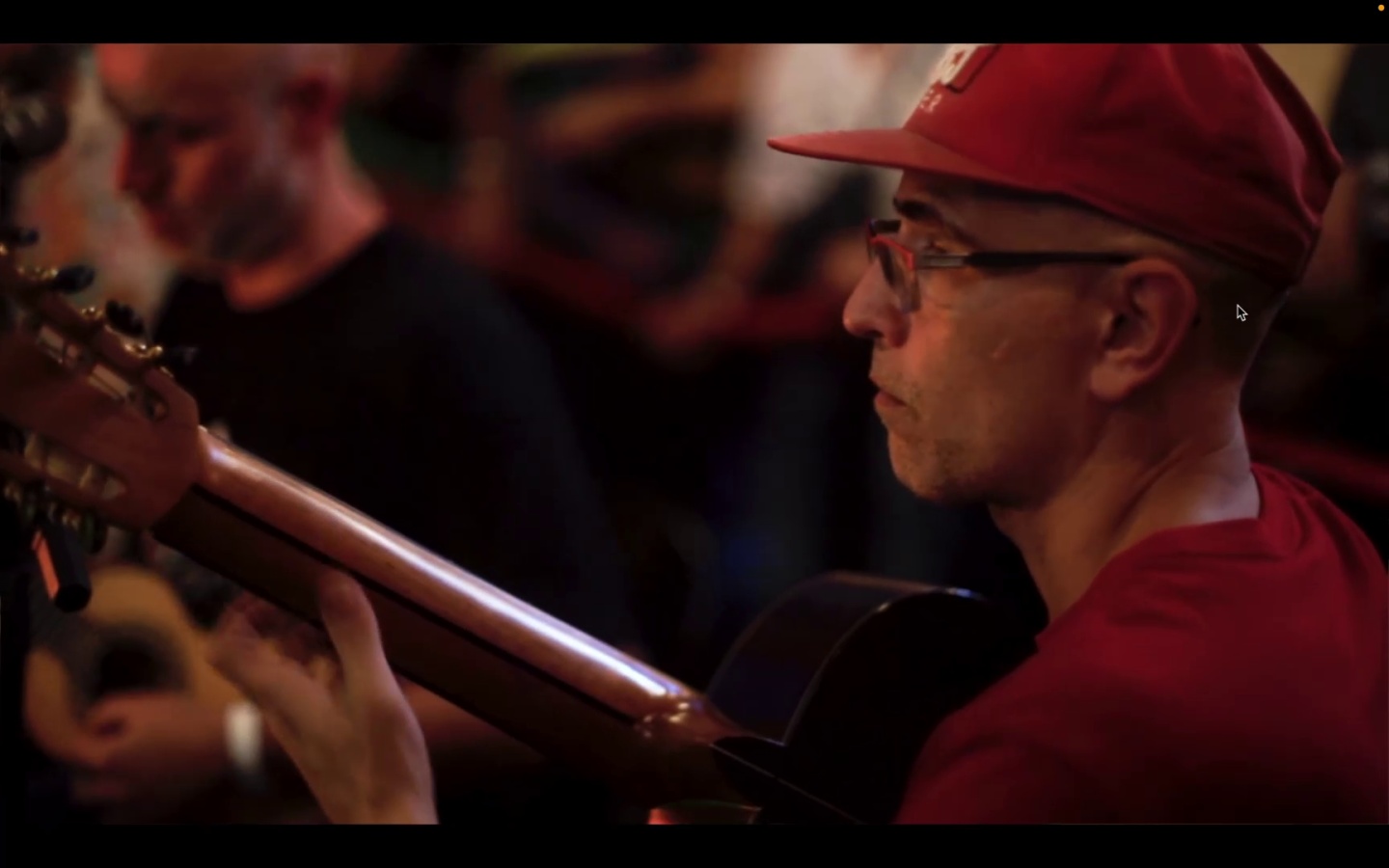 
key(ArrowRight)
 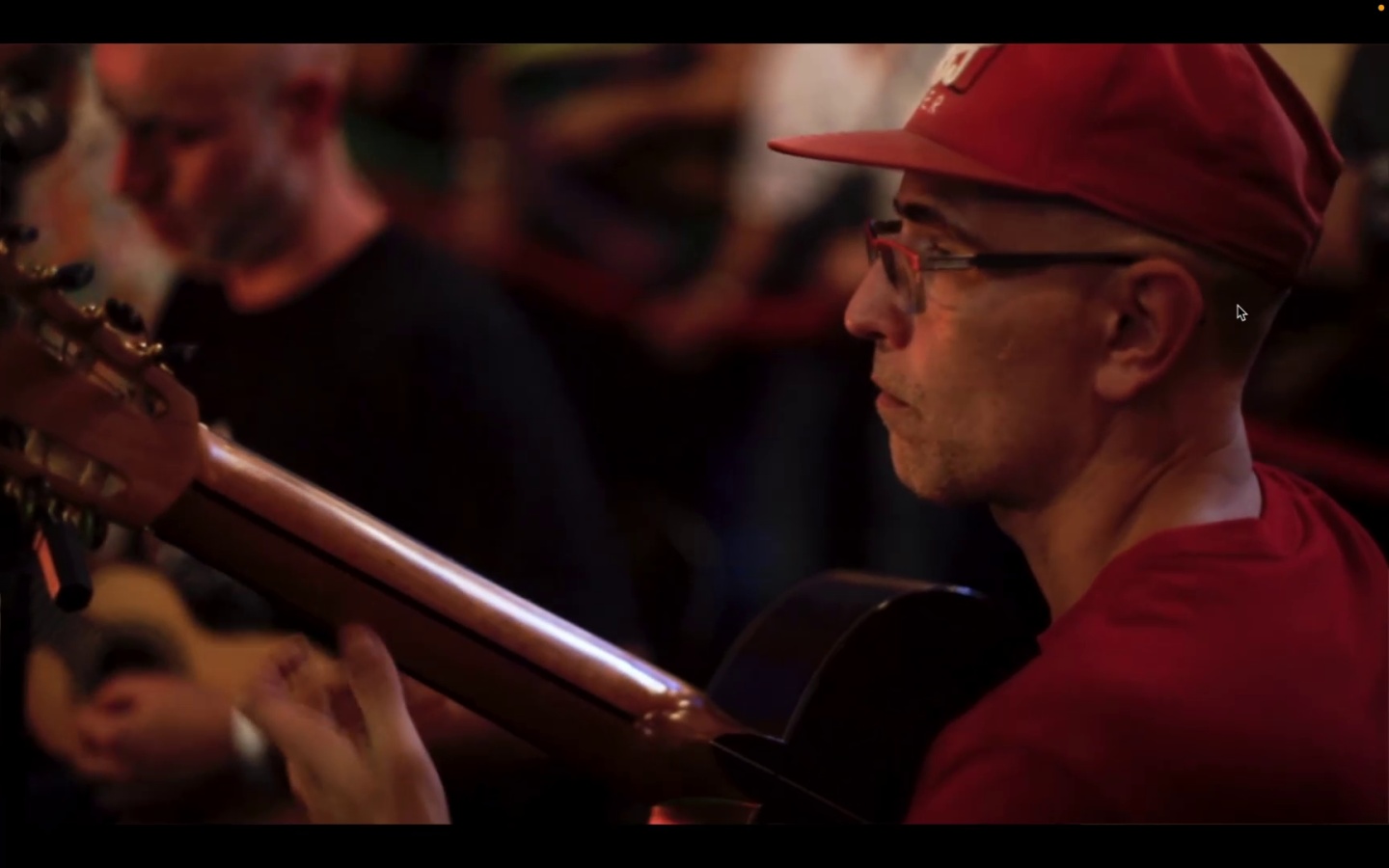 
key(ArrowLeft)
 